 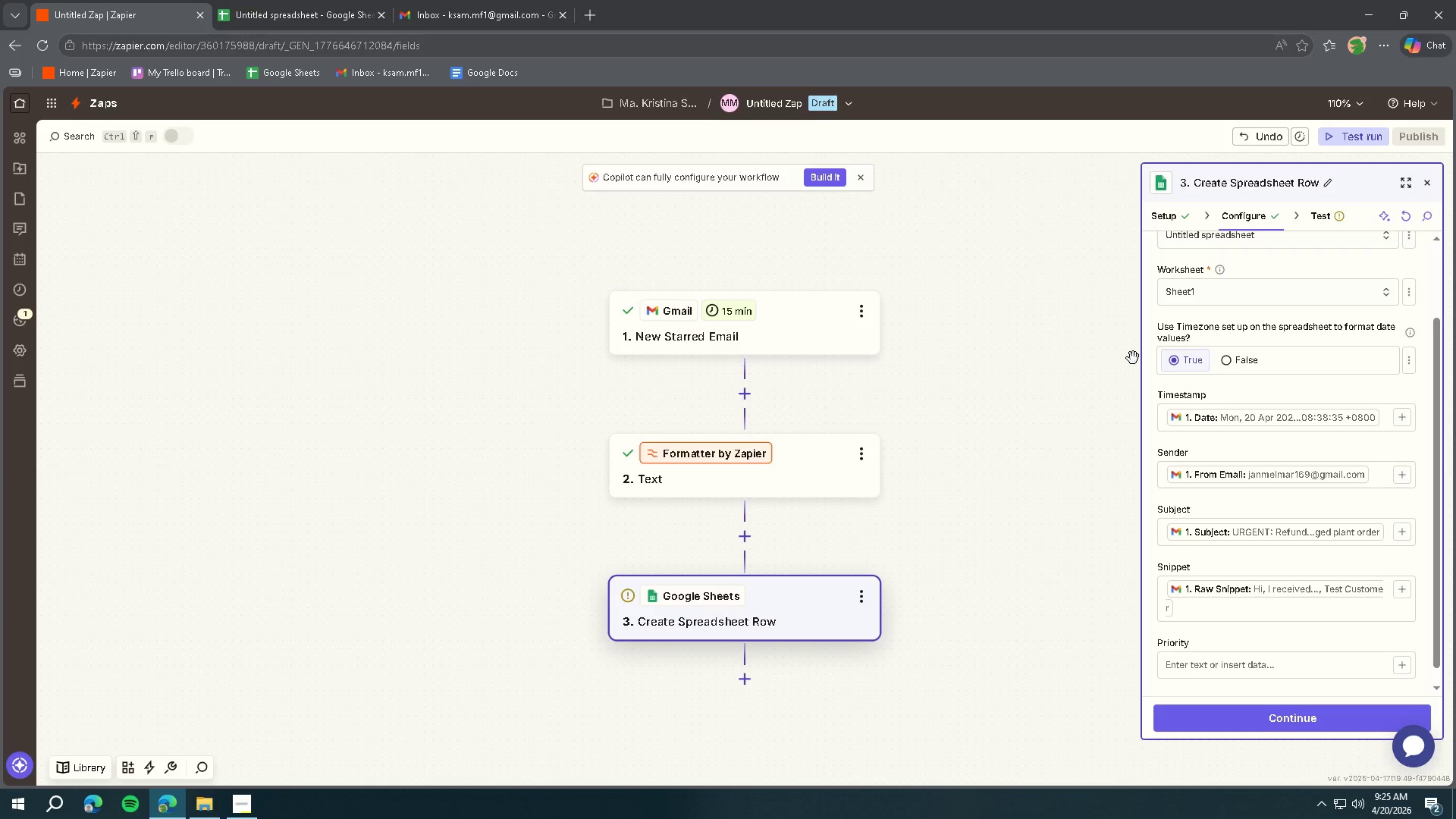 
scroll: coordinate [1232, 446], scroll_direction: up, amount: 4.0
 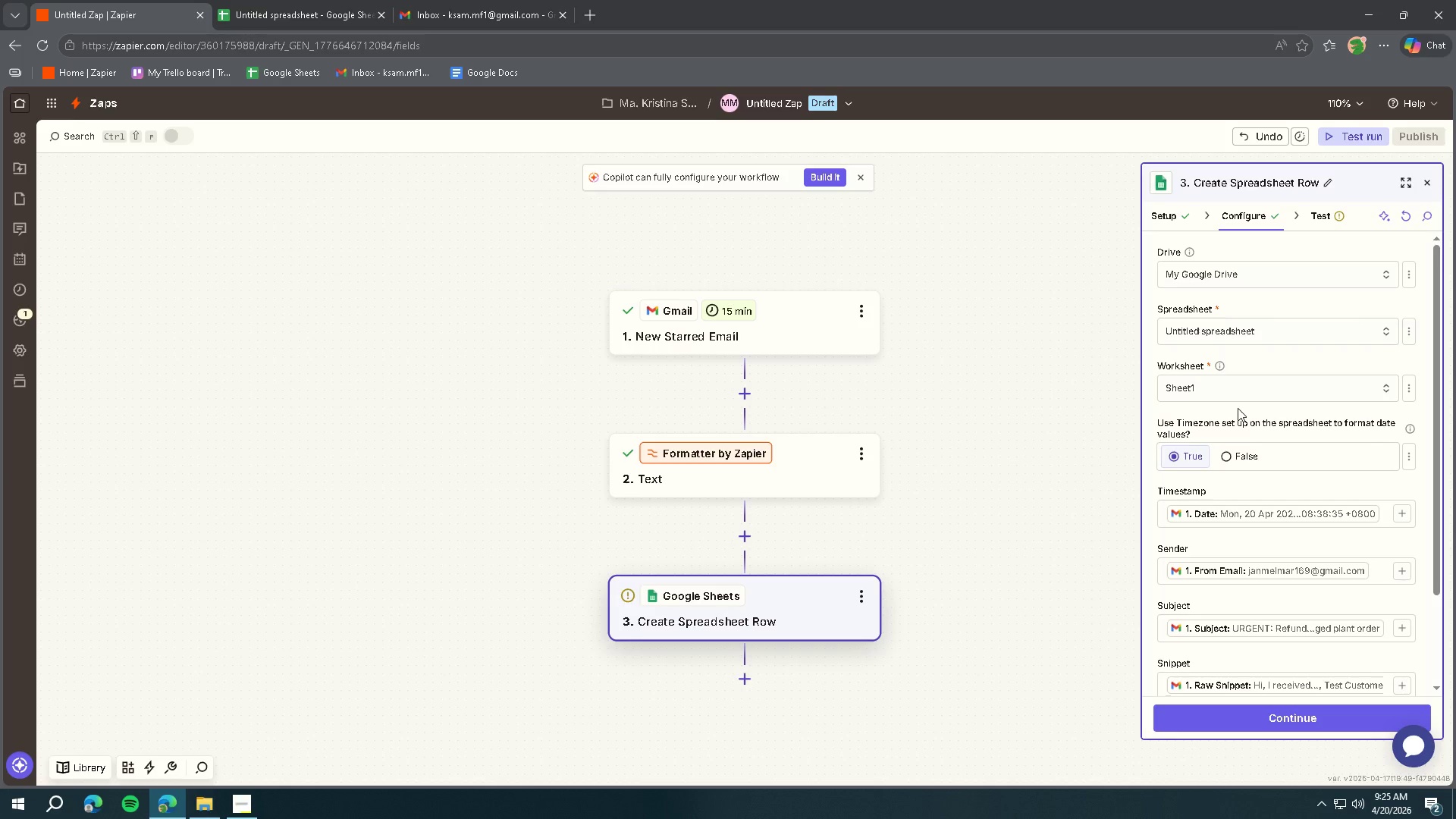 
scroll: coordinate [1287, 451], scroll_direction: down, amount: 3.0
 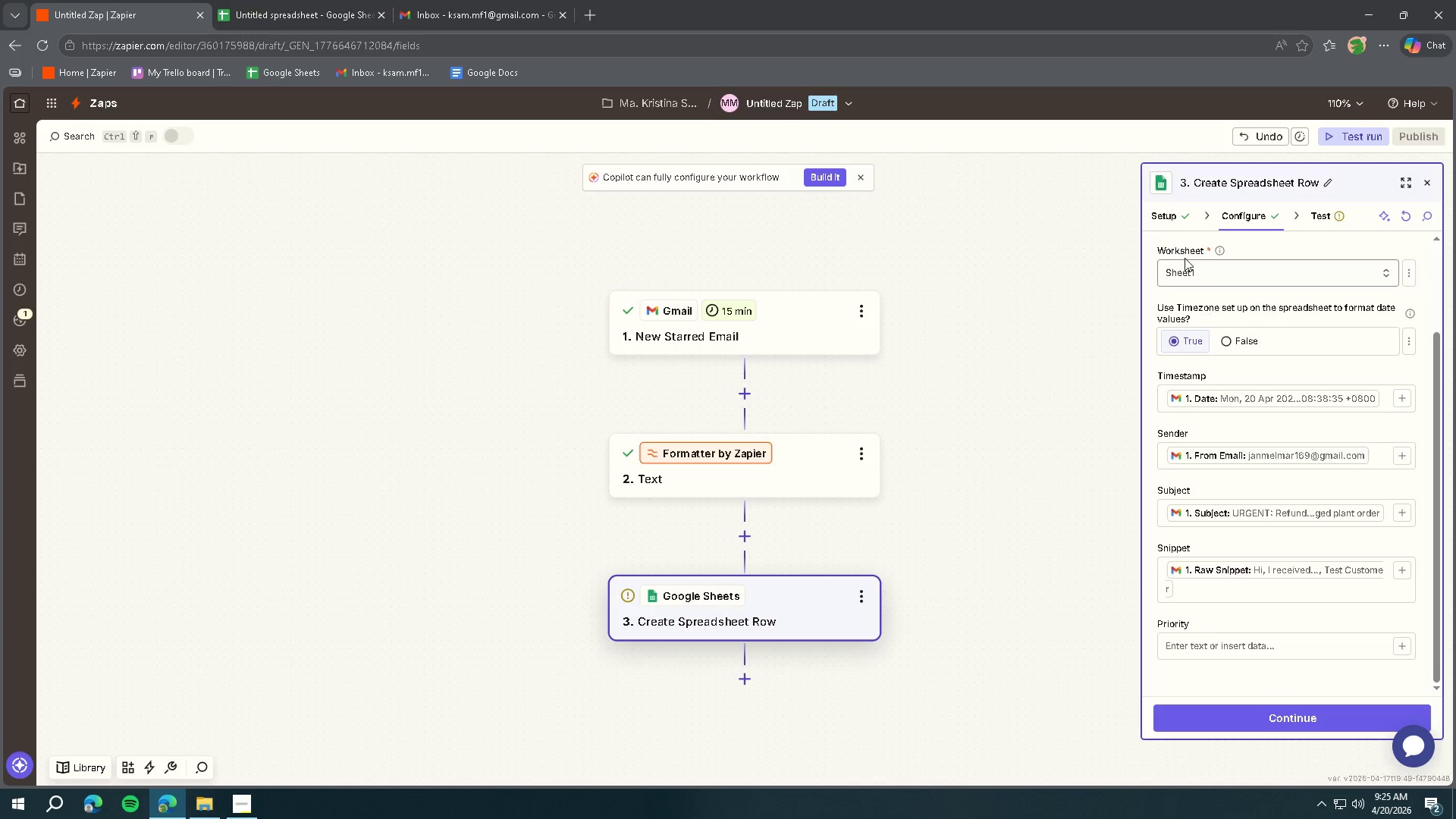 
left_click([1159, 211])
 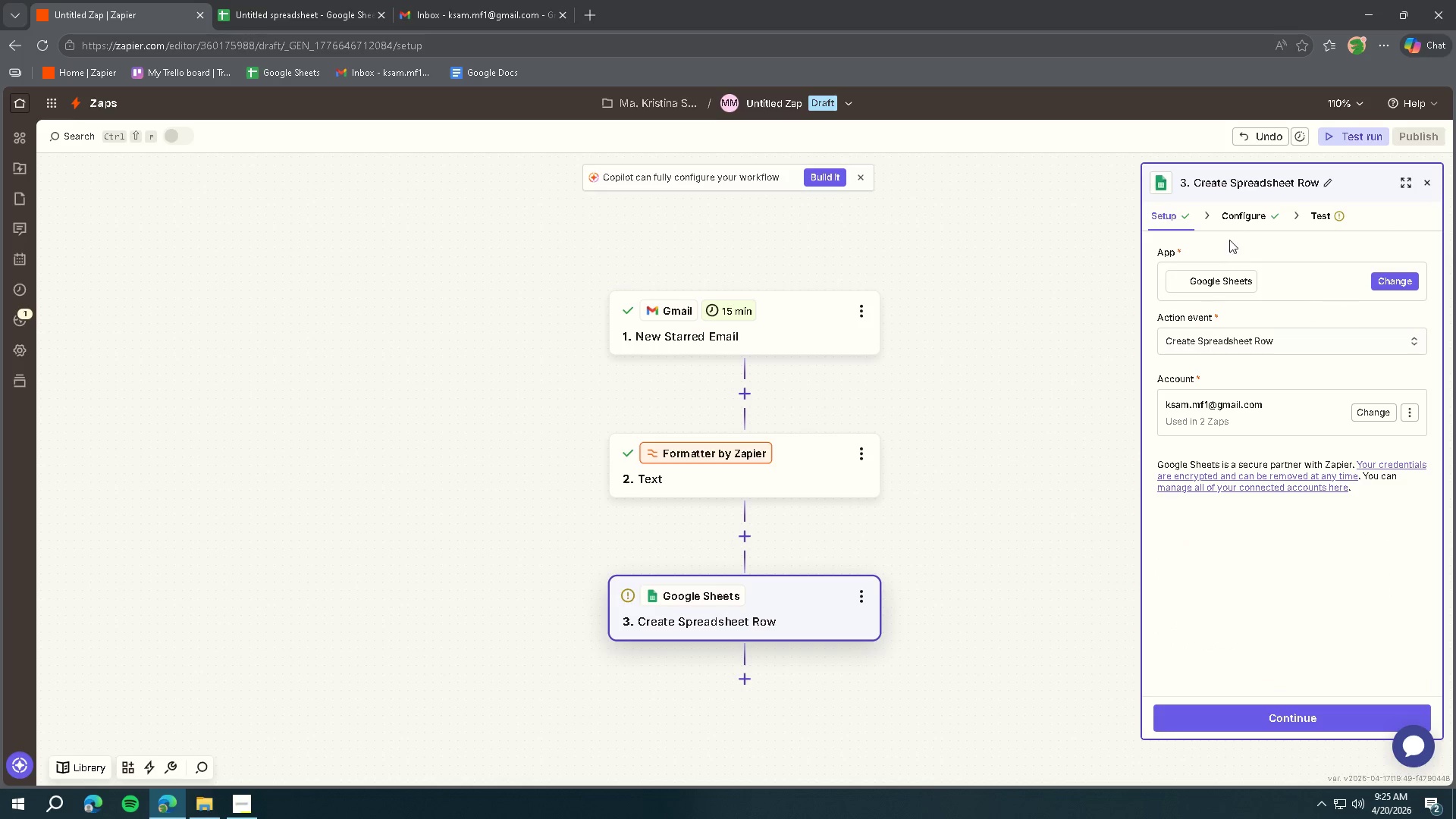 
left_click([1232, 216])
 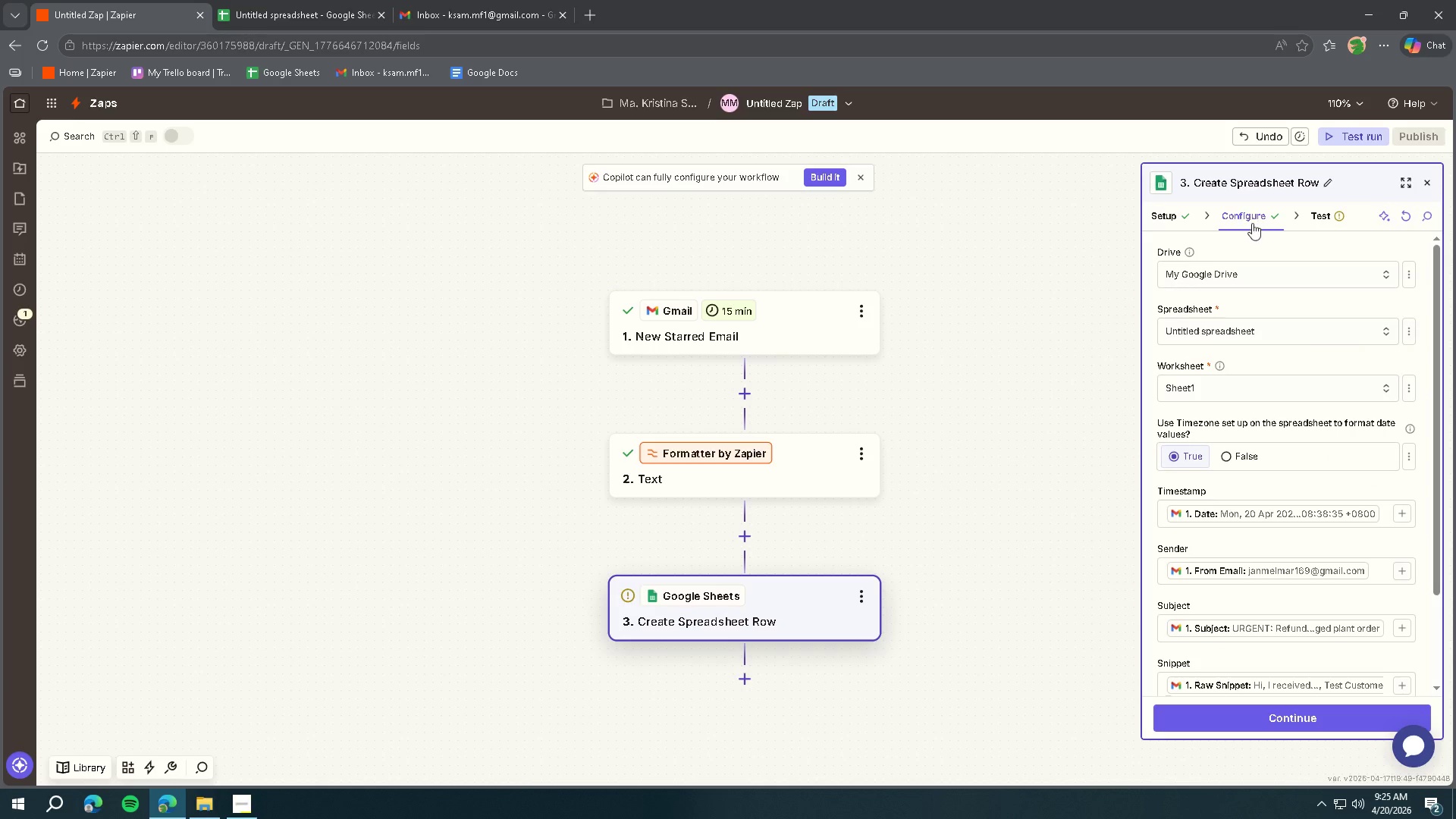 
scroll: coordinate [1296, 507], scroll_direction: none, amount: 0.0
 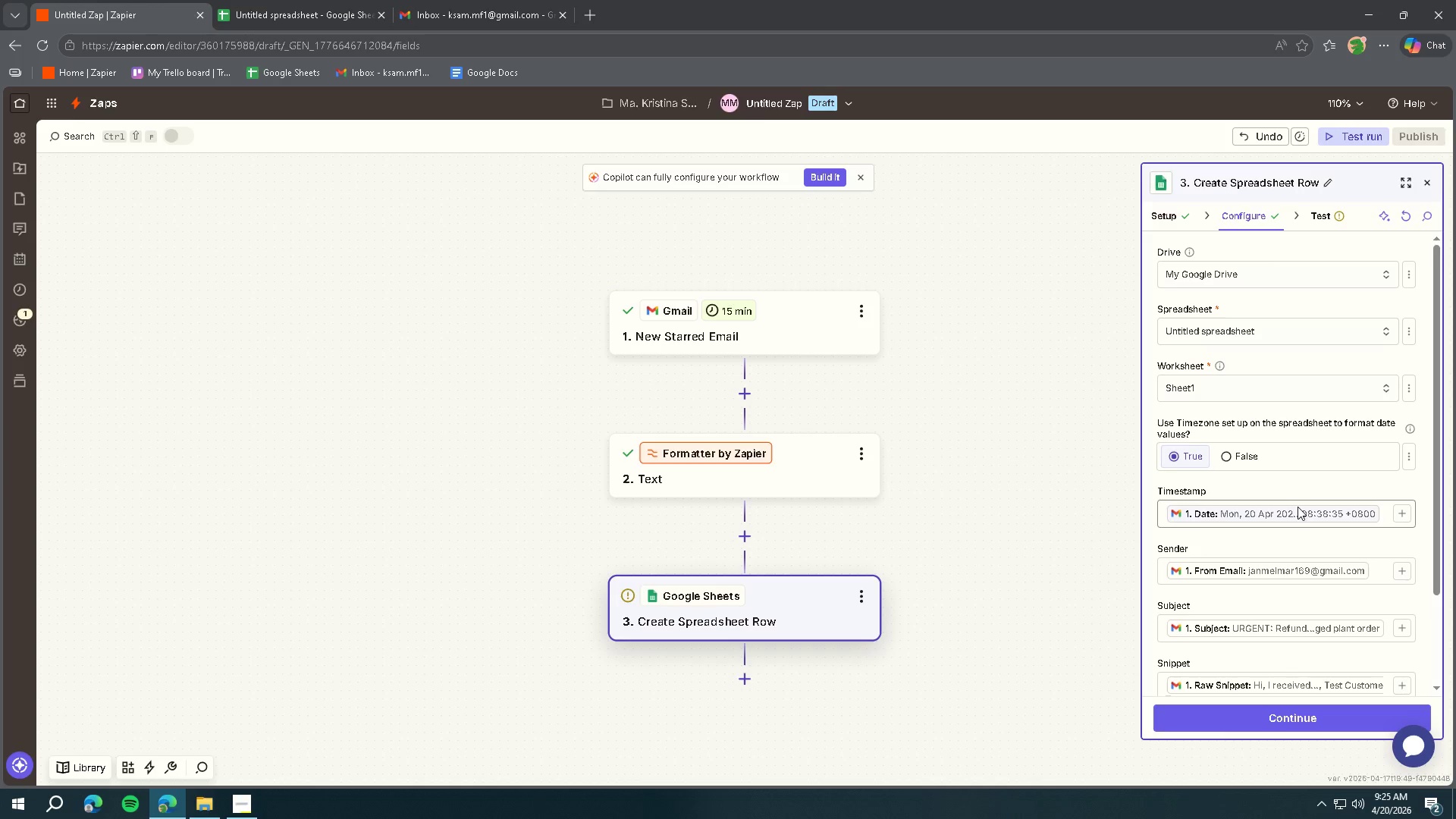 
scroll: coordinate [1298, 506], scroll_direction: down, amount: 2.0
 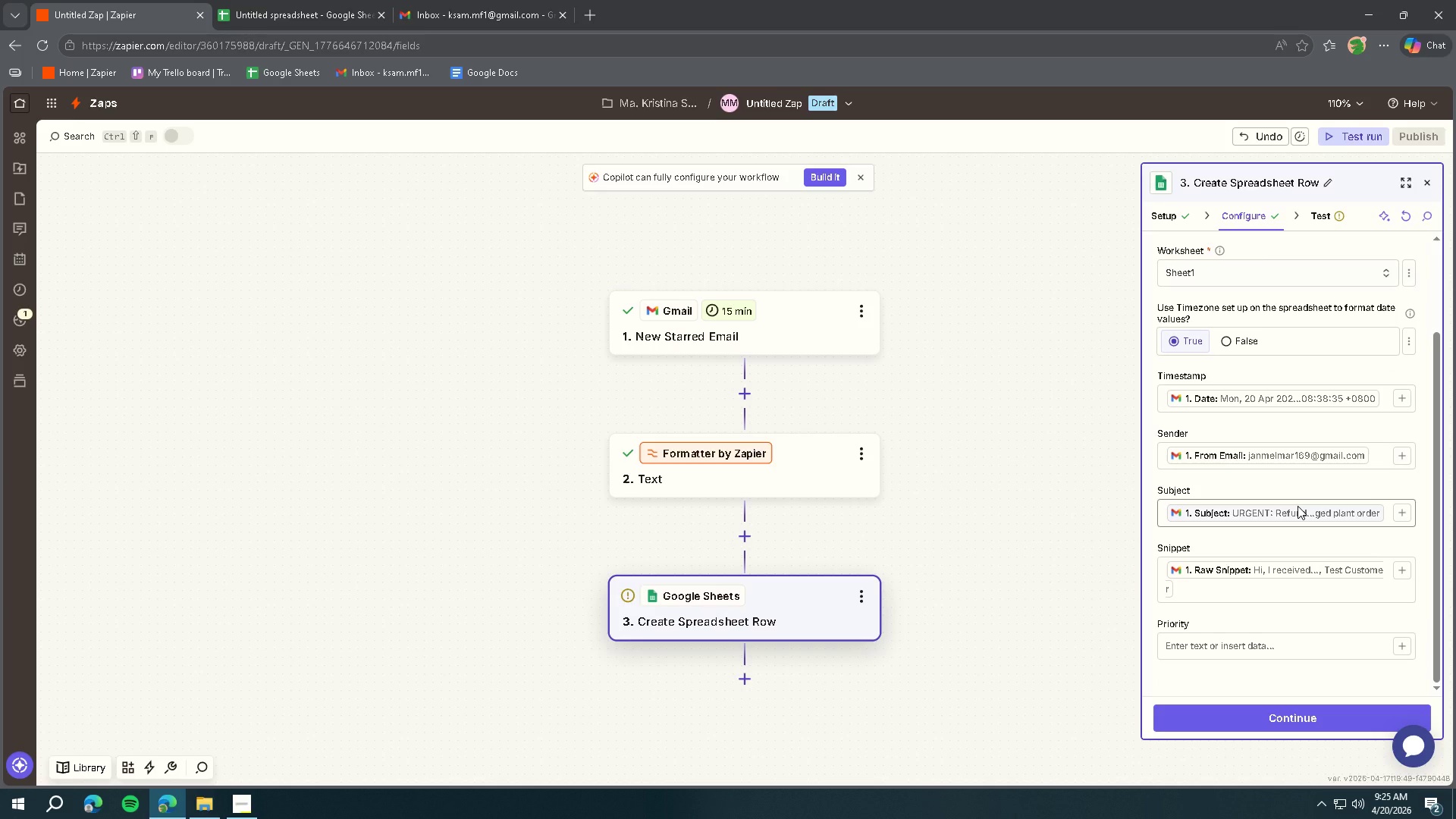 
scroll: coordinate [1298, 506], scroll_direction: up, amount: 3.0
 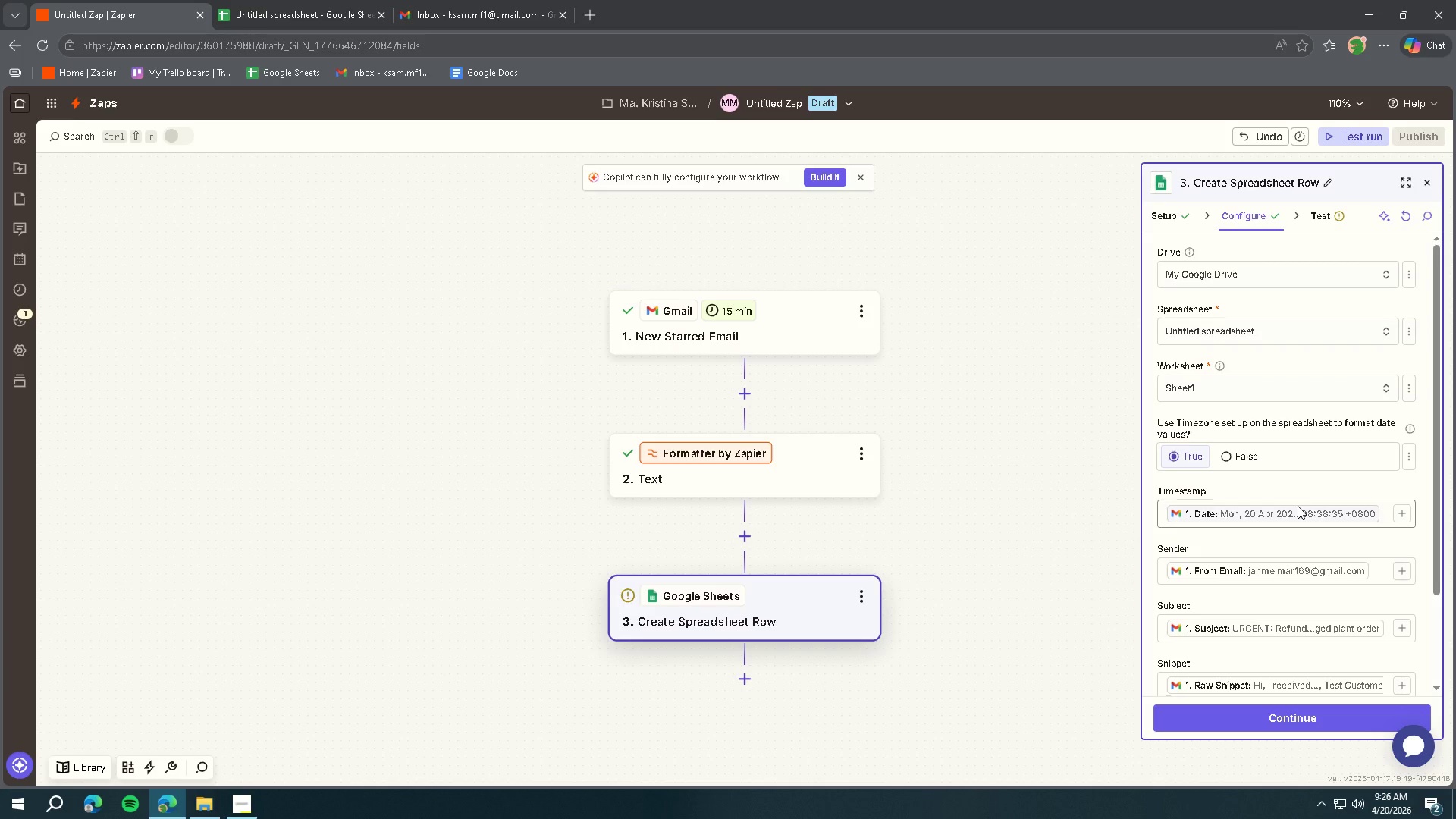 
scroll: coordinate [1250, 485], scroll_direction: down, amount: 5.0
 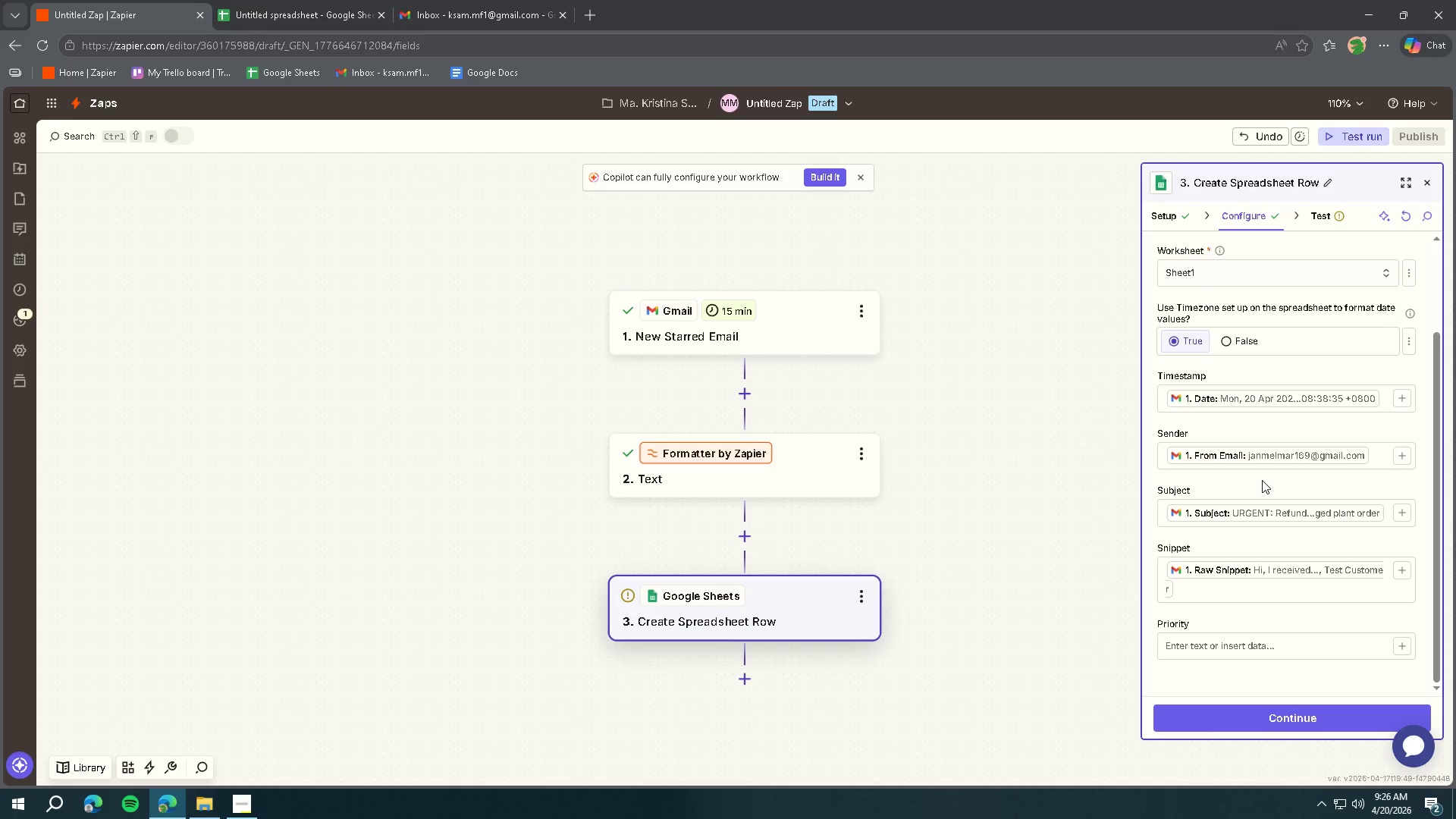 
wait(5.81)
 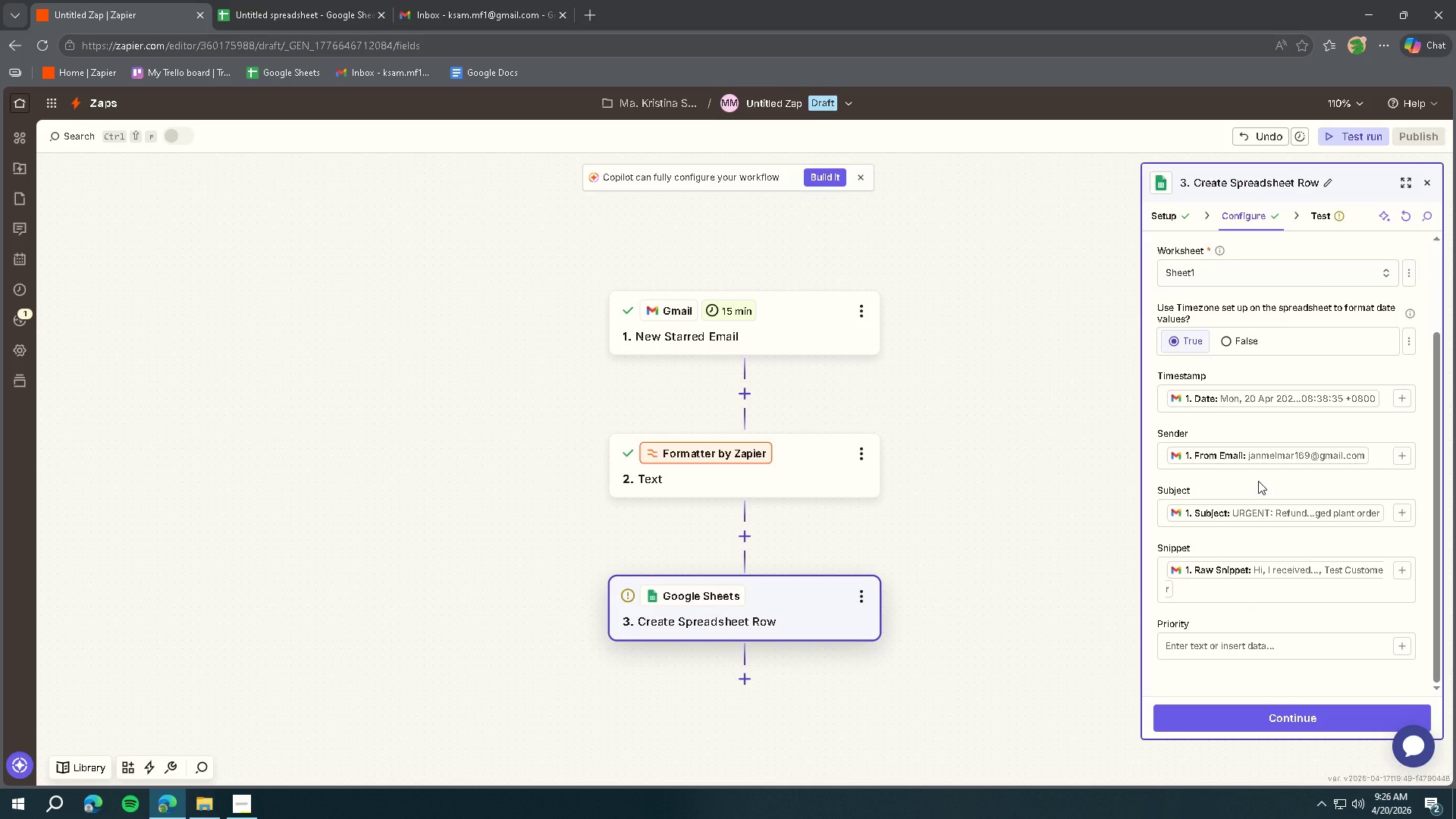 
scroll: coordinate [1268, 477], scroll_direction: up, amount: 3.0
 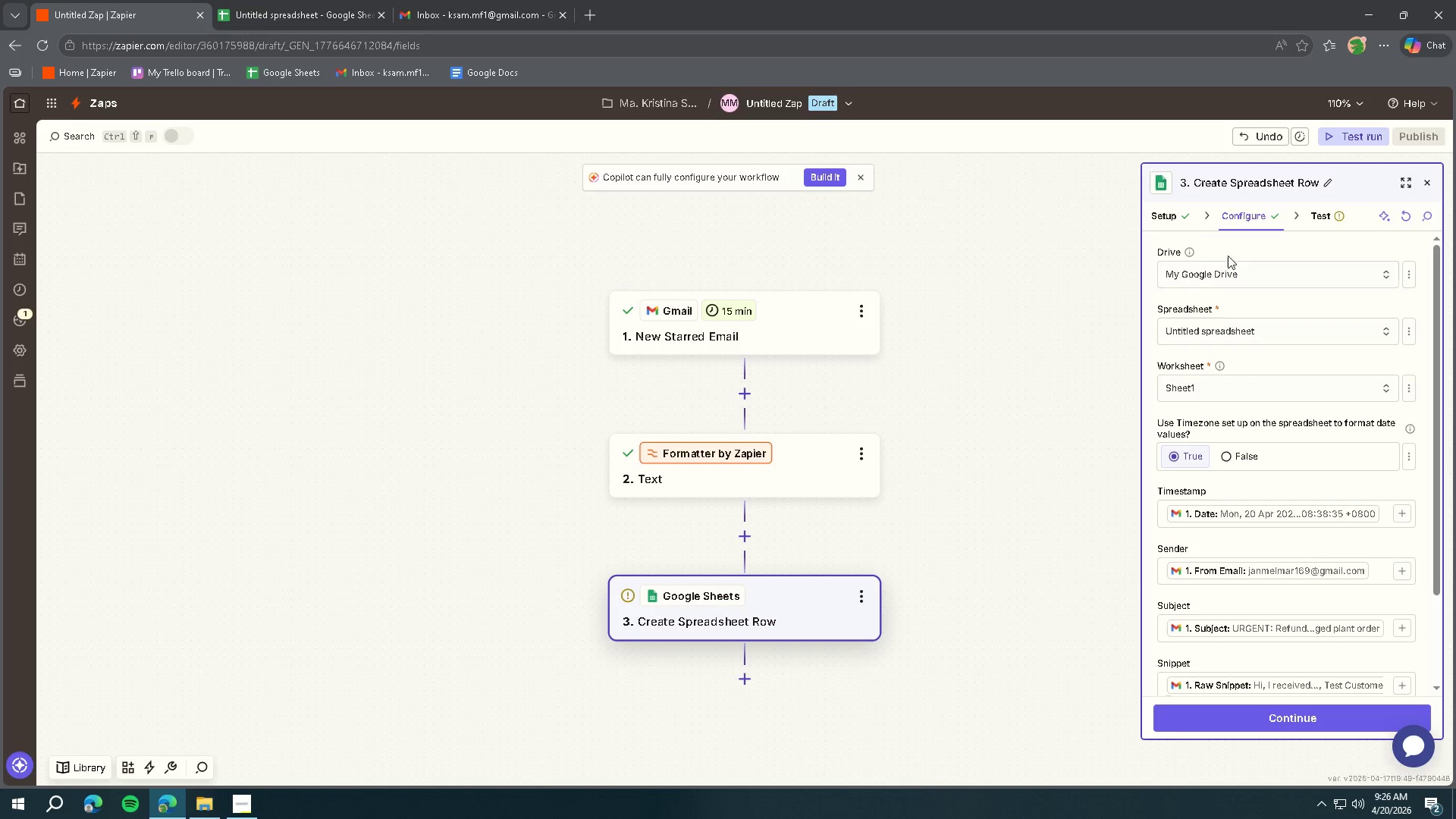 
left_click([1181, 215])
 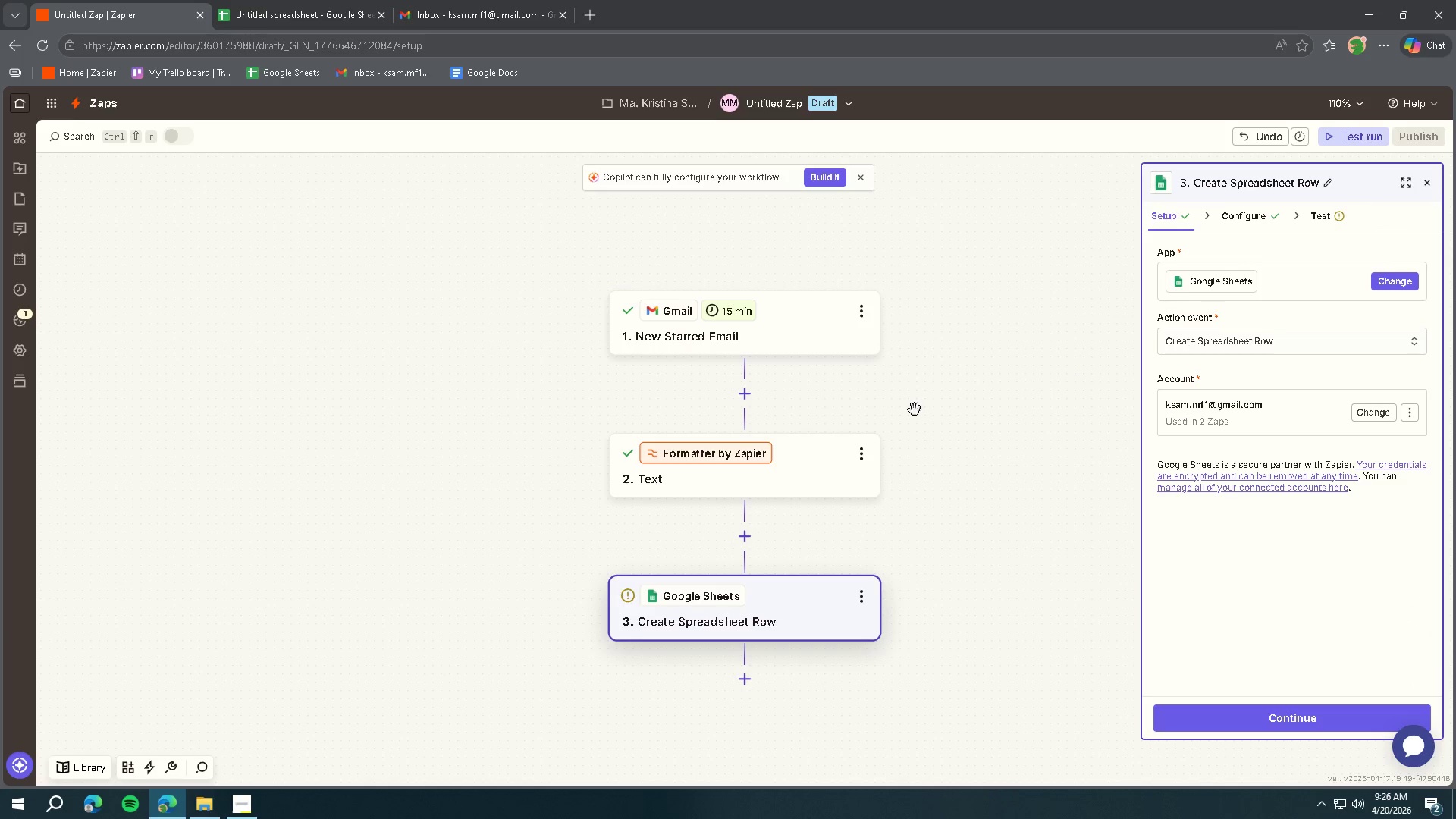 
left_click([791, 469])
 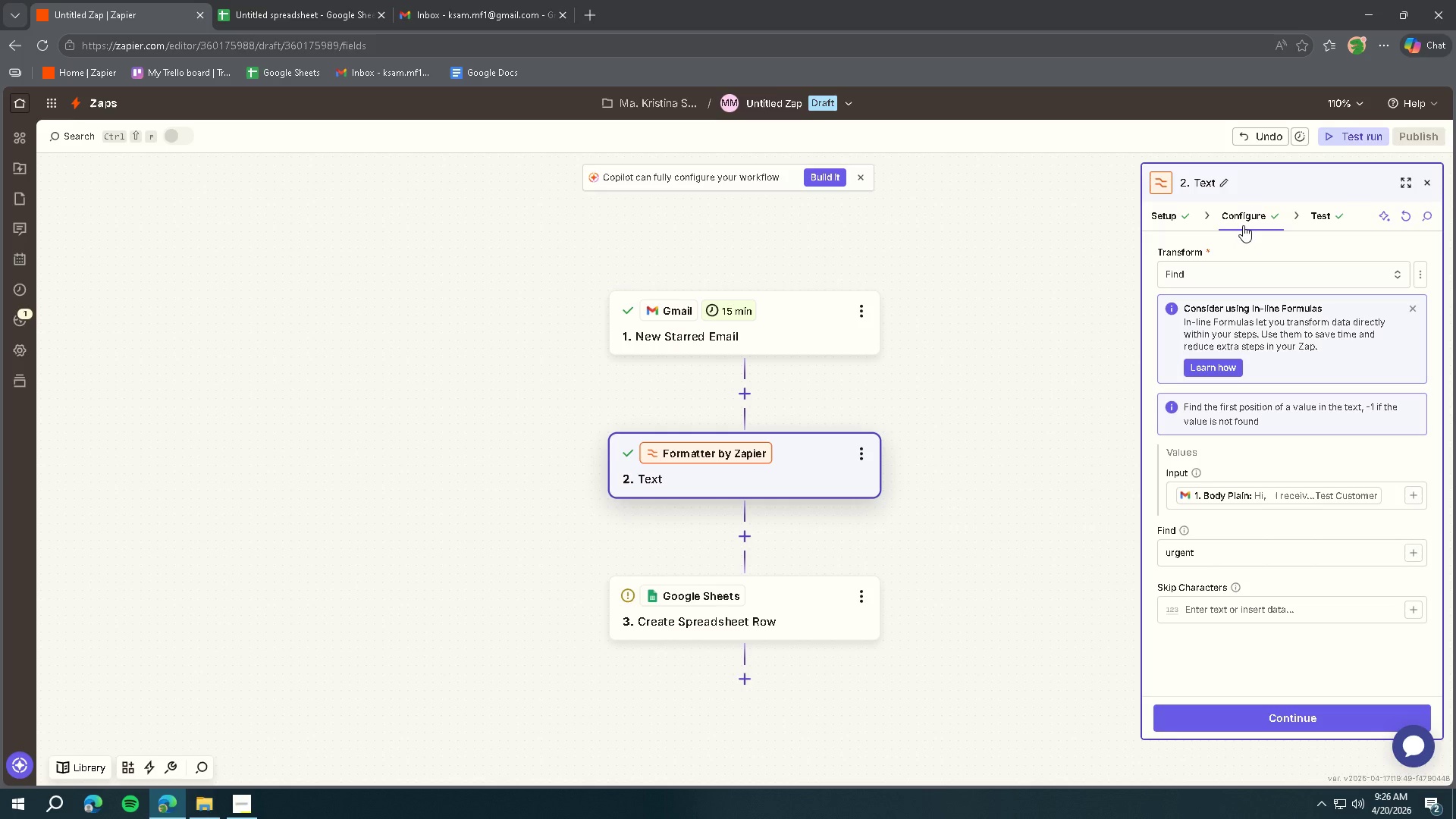 
left_click([812, 612])
 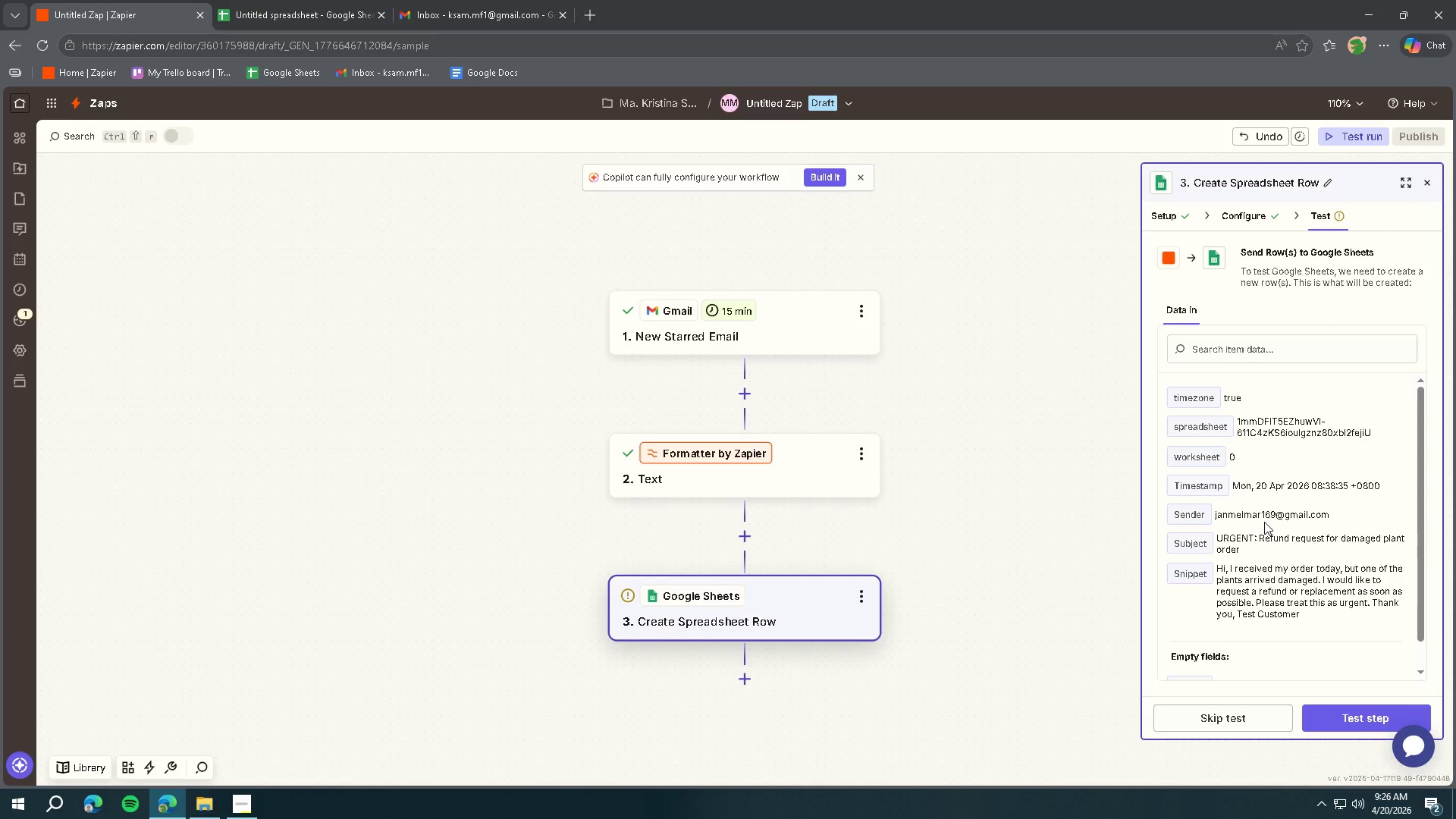 
wait(12.61)
 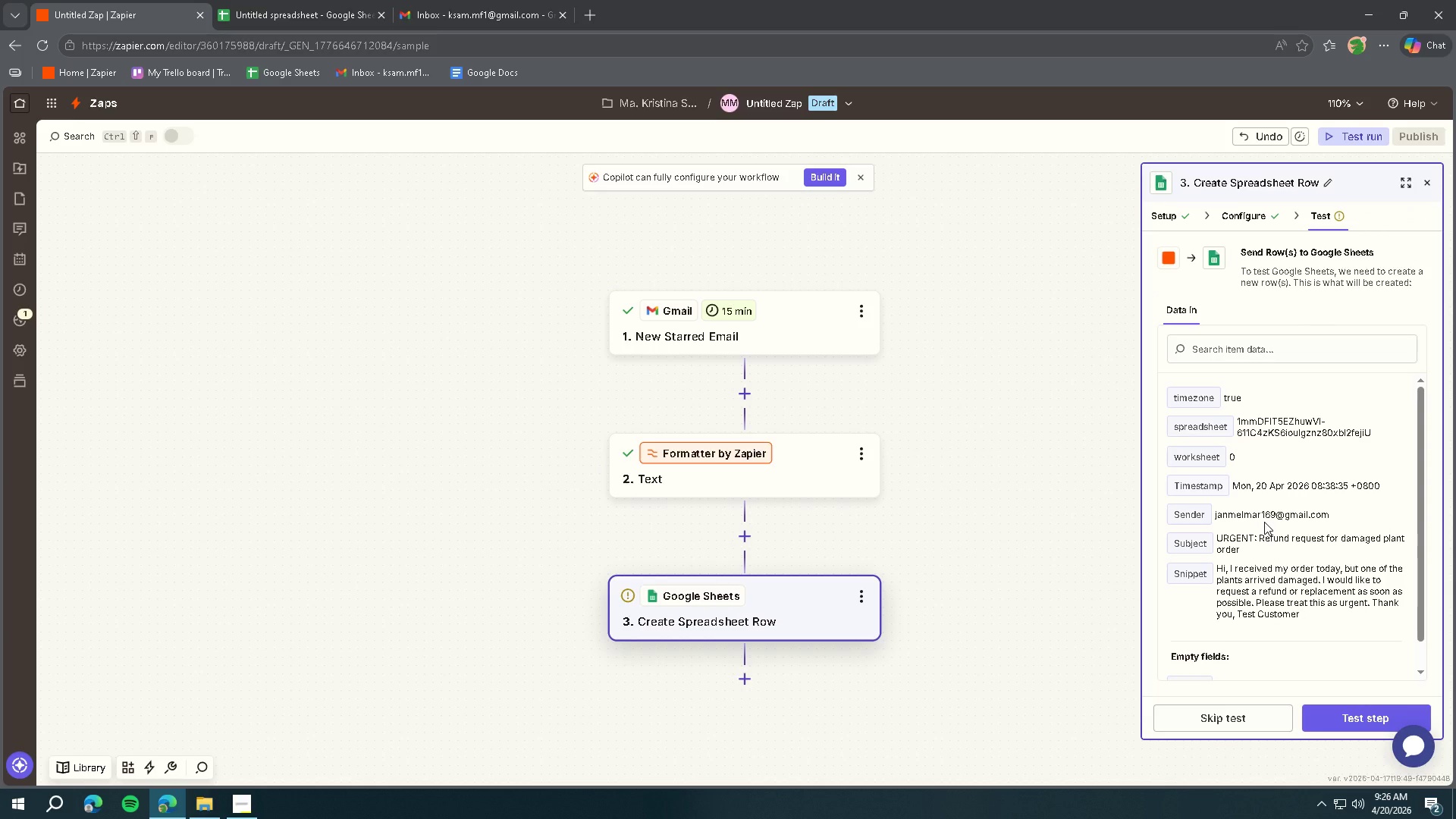 
left_click([1248, 214])
 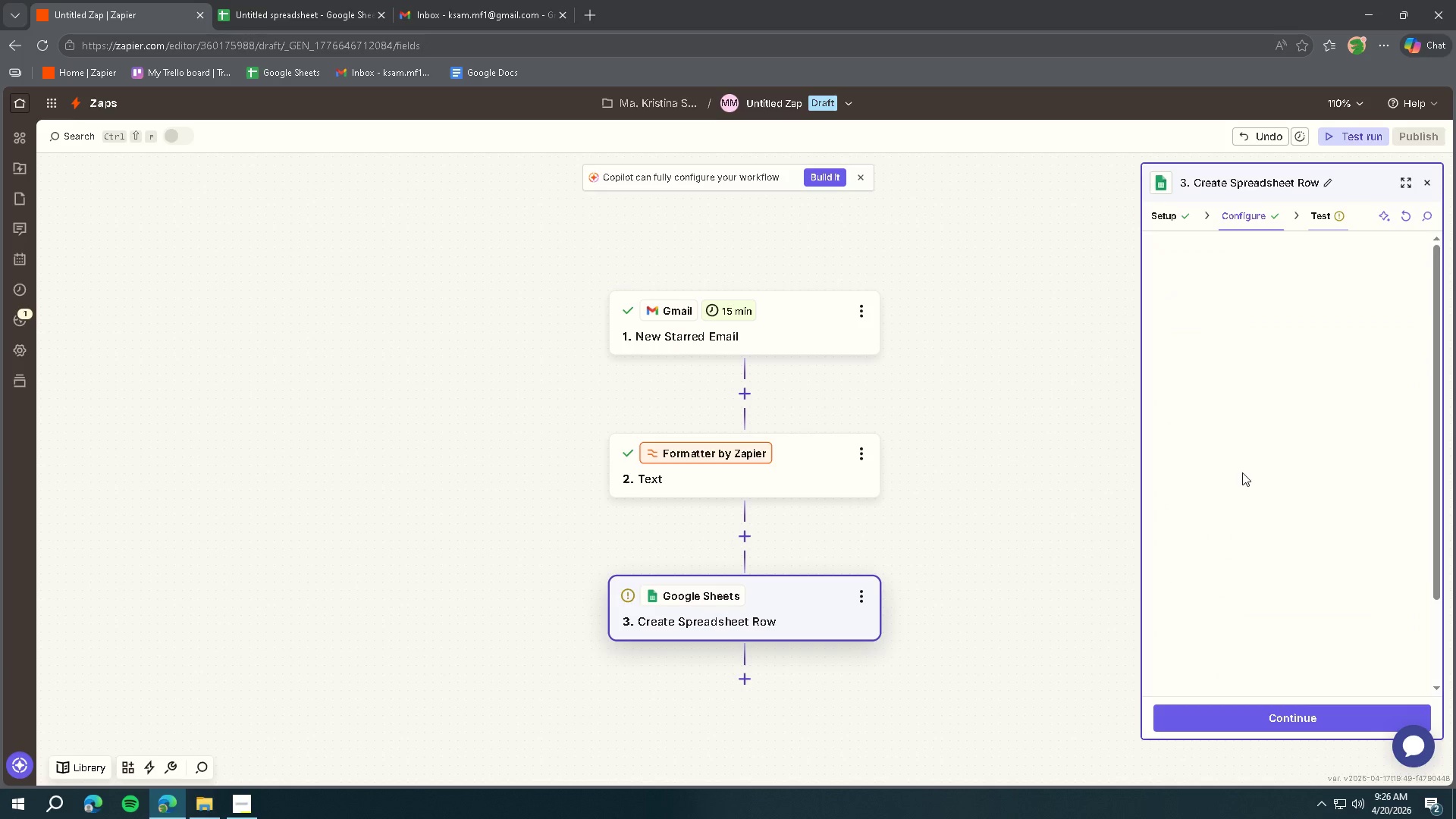 
scroll: coordinate [1280, 477], scroll_direction: down, amount: 5.0
 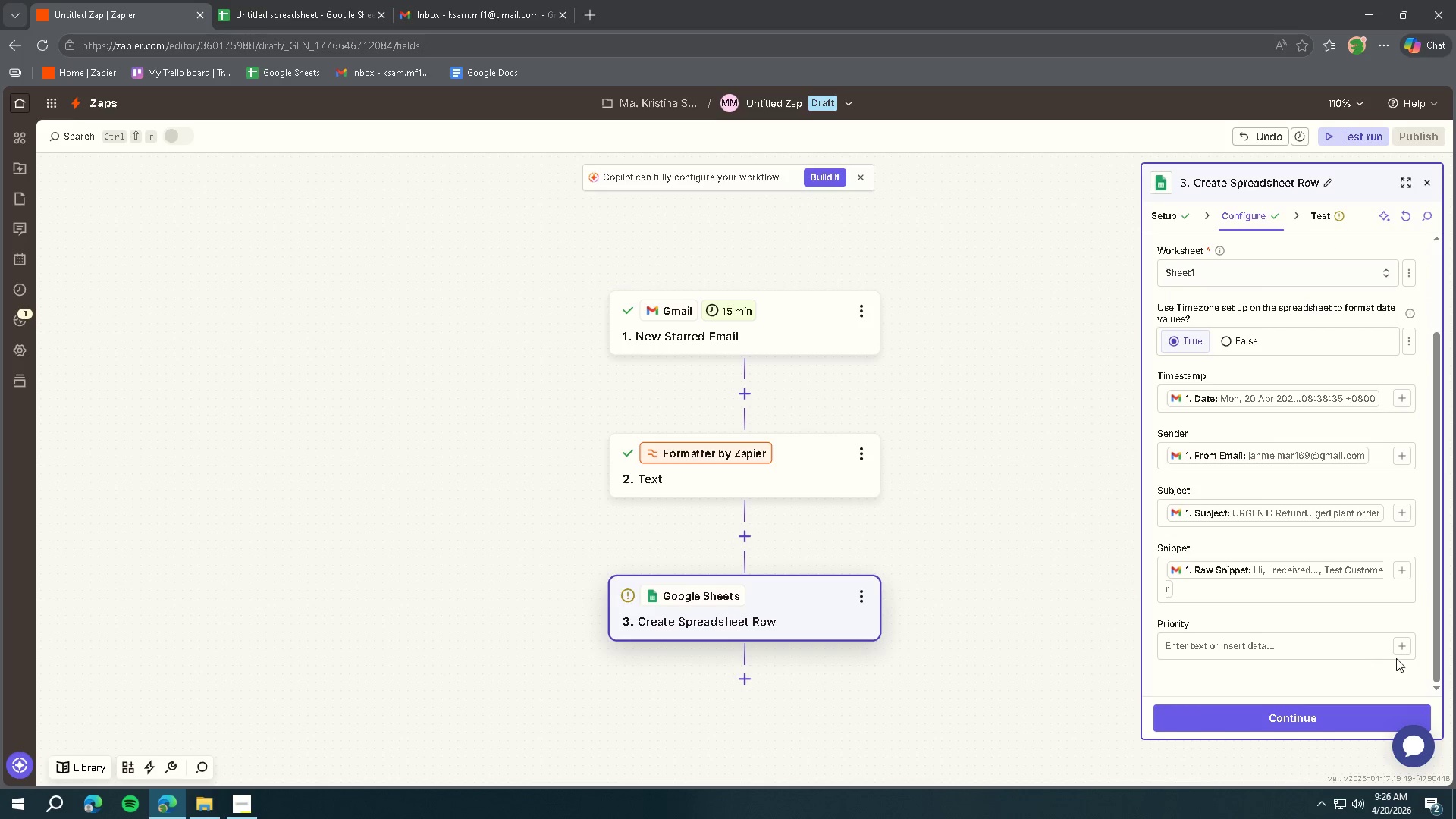 
left_click([1404, 643])
 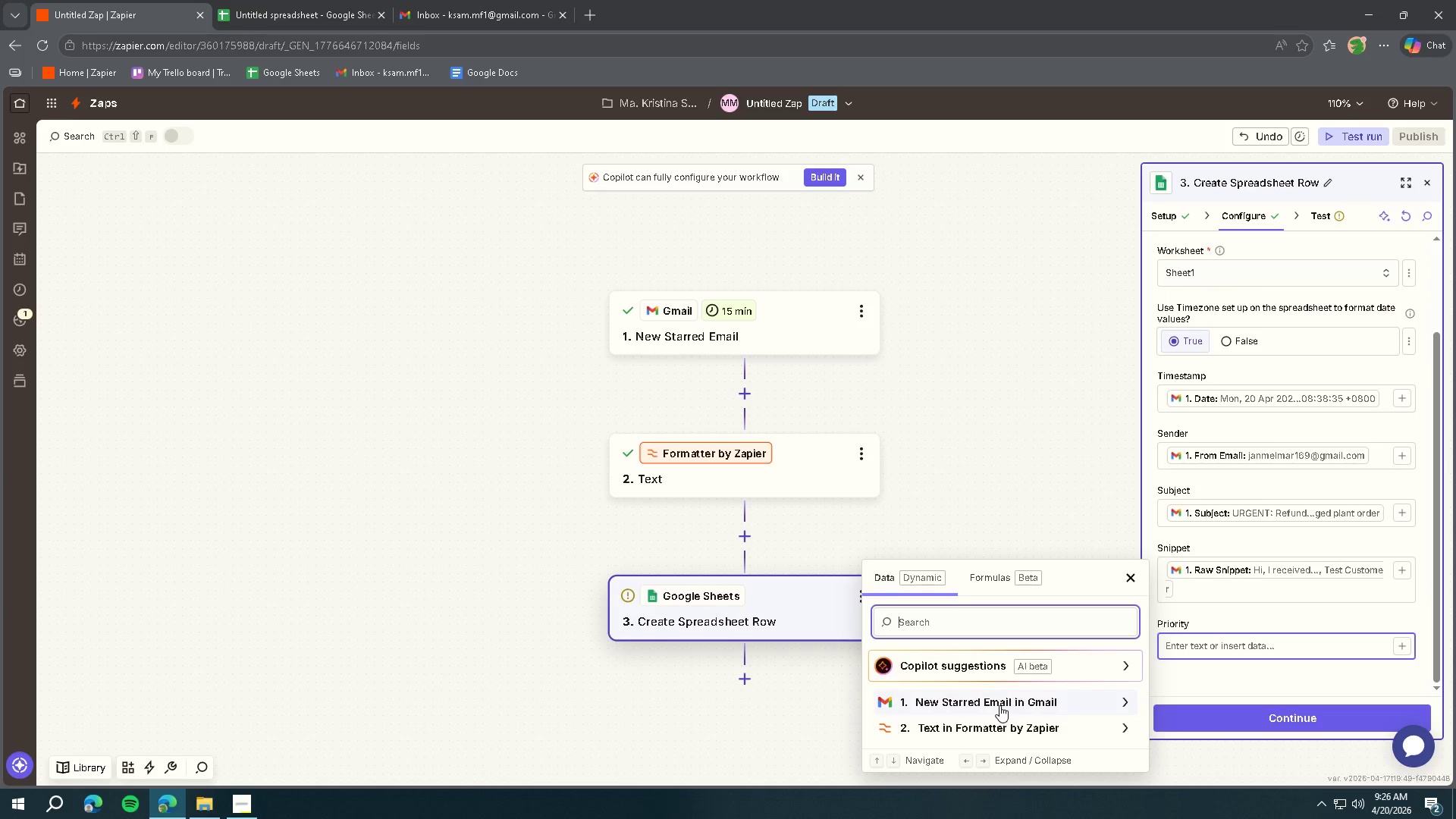 
left_click([975, 729])
 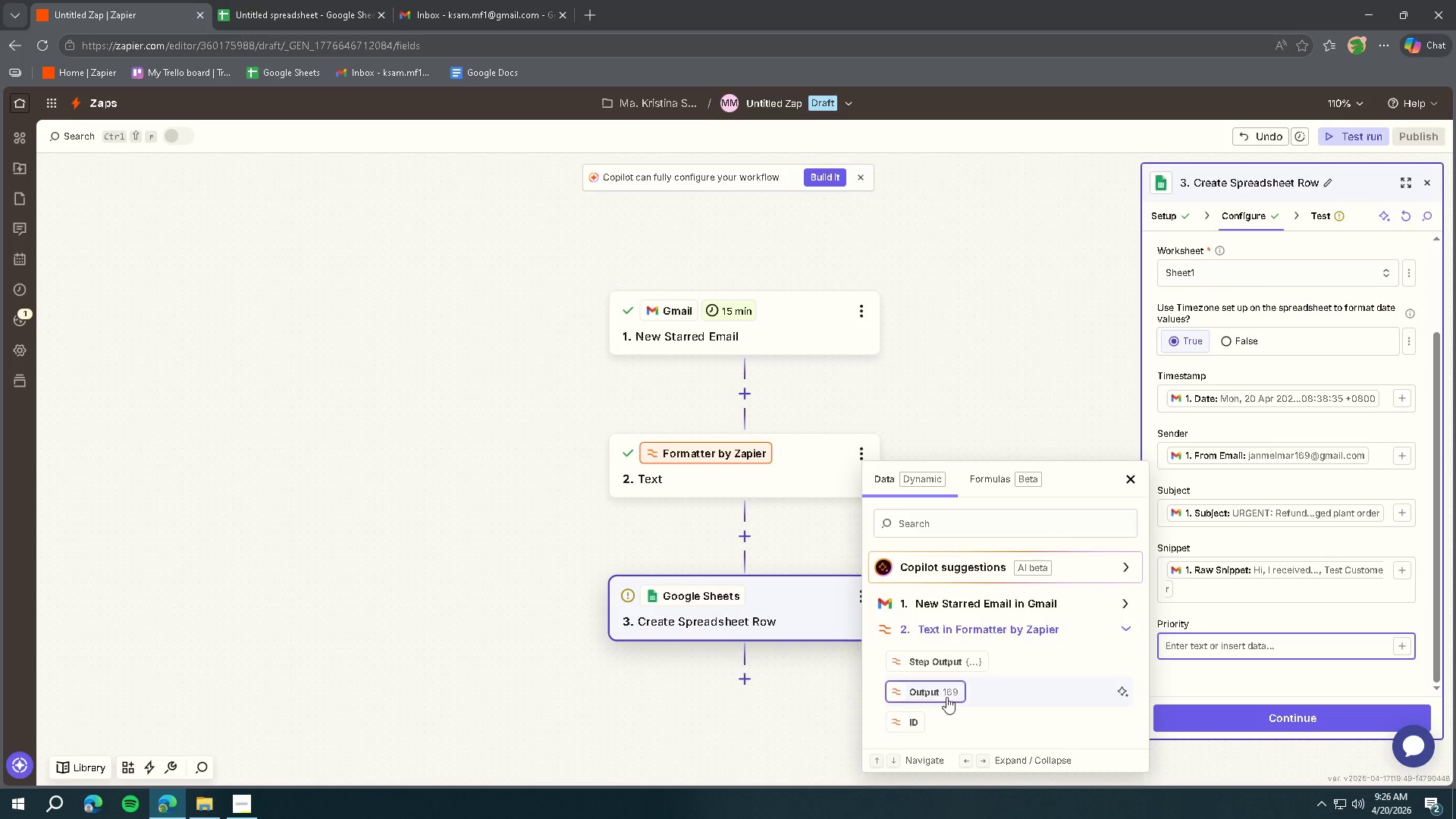 
left_click([934, 690])
 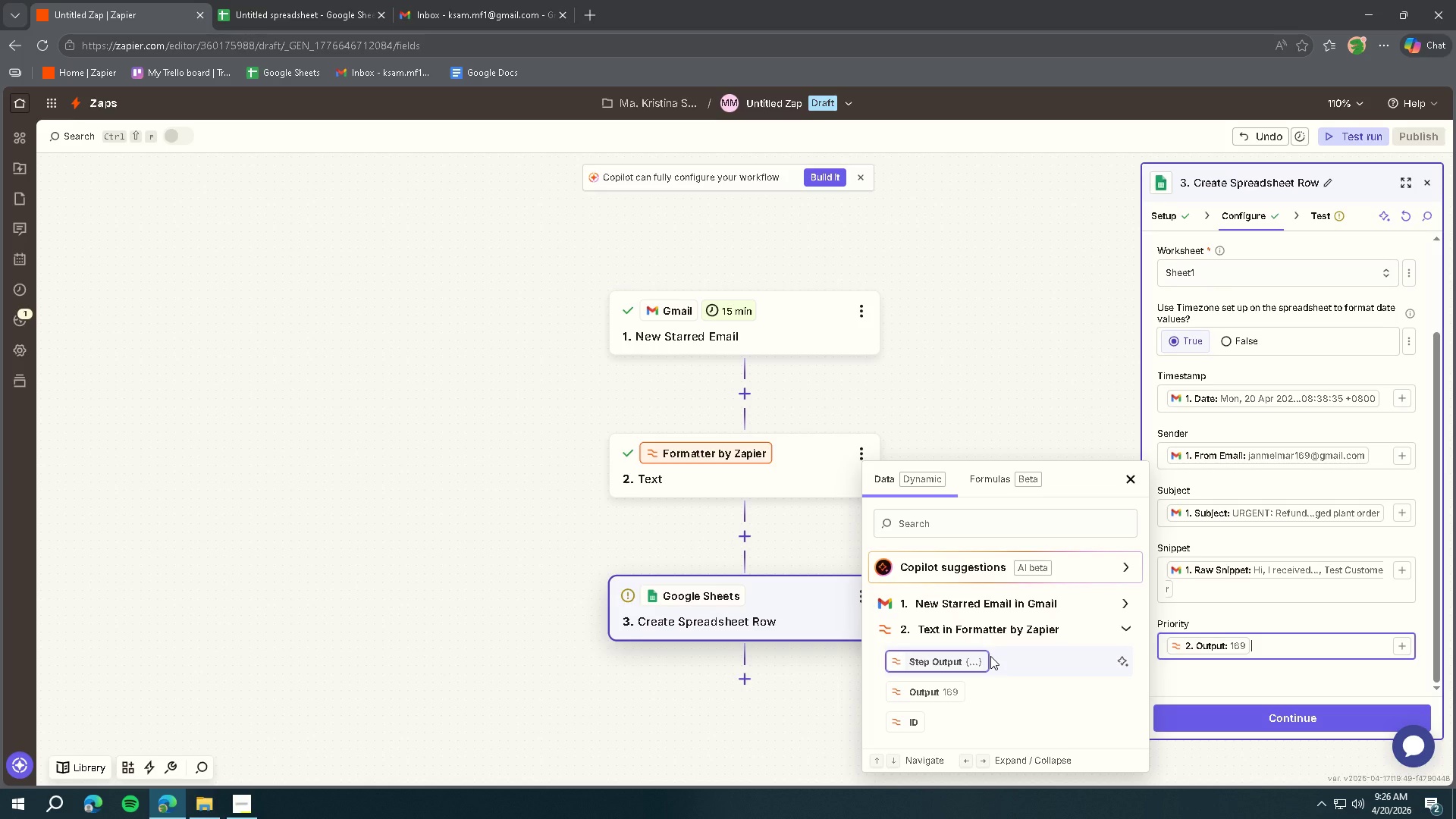 
wait(25.58)
 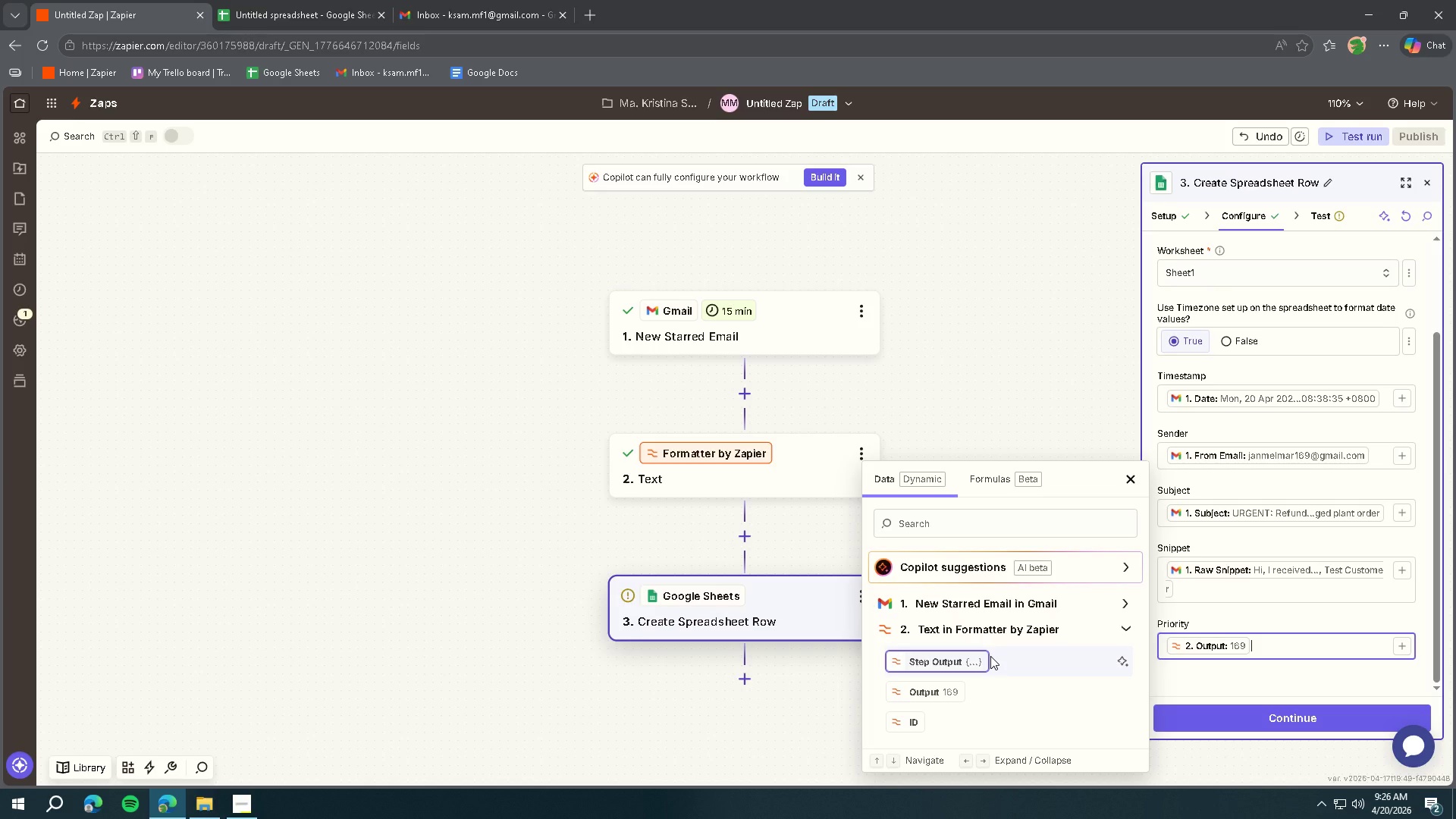 
left_click([1227, 676])
 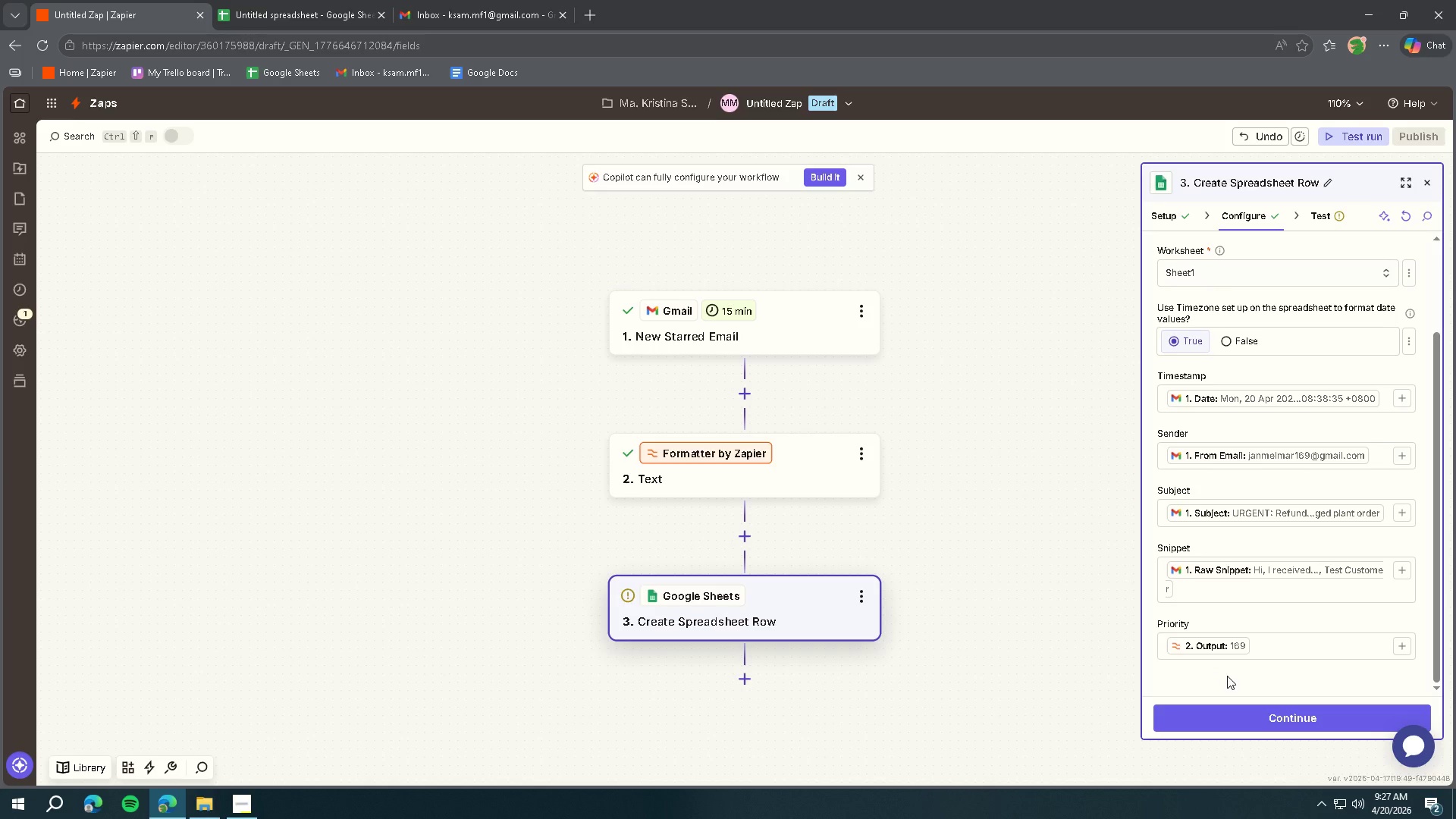 
wait(27.3)
 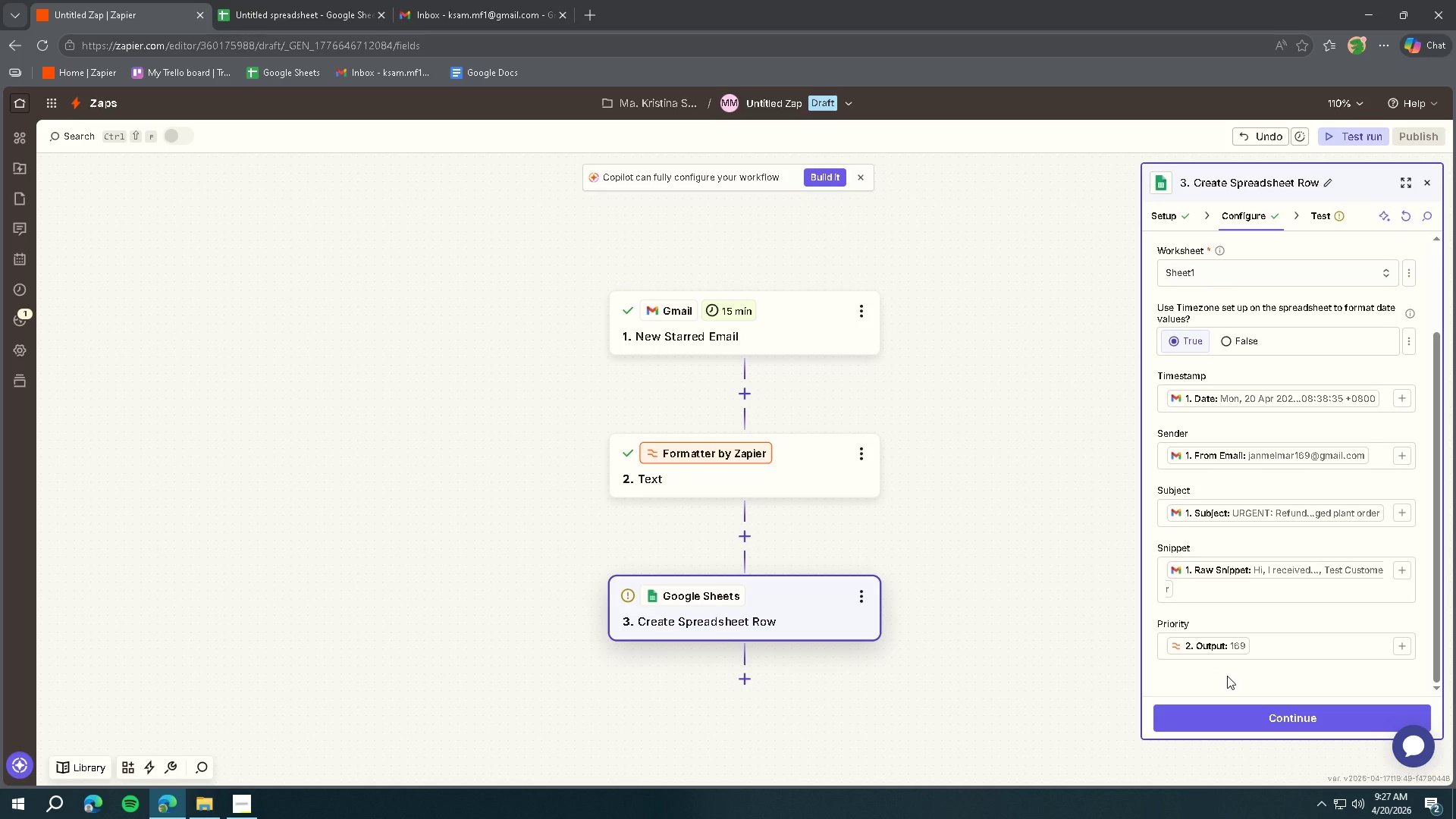 
left_click([1272, 718])
 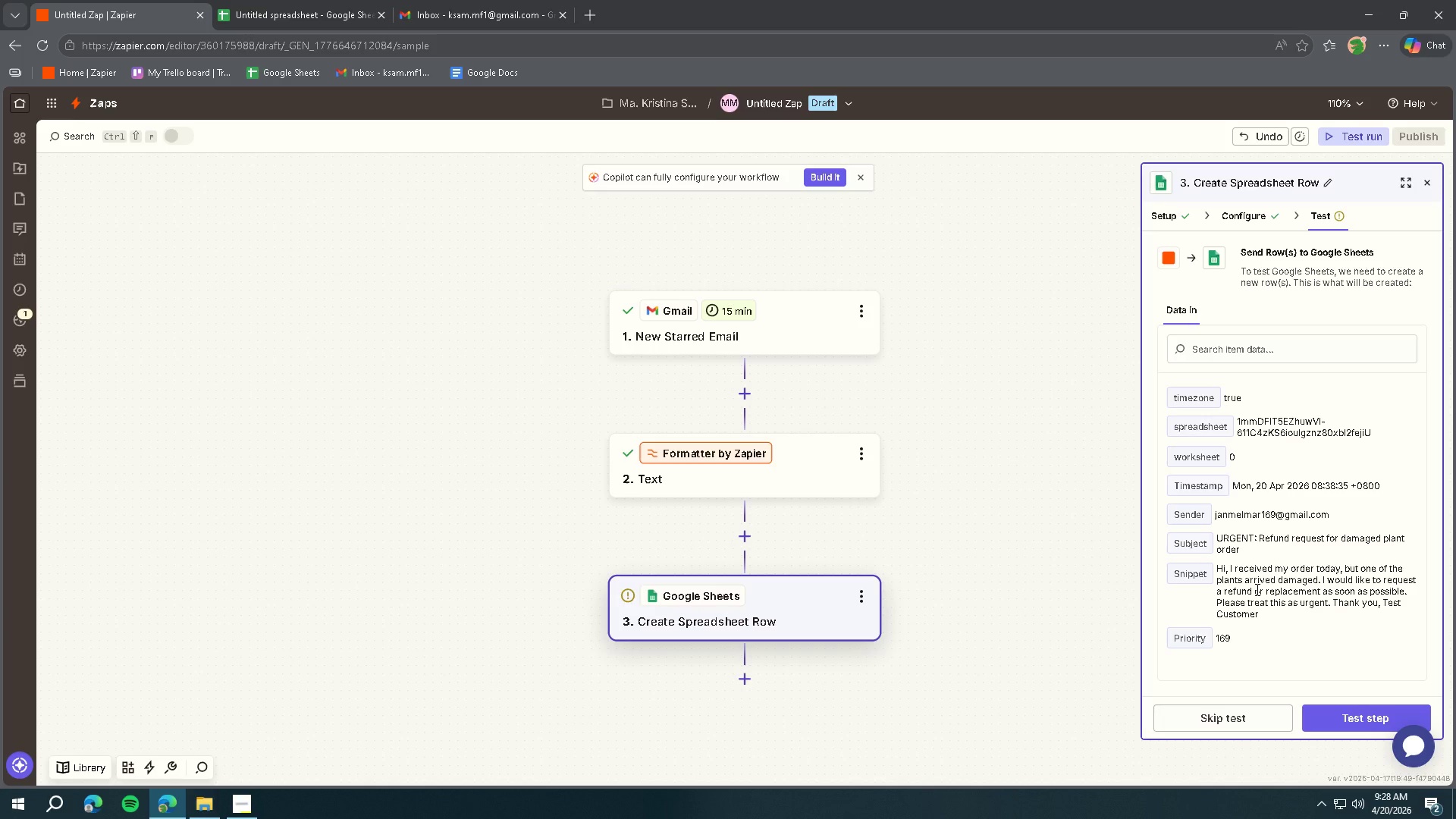 
wait(72.61)
 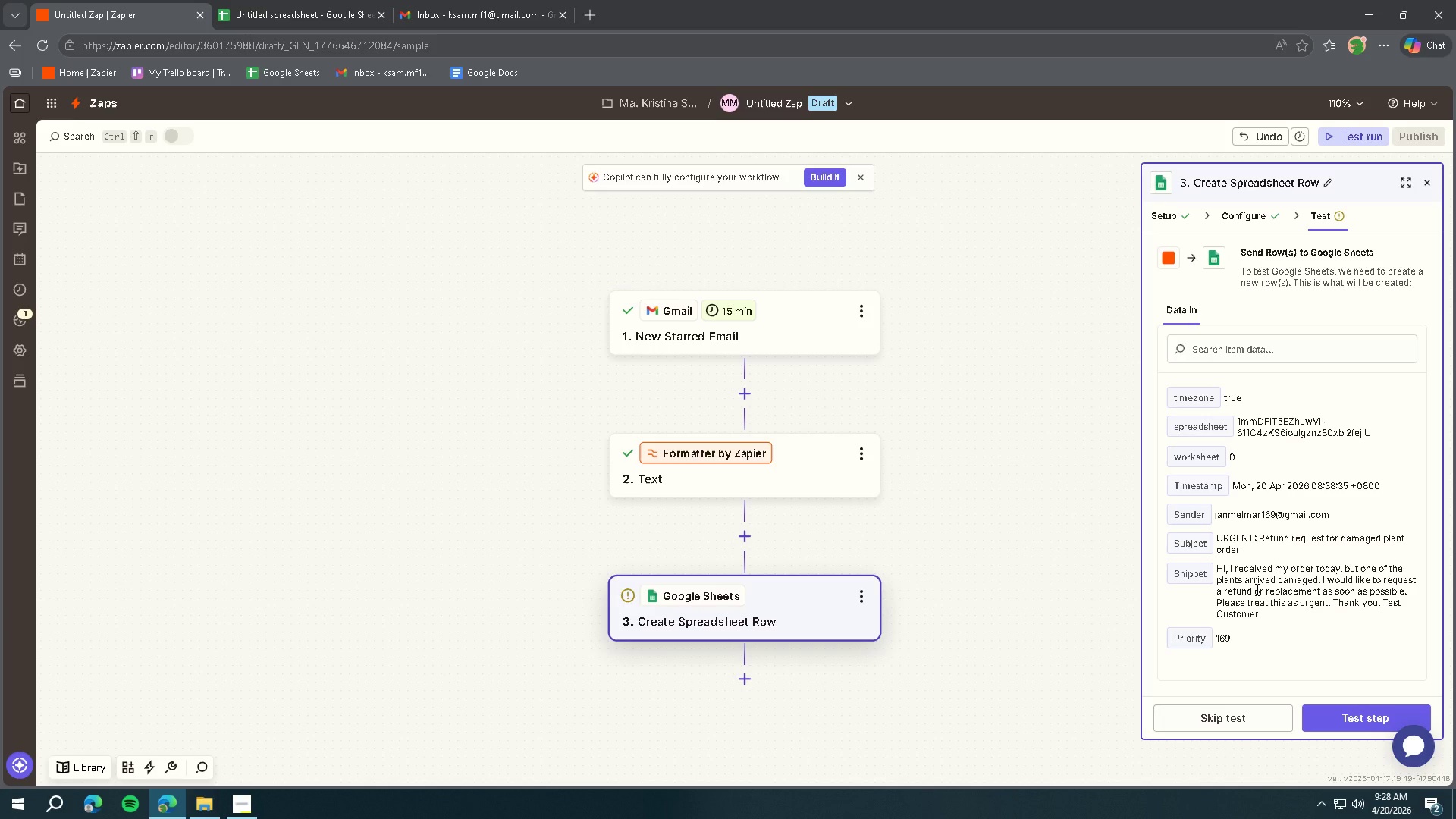 
left_click([1332, 729])
 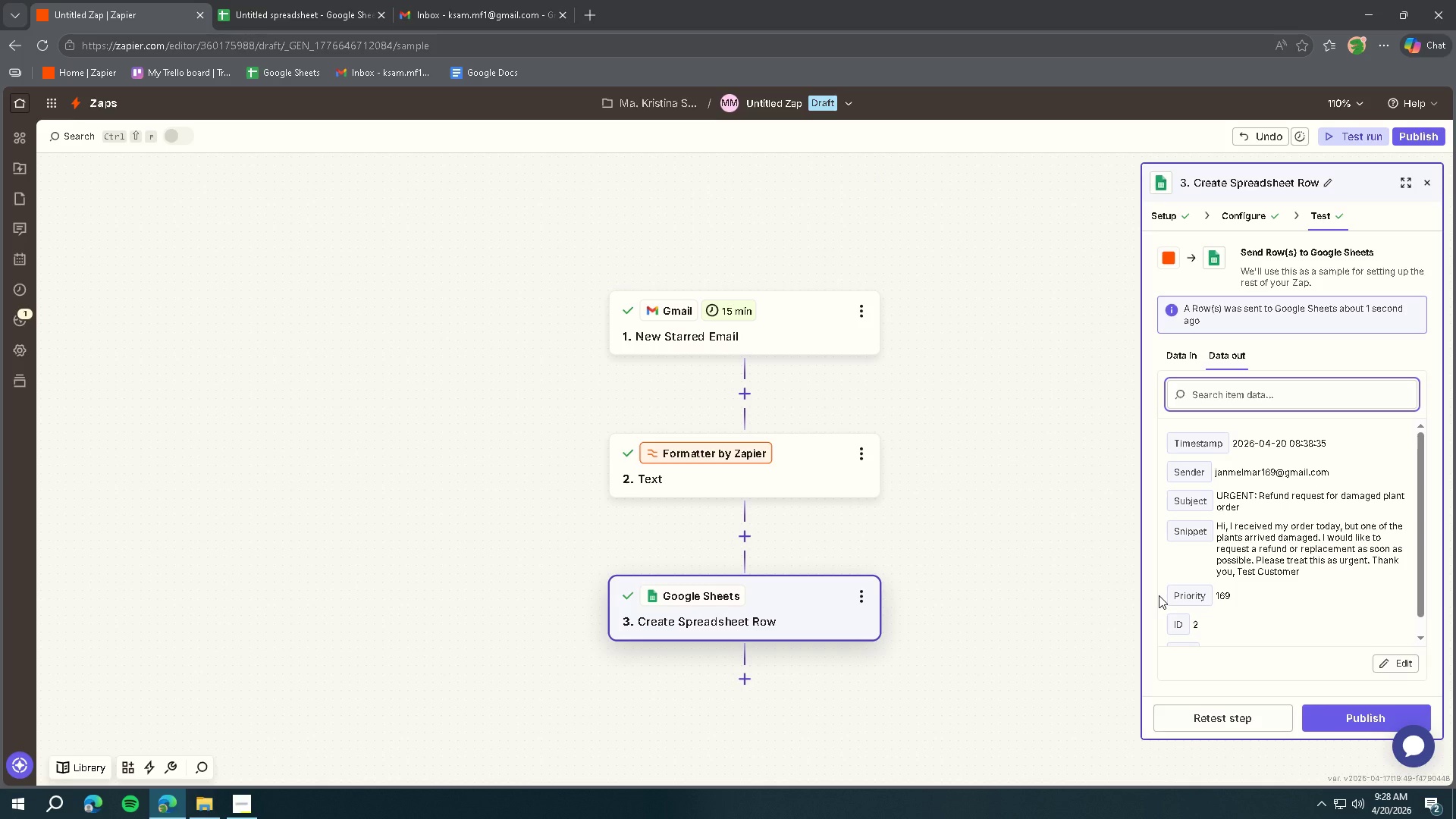 
wait(14.67)
 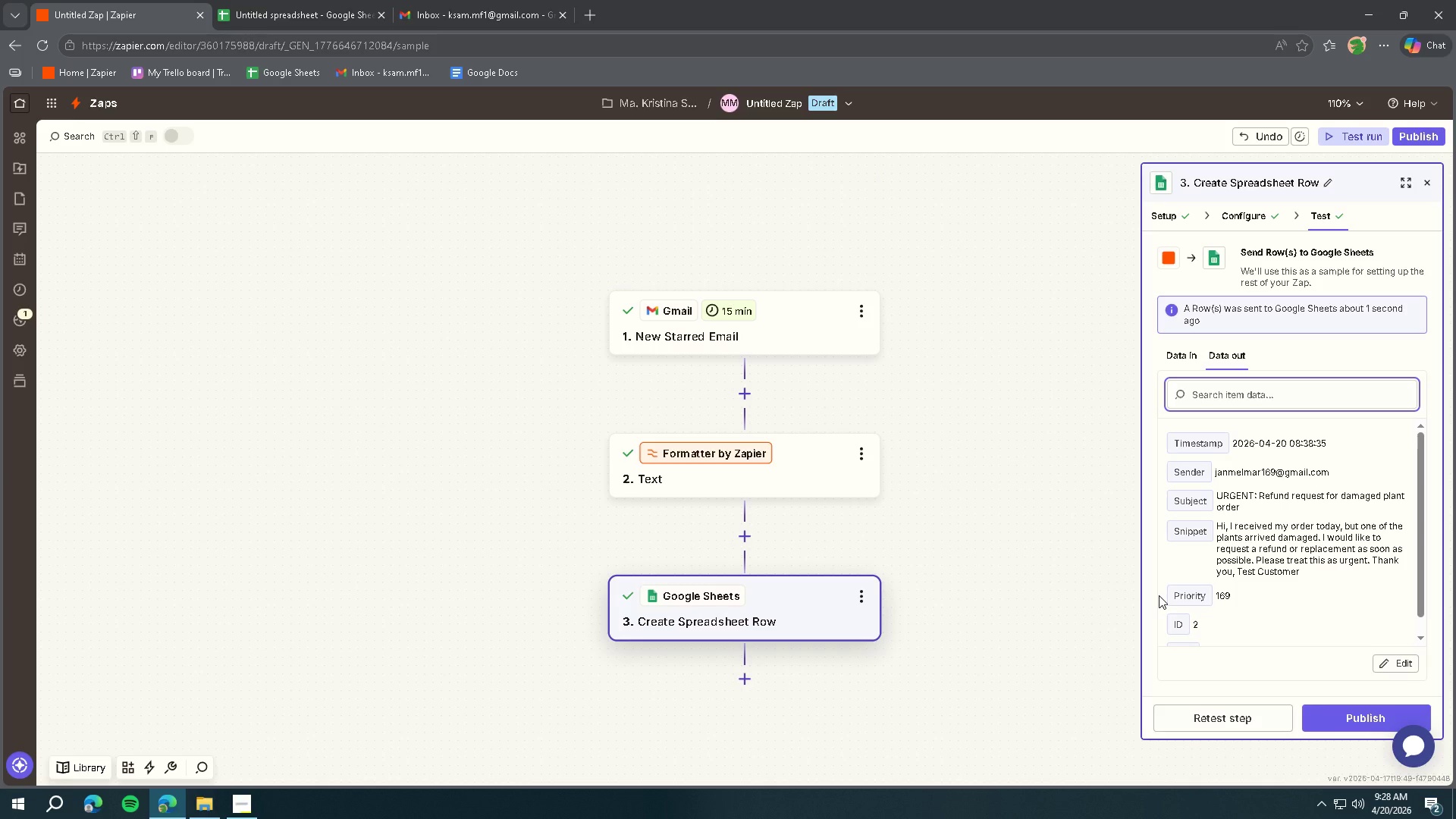 
left_click([292, 0])
 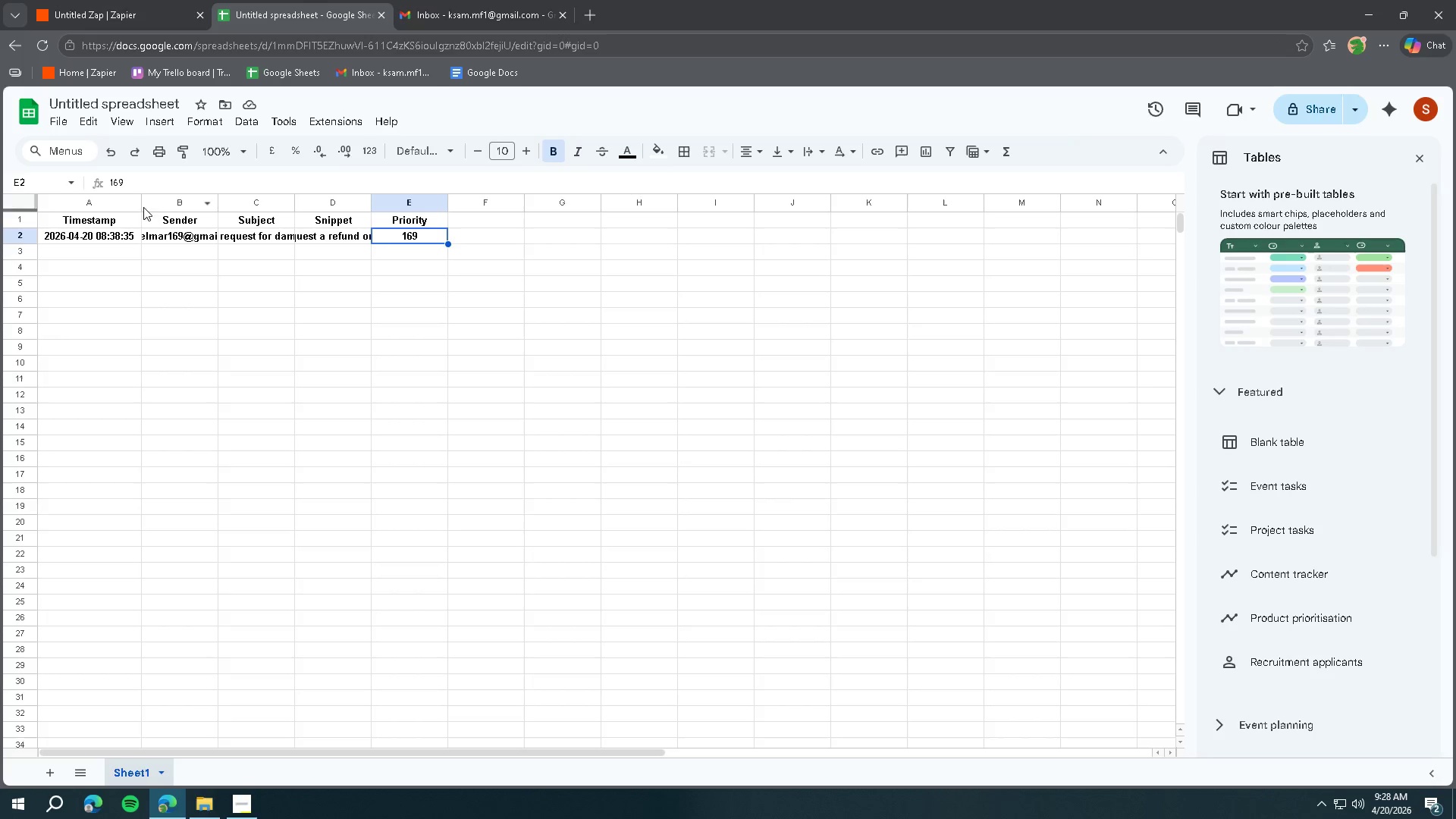 
left_click_drag(start_coordinate=[143, 197], to_coordinate=[154, 198])
 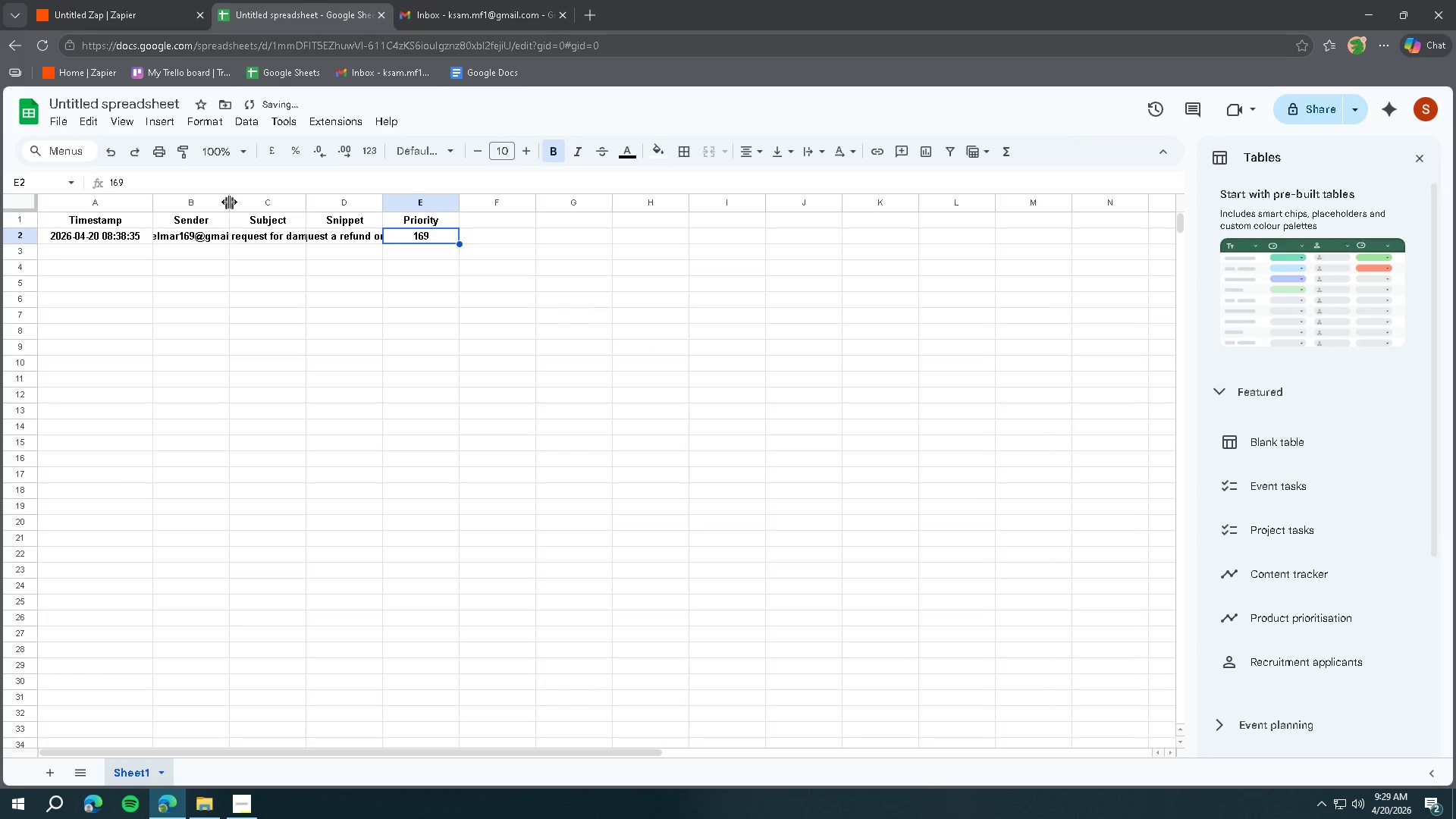 
left_click_drag(start_coordinate=[229, 201], to_coordinate=[276, 203])
 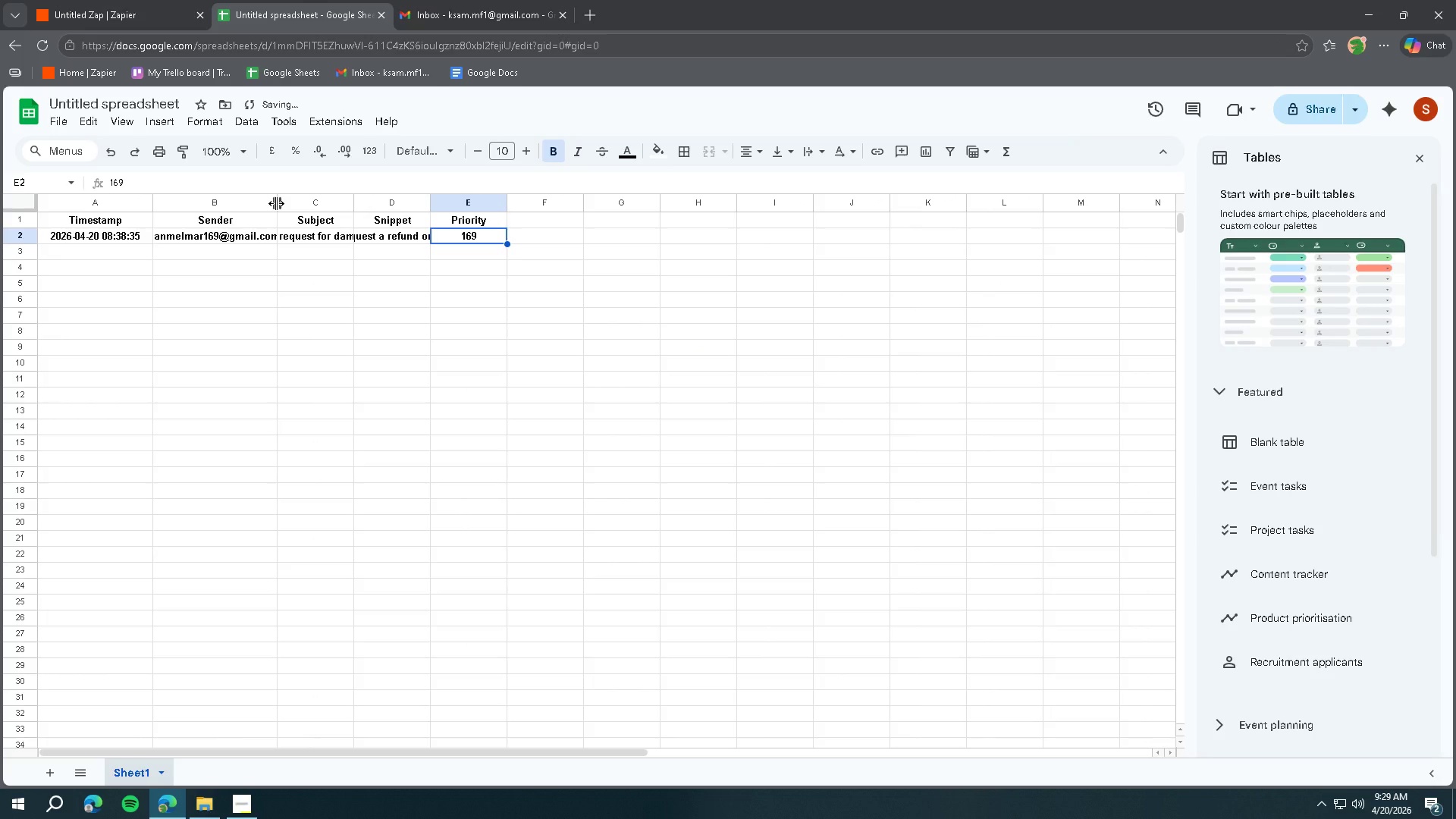 
left_click_drag(start_coordinate=[276, 203], to_coordinate=[299, 204])
 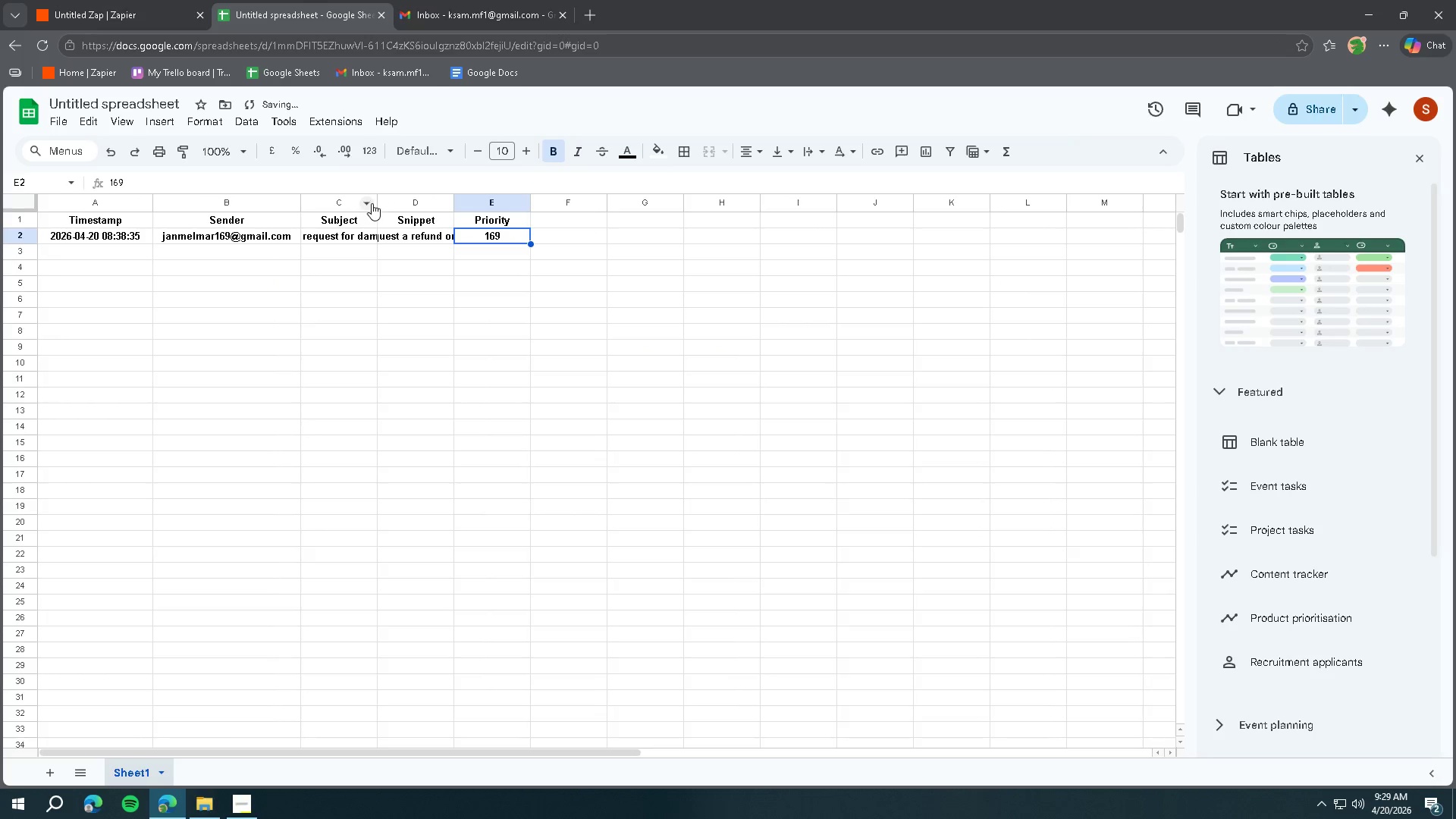 
left_click_drag(start_coordinate=[376, 200], to_coordinate=[399, 201])
 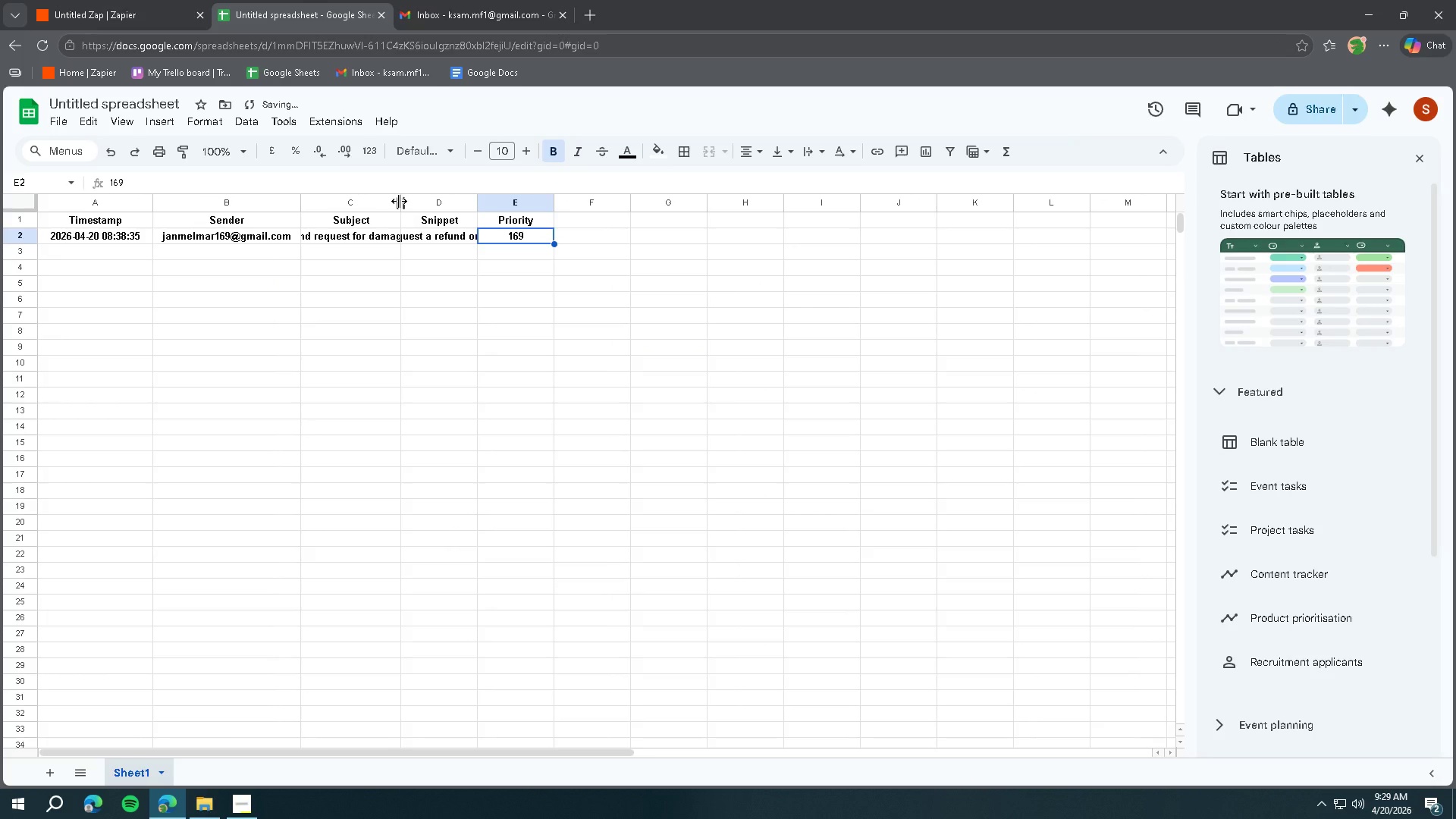 
left_click_drag(start_coordinate=[399, 201], to_coordinate=[450, 205])
 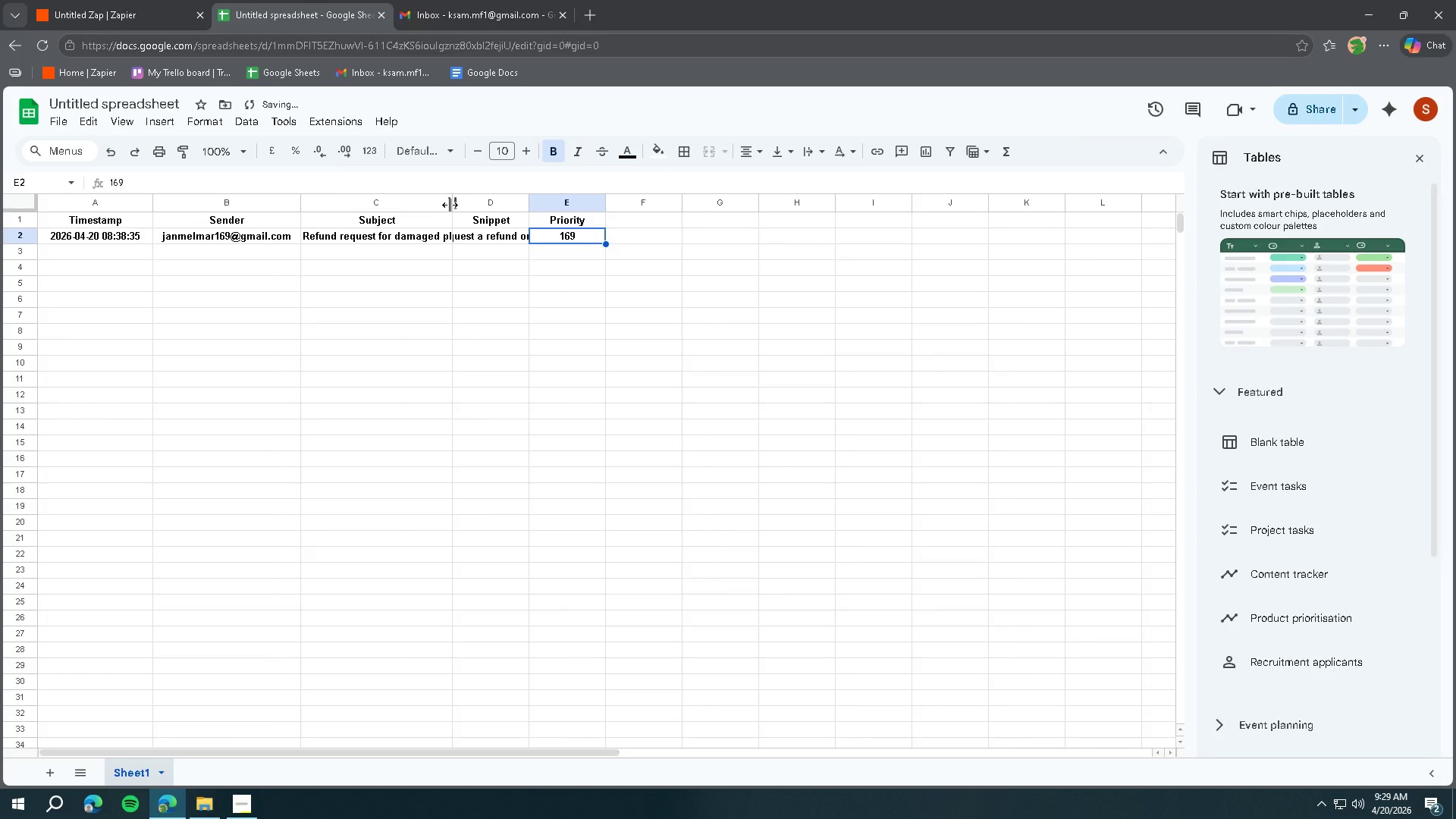 
left_click_drag(start_coordinate=[450, 205], to_coordinate=[384, 202])
 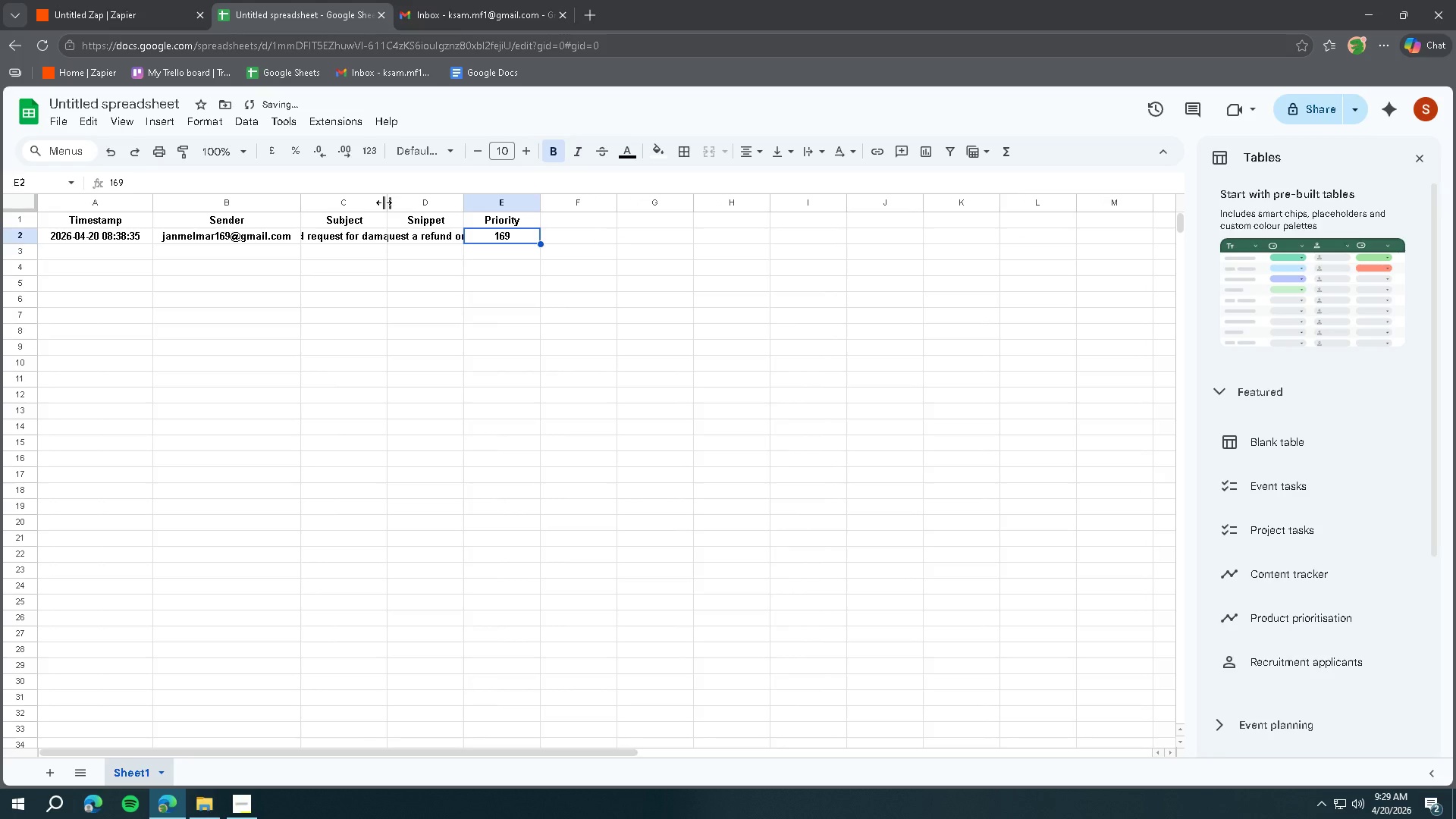 
left_click_drag(start_coordinate=[384, 202], to_coordinate=[399, 202])
 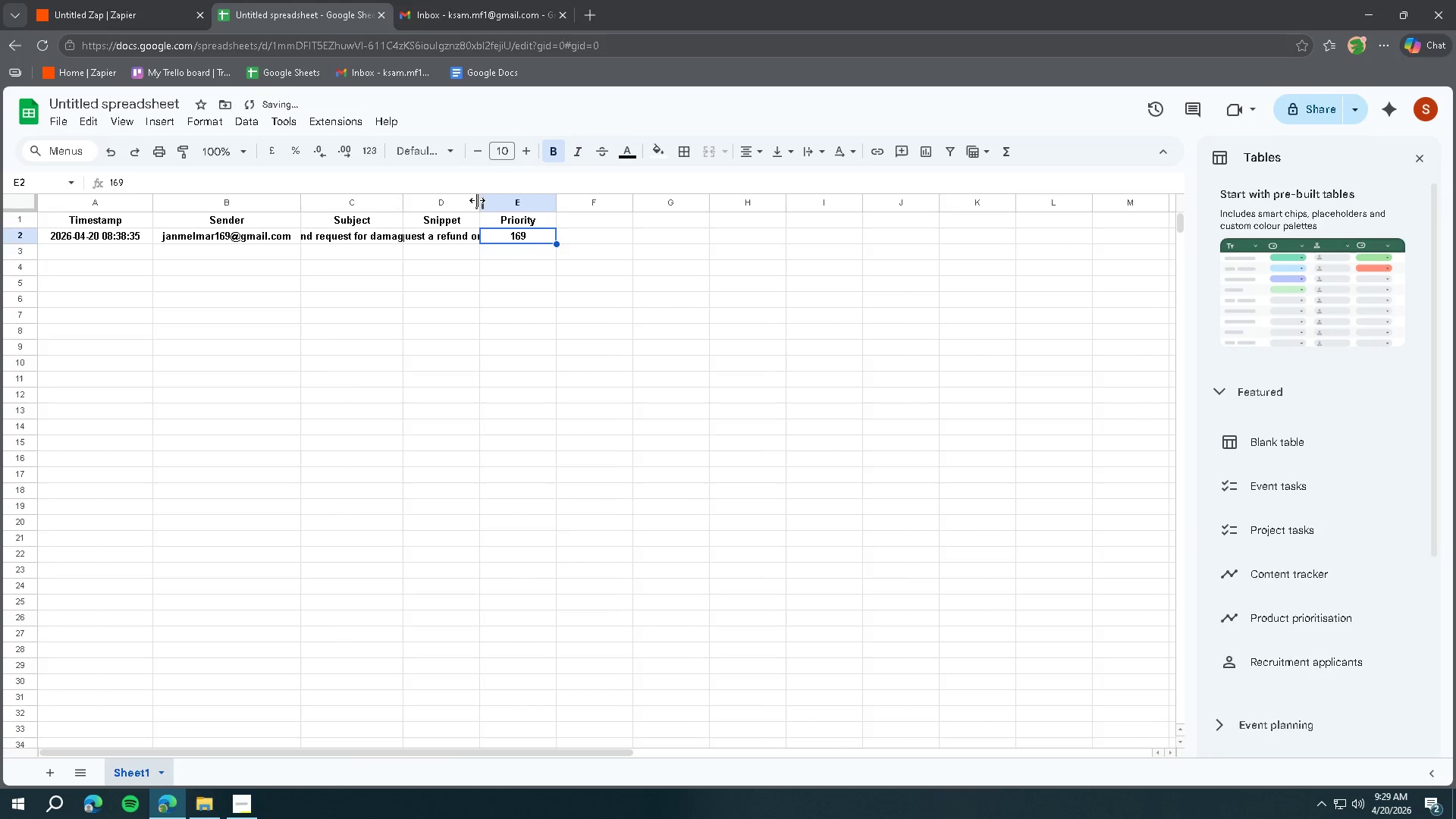 
left_click_drag(start_coordinate=[478, 200], to_coordinate=[877, 213])
 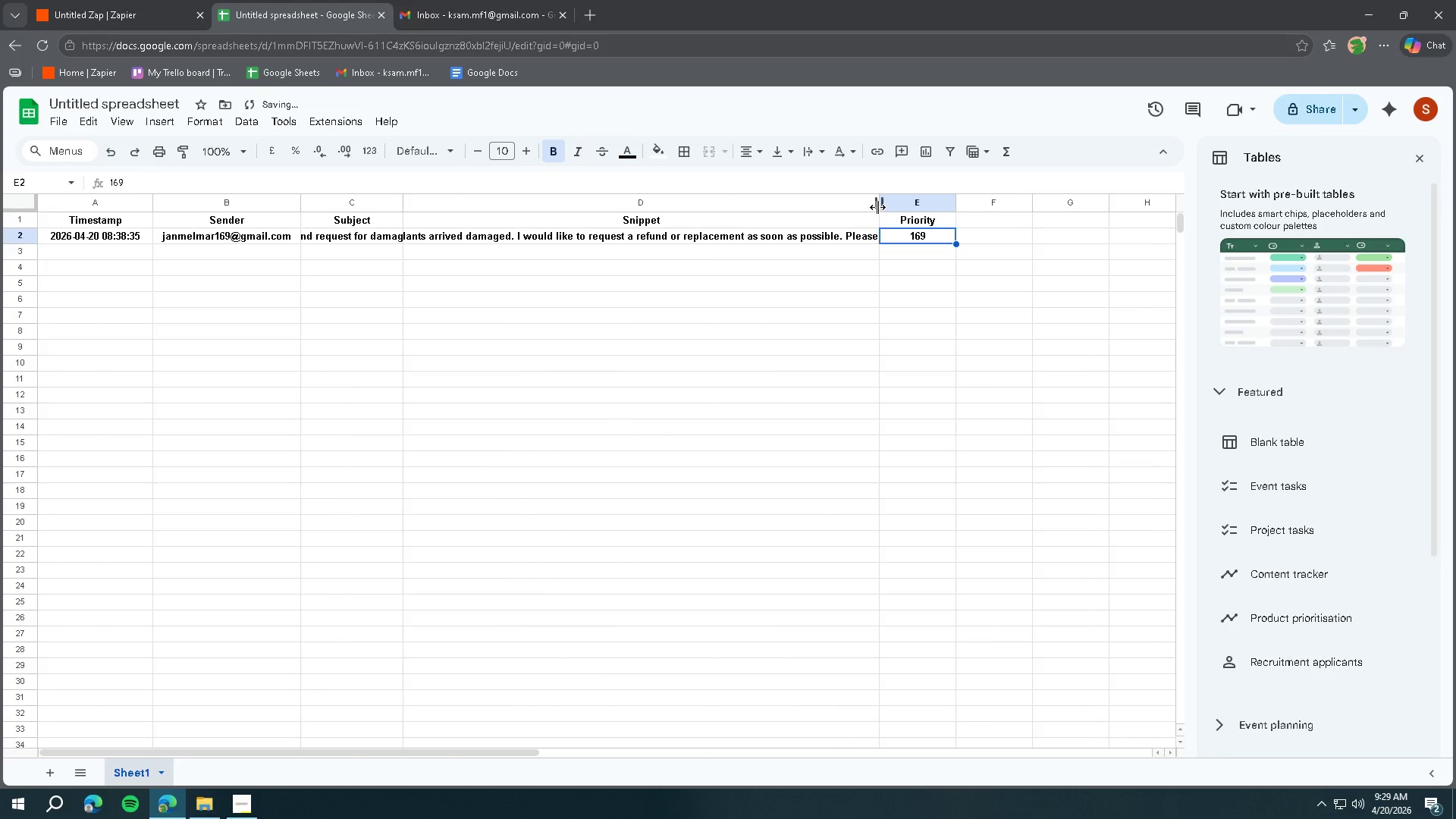 
left_click_drag(start_coordinate=[878, 204], to_coordinate=[494, 187])
 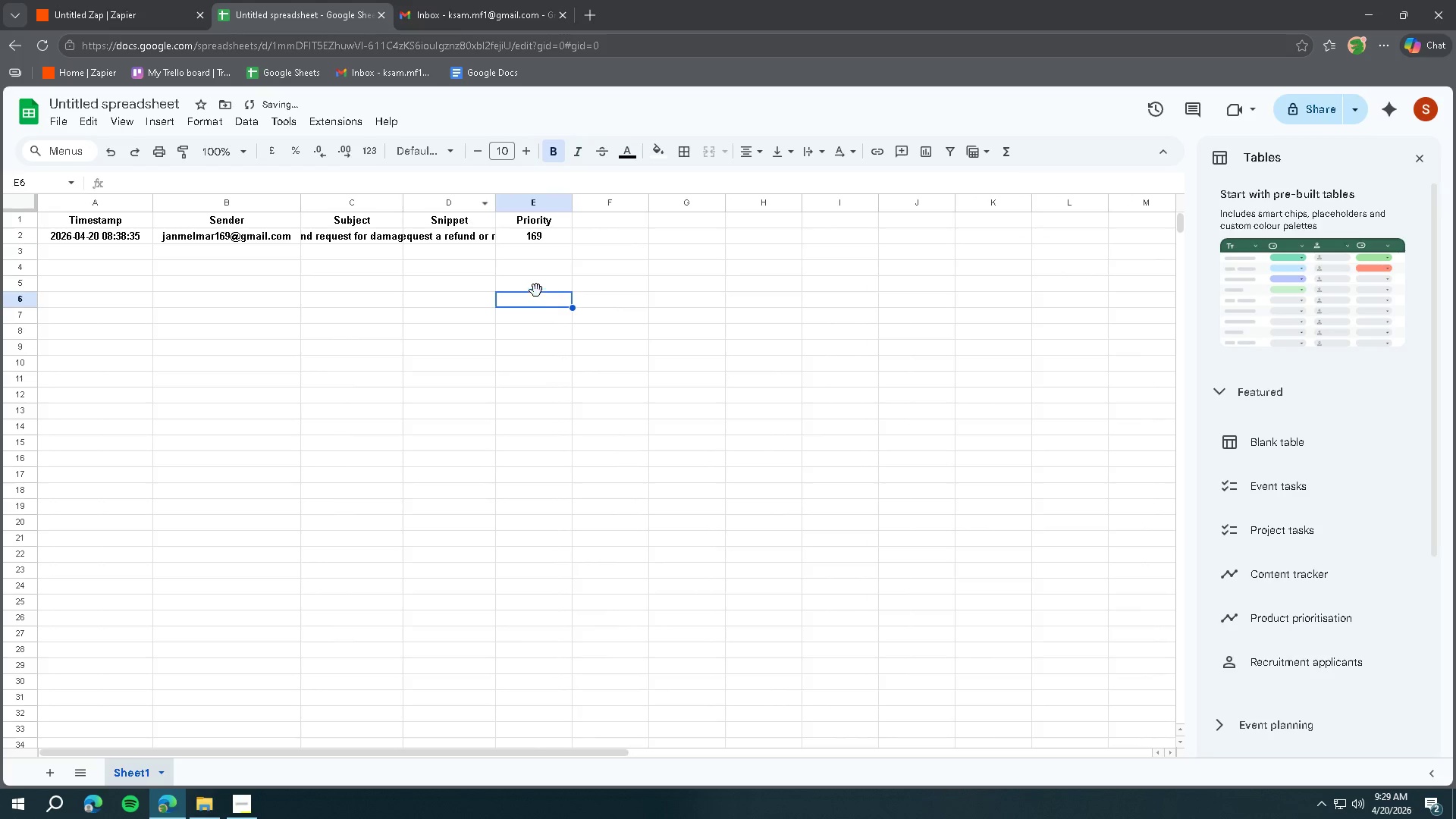 
double_click([441, 231])
 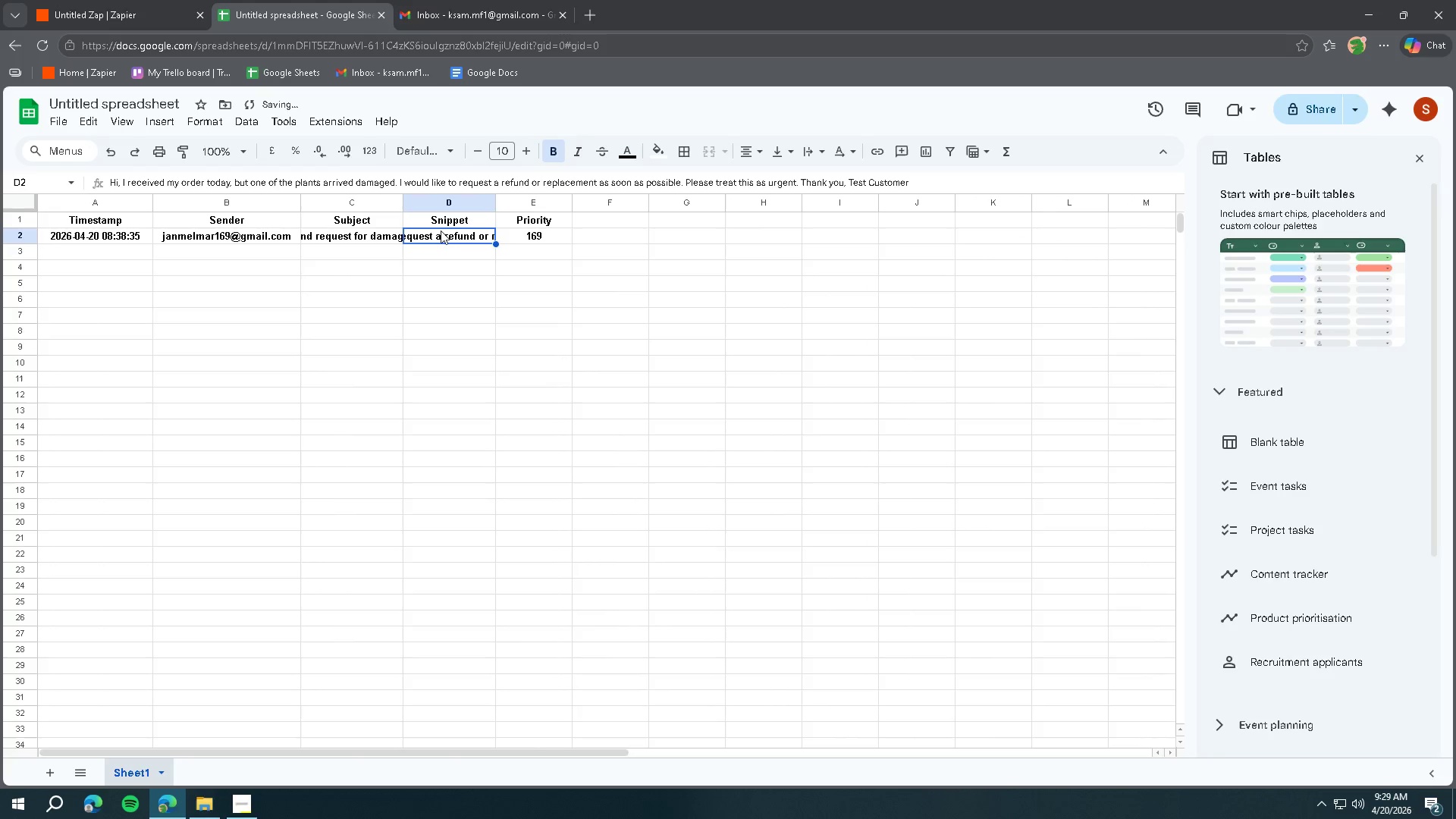 
triple_click([441, 231])
 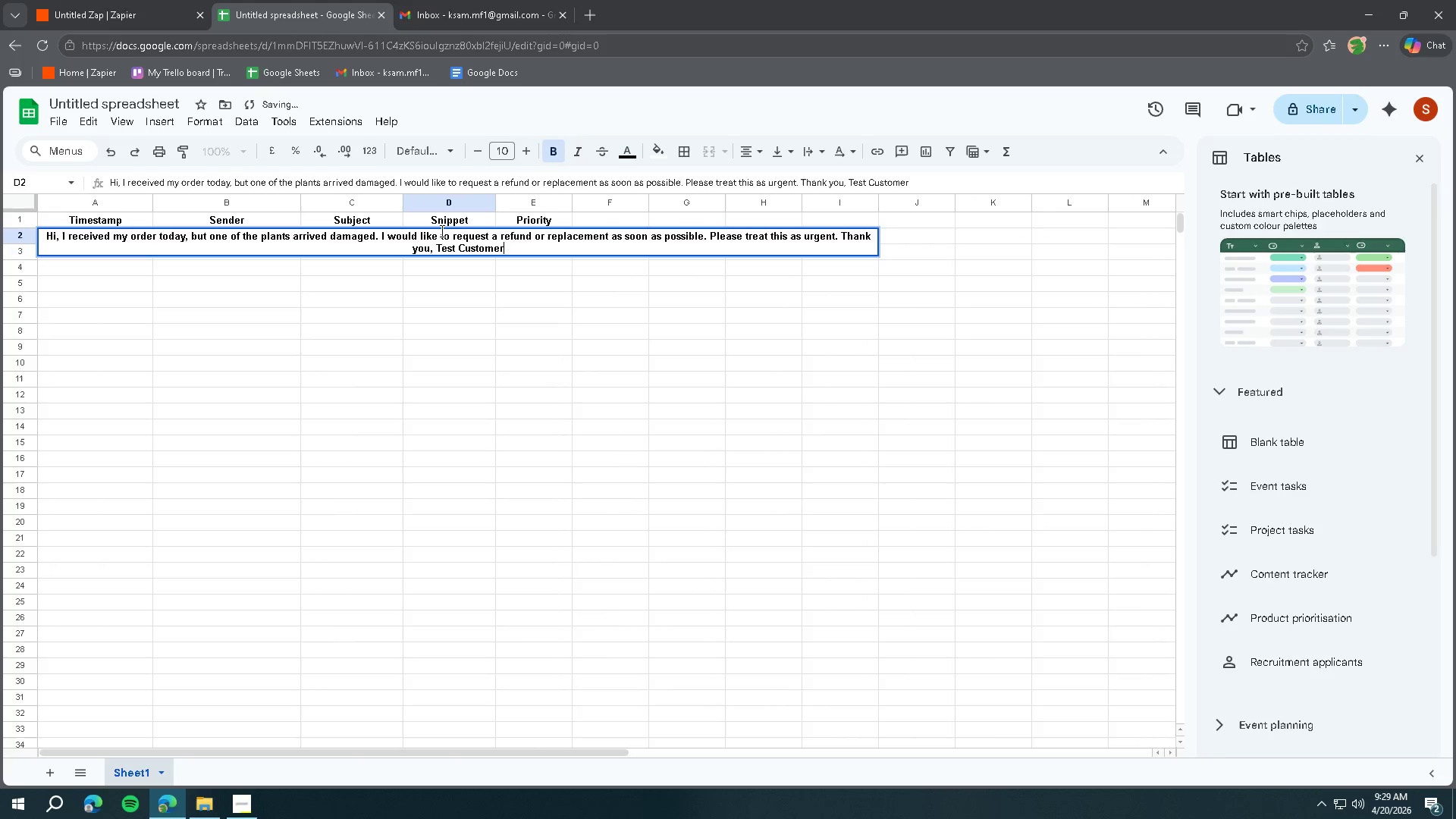 
triple_click([441, 231])
 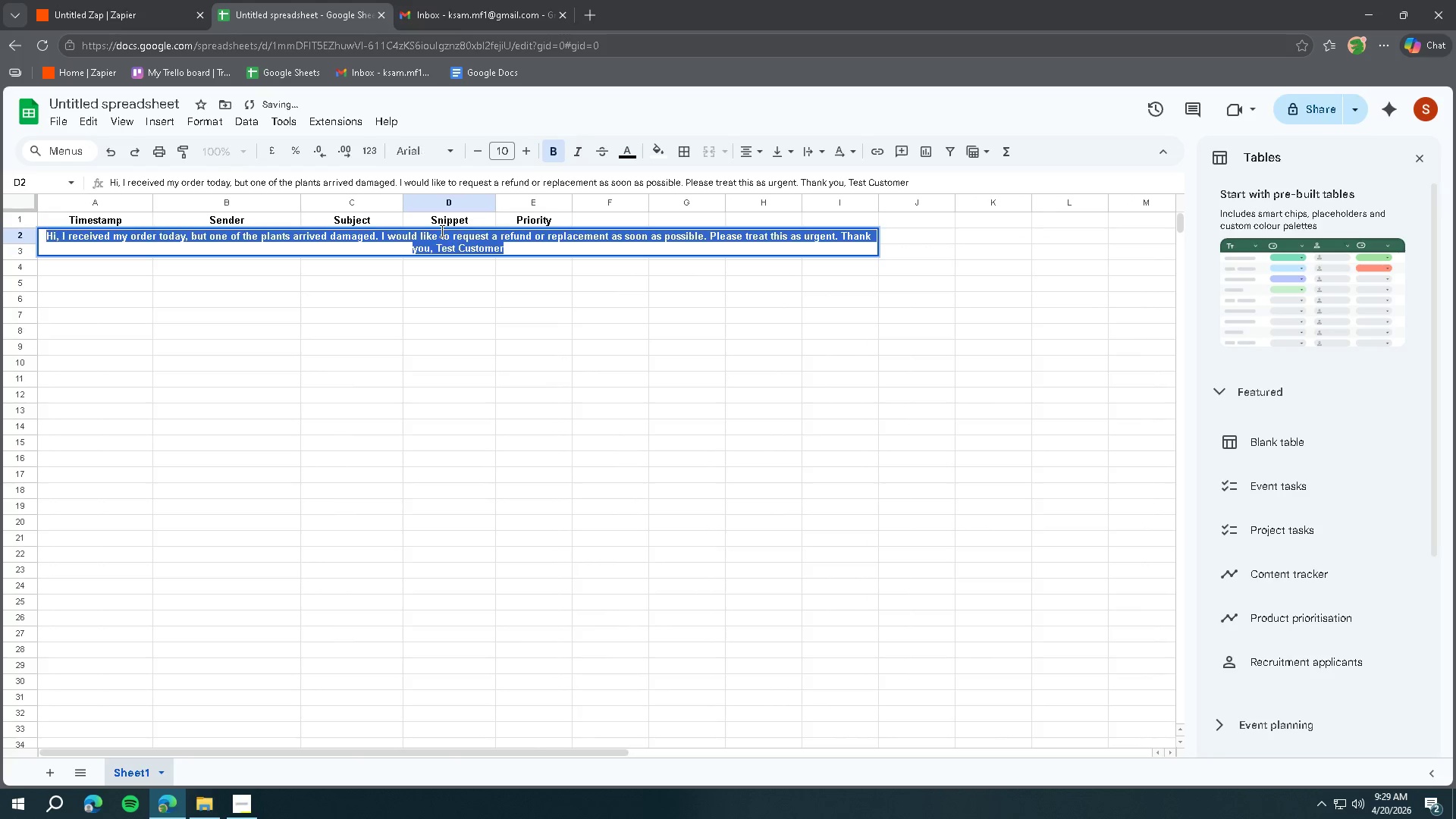 
triple_click([441, 231])
 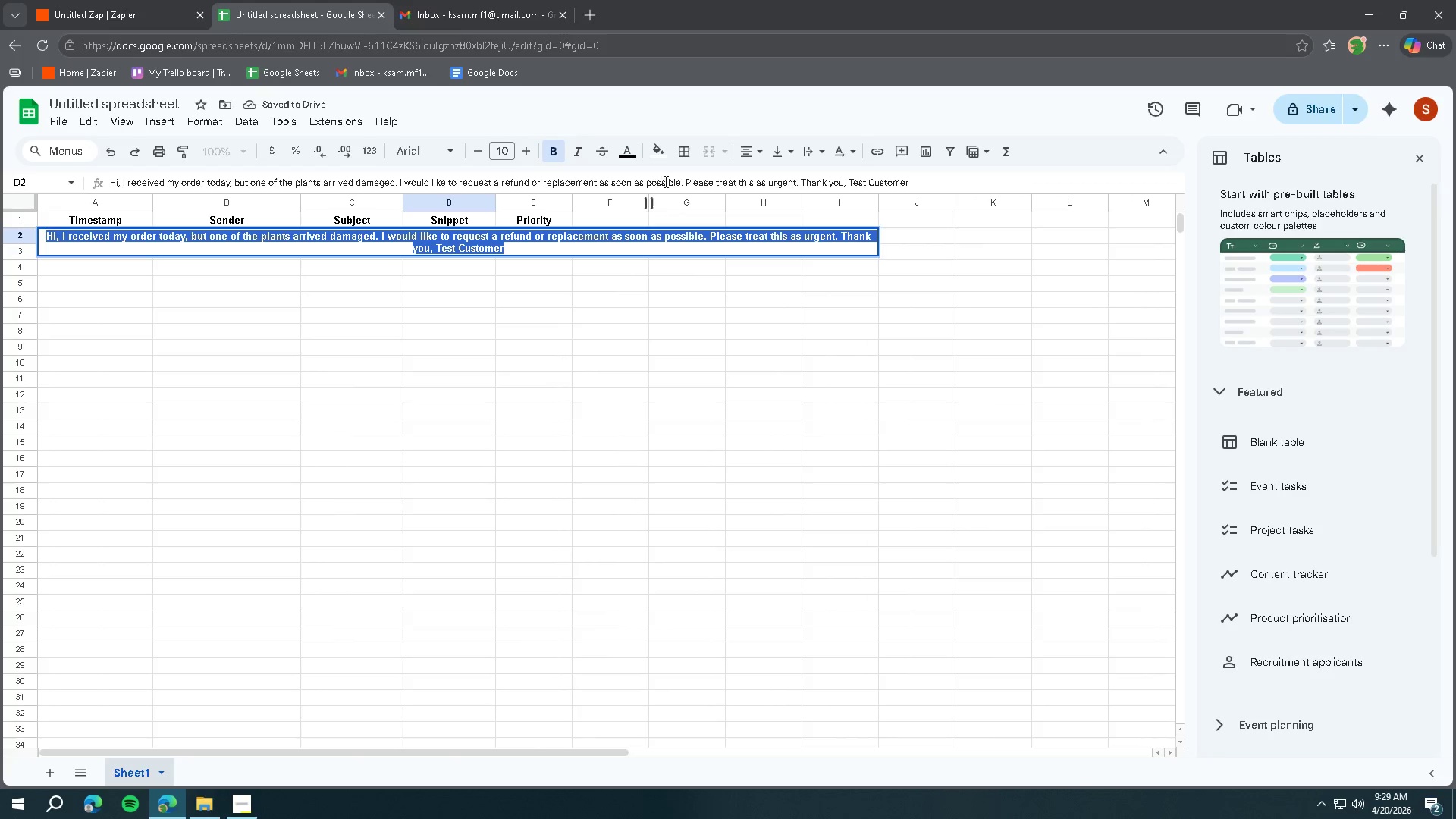 
mouse_move([726, 148])
 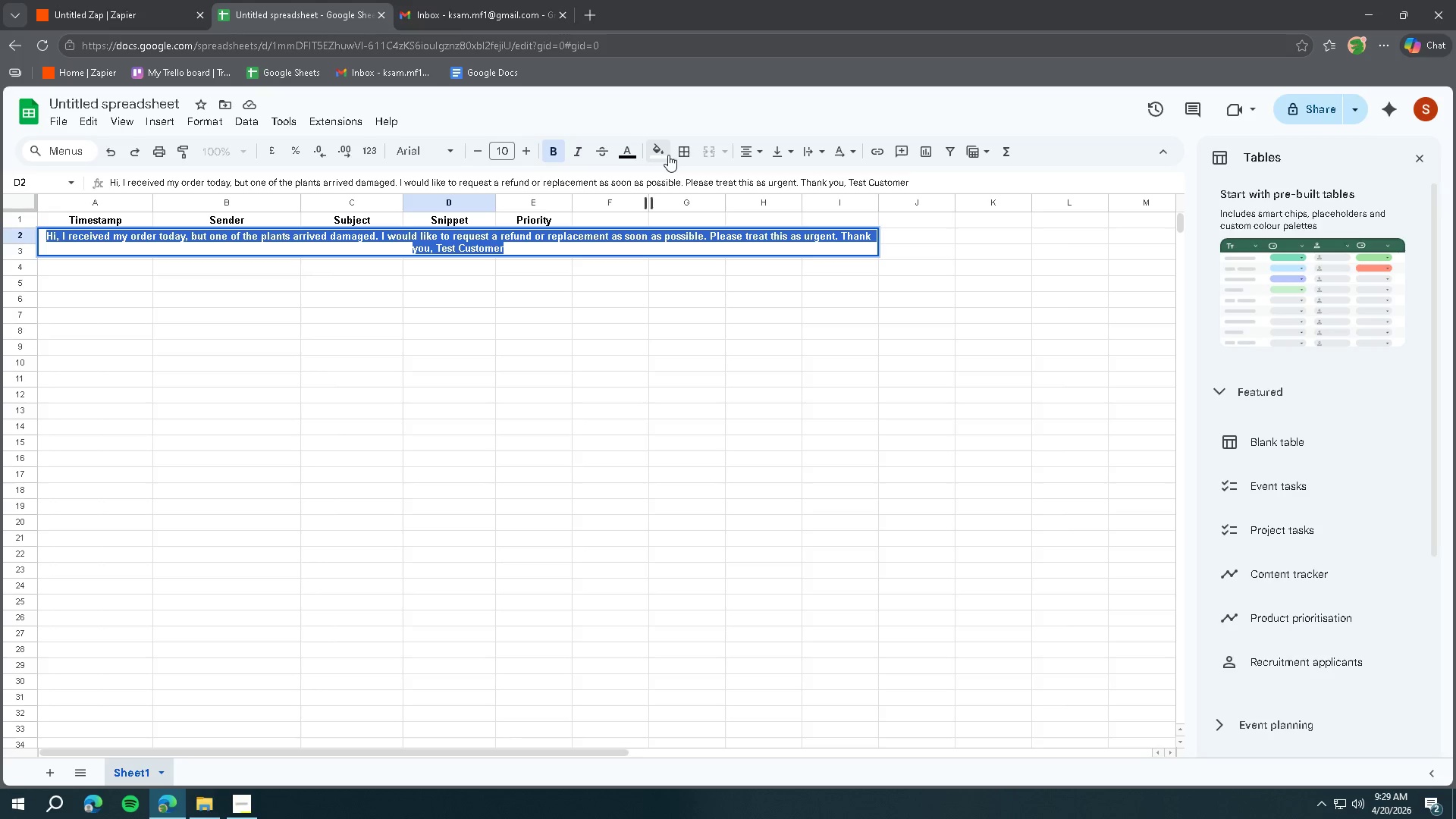 
mouse_move([775, 154])
 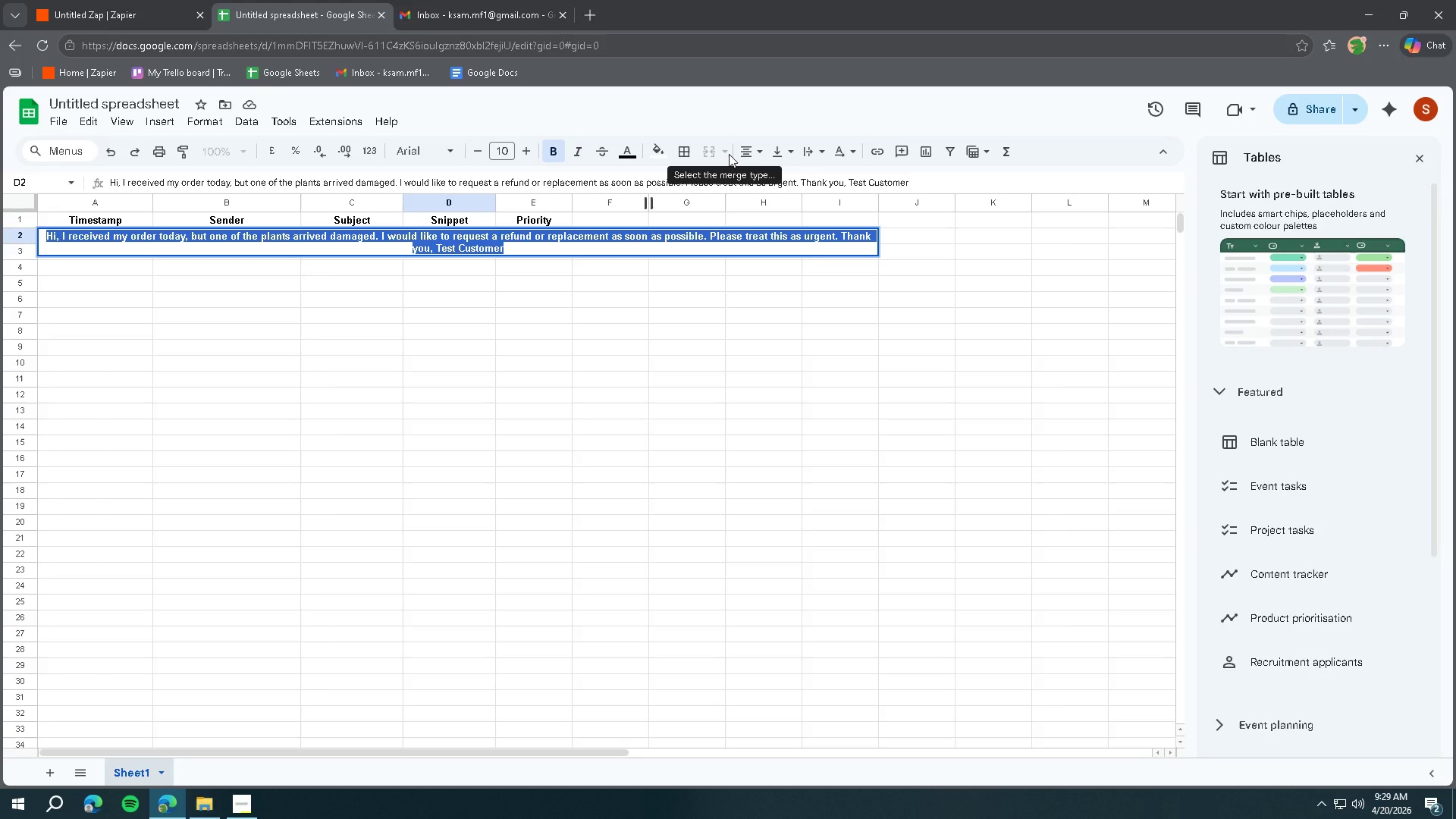 
wait(6.58)
 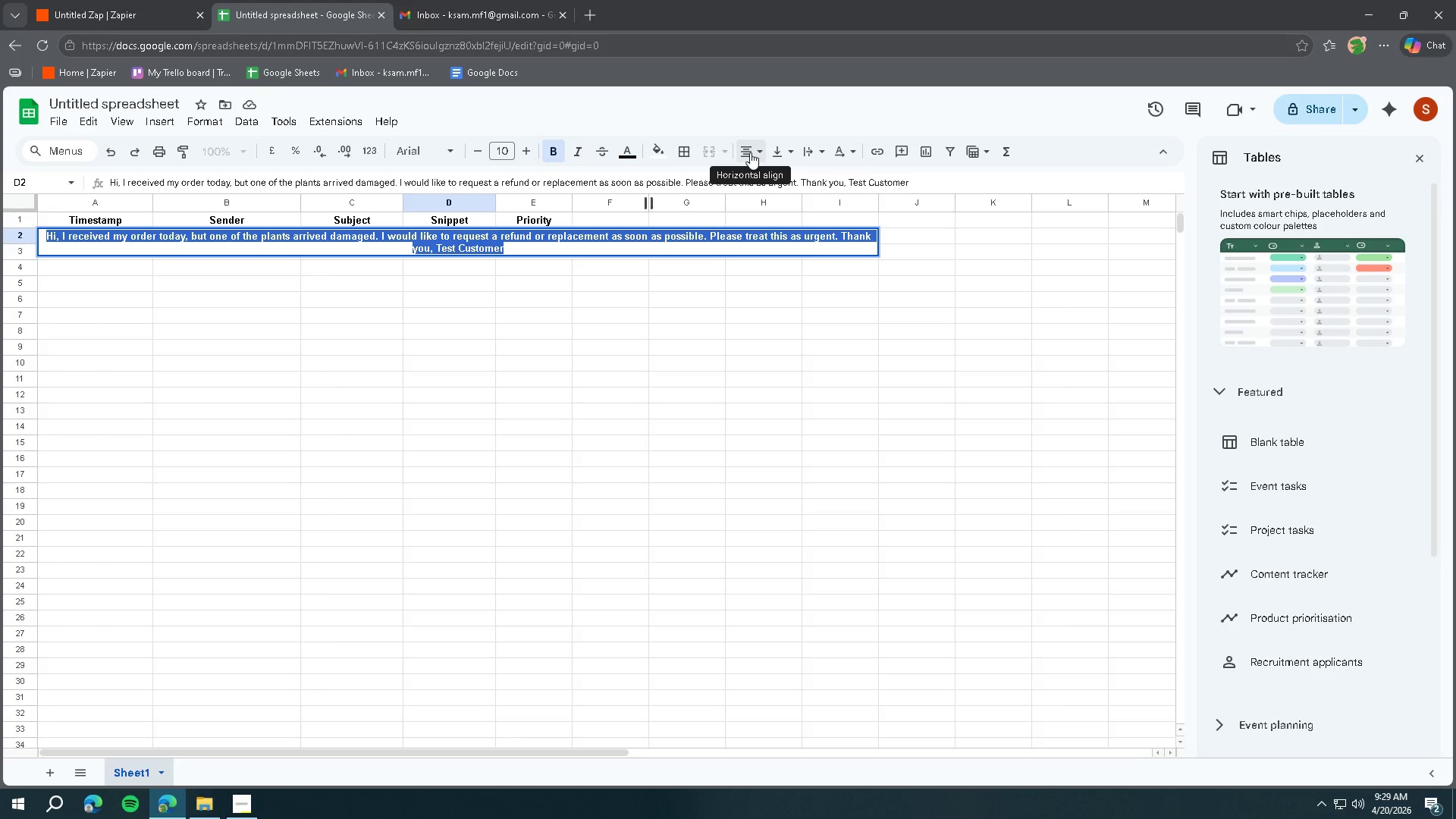 
left_click([746, 155])
 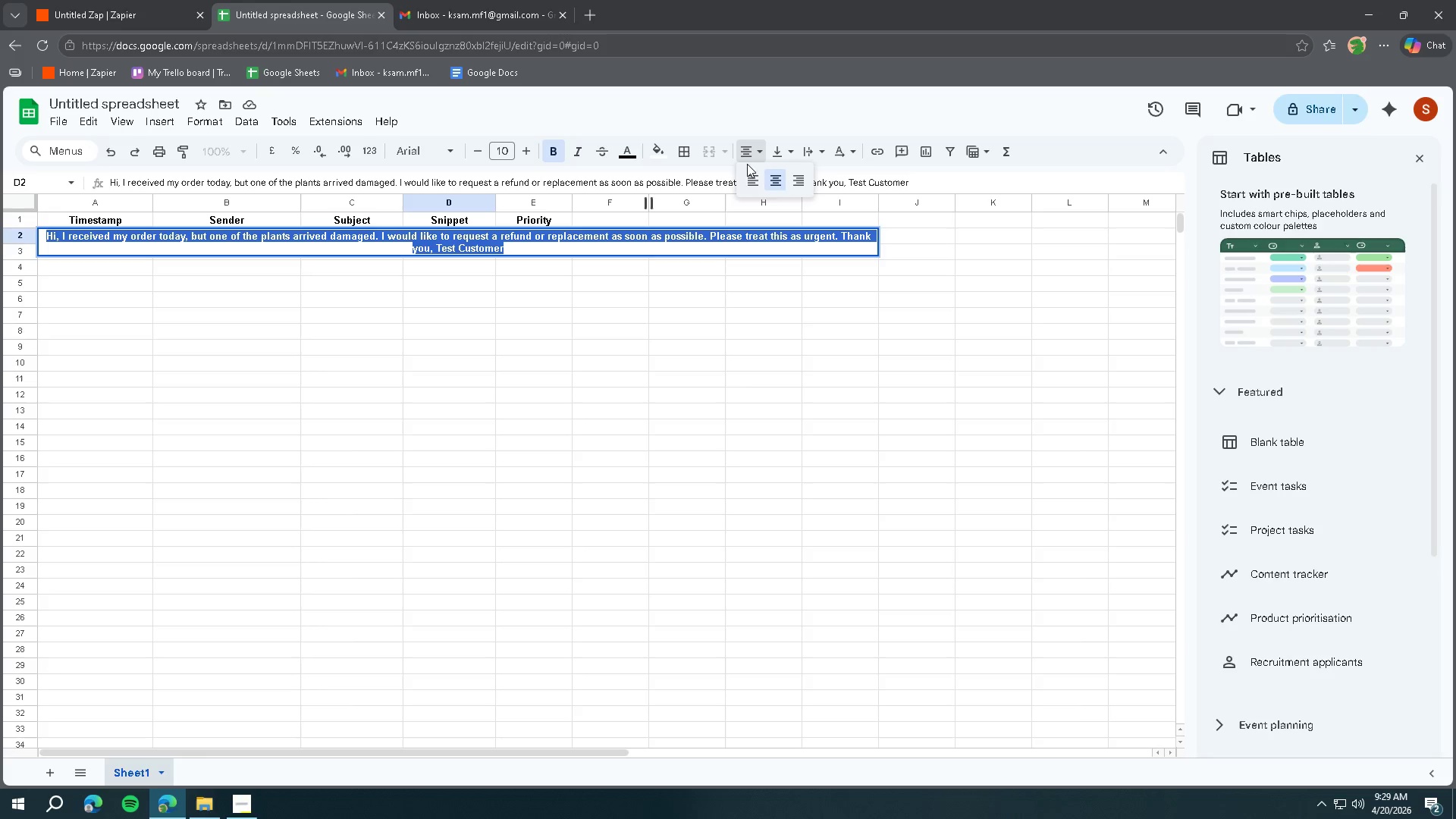 
left_click([749, 180])
 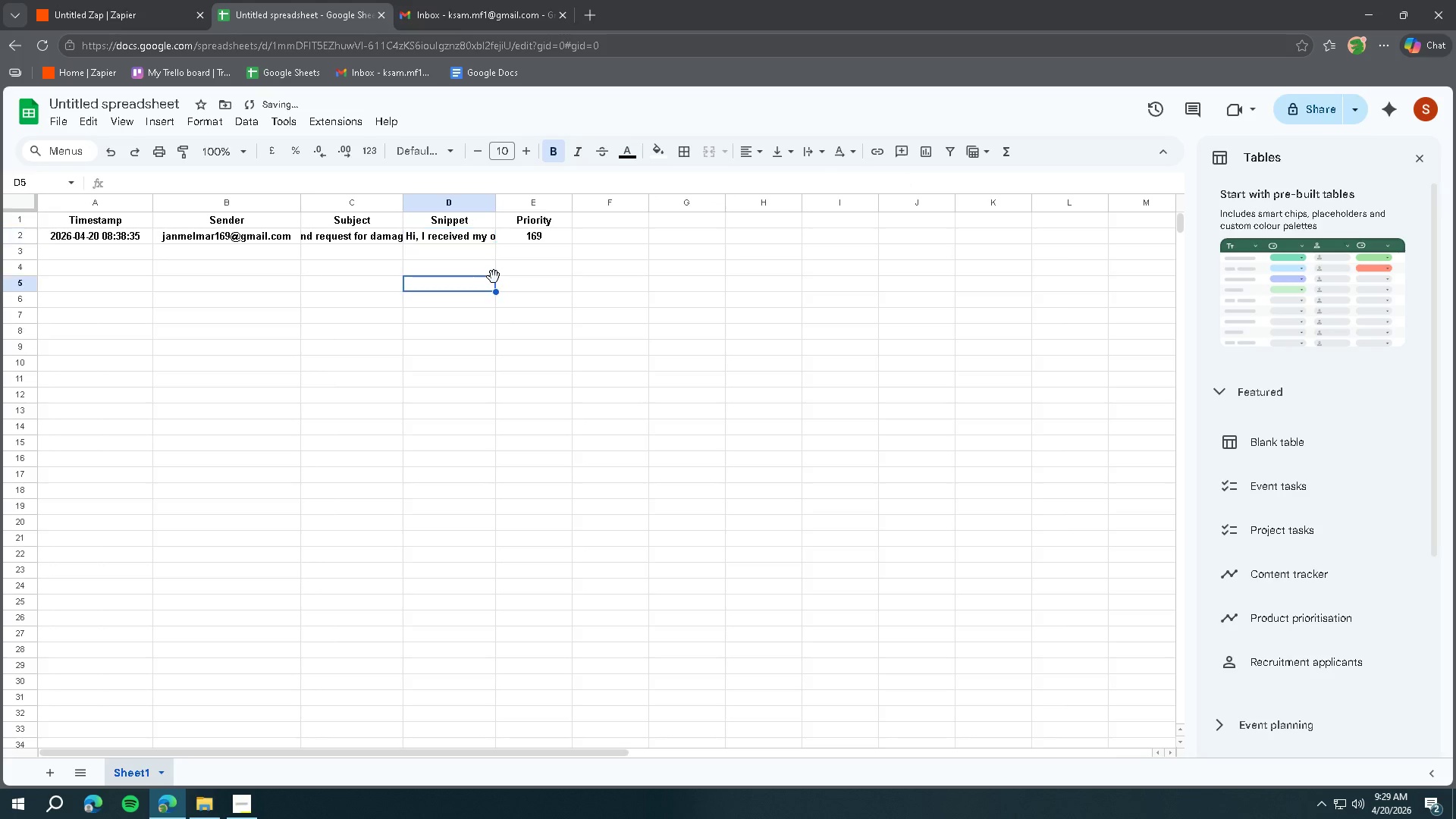 
double_click([450, 244])
 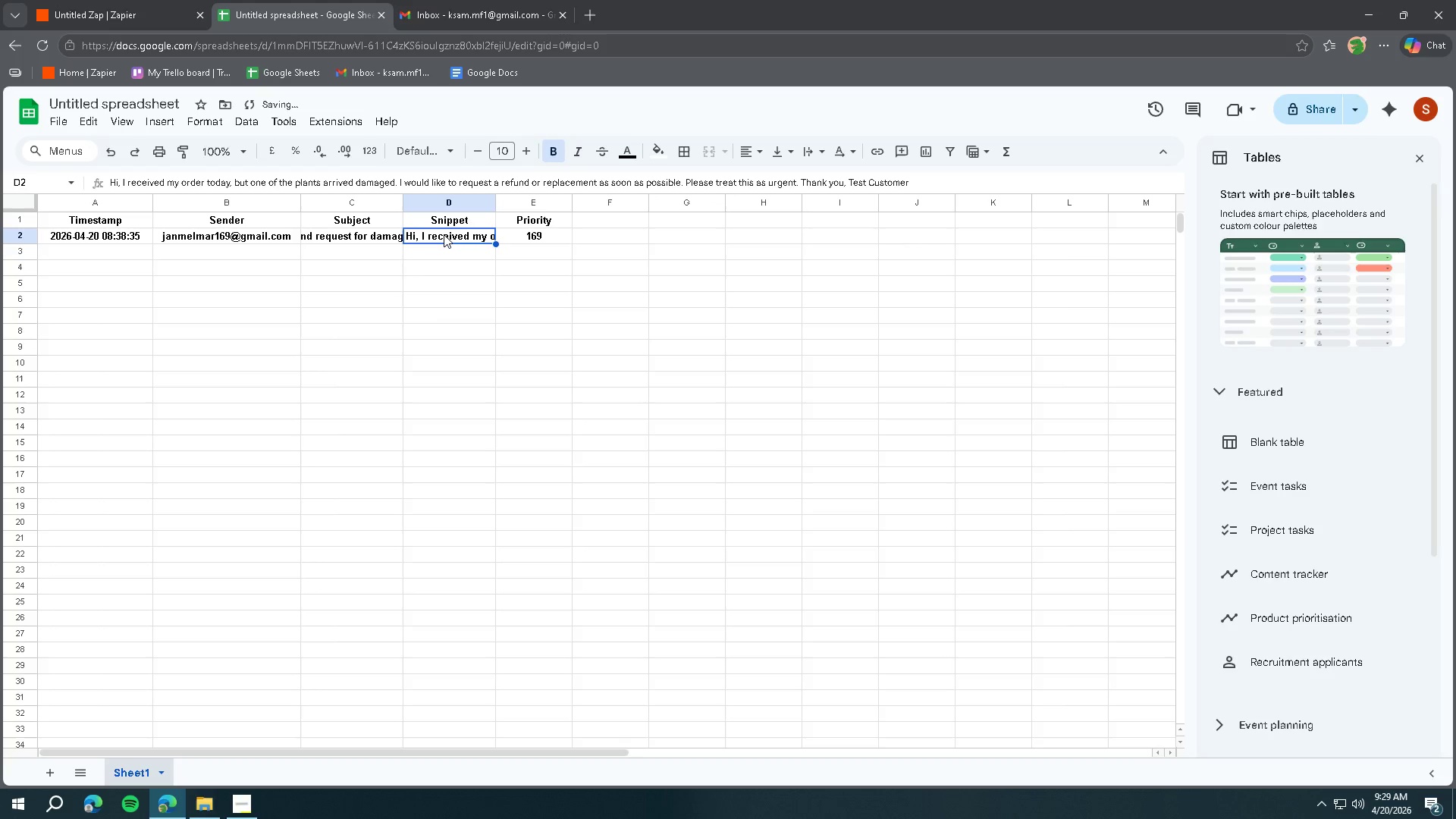 
triple_click([444, 234])
 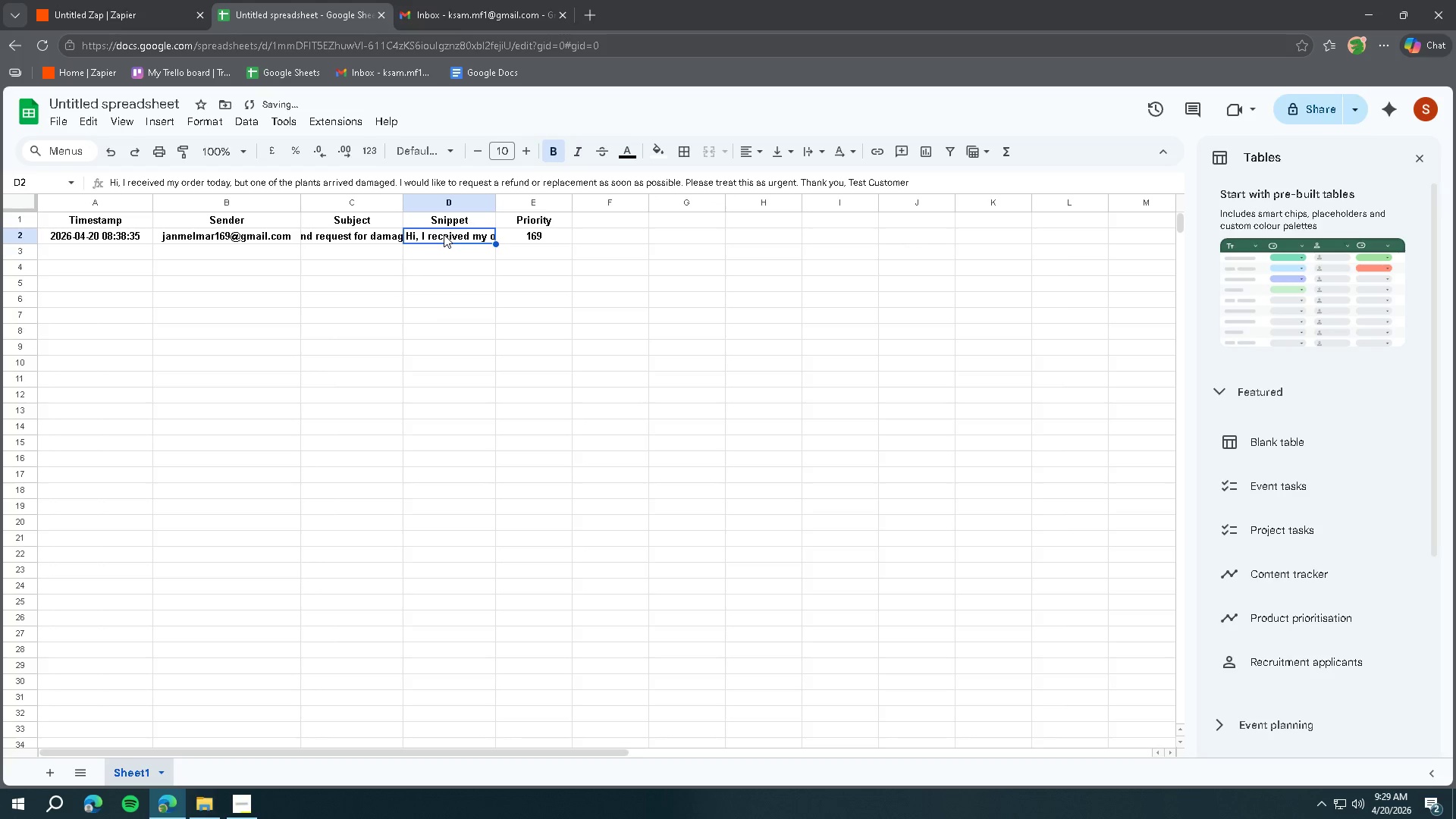 
triple_click([444, 234])
 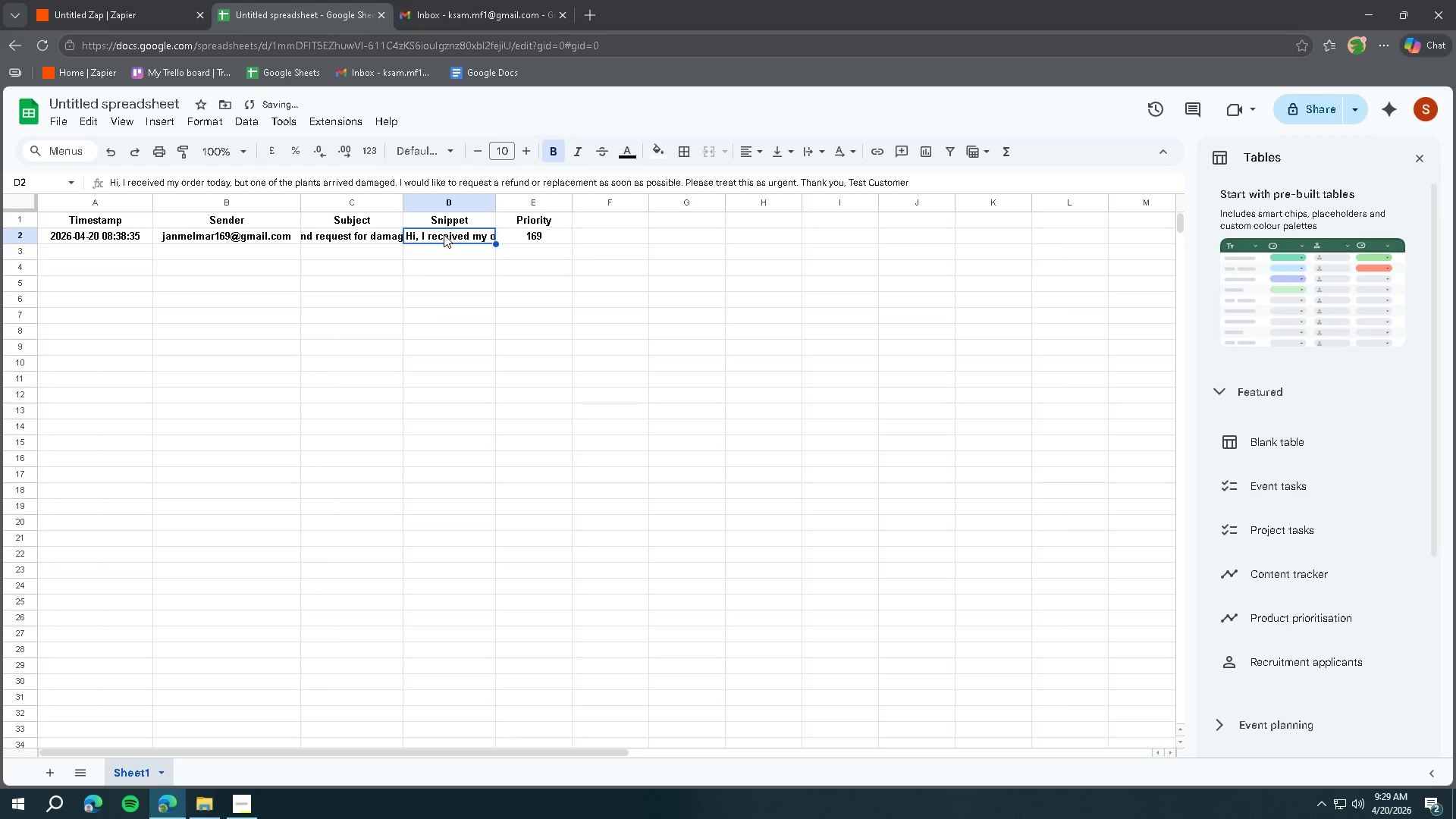 
triple_click([444, 234])
 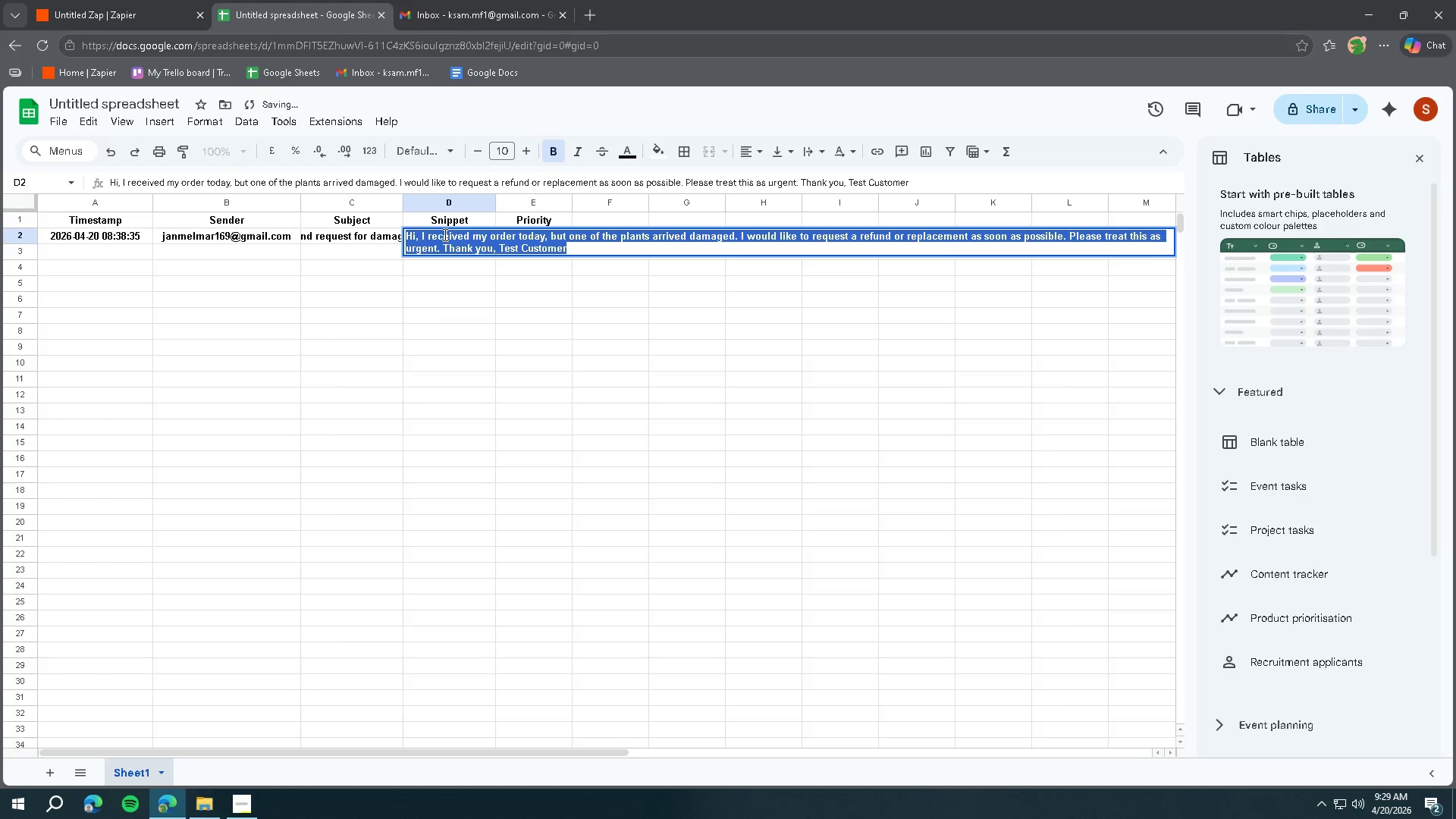 
triple_click([444, 234])
 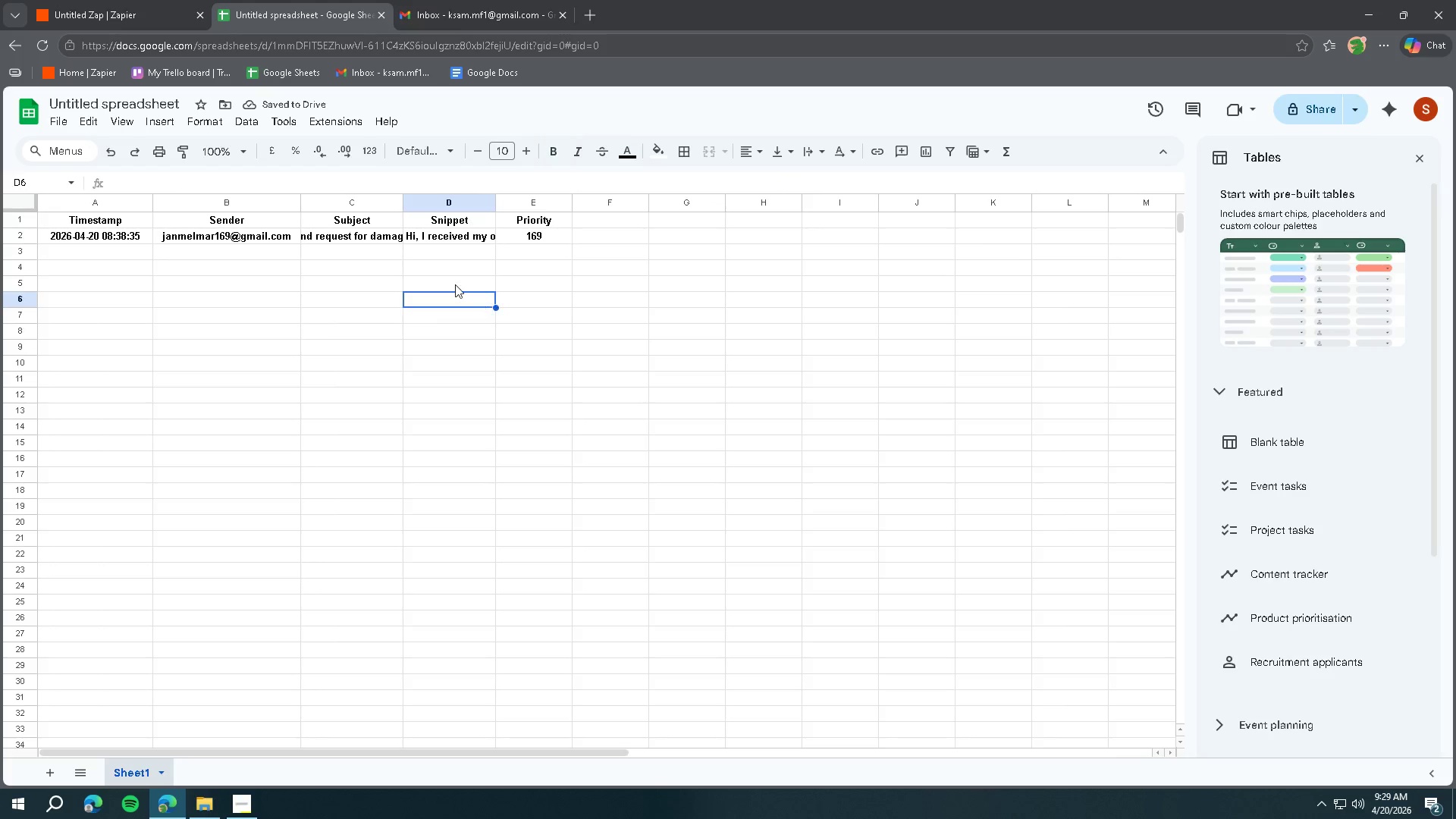 
double_click([372, 236])
 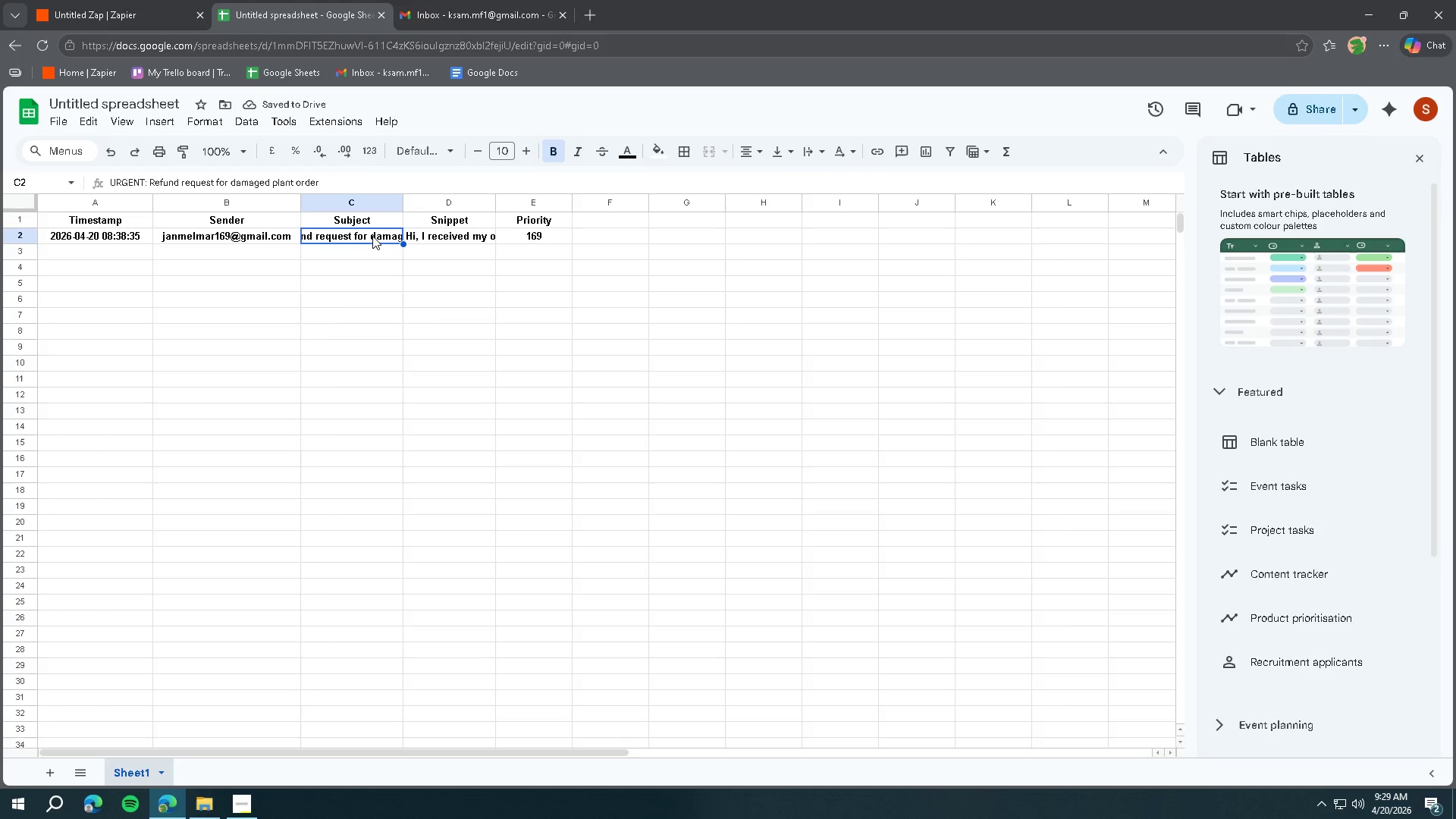 
double_click([372, 236])
 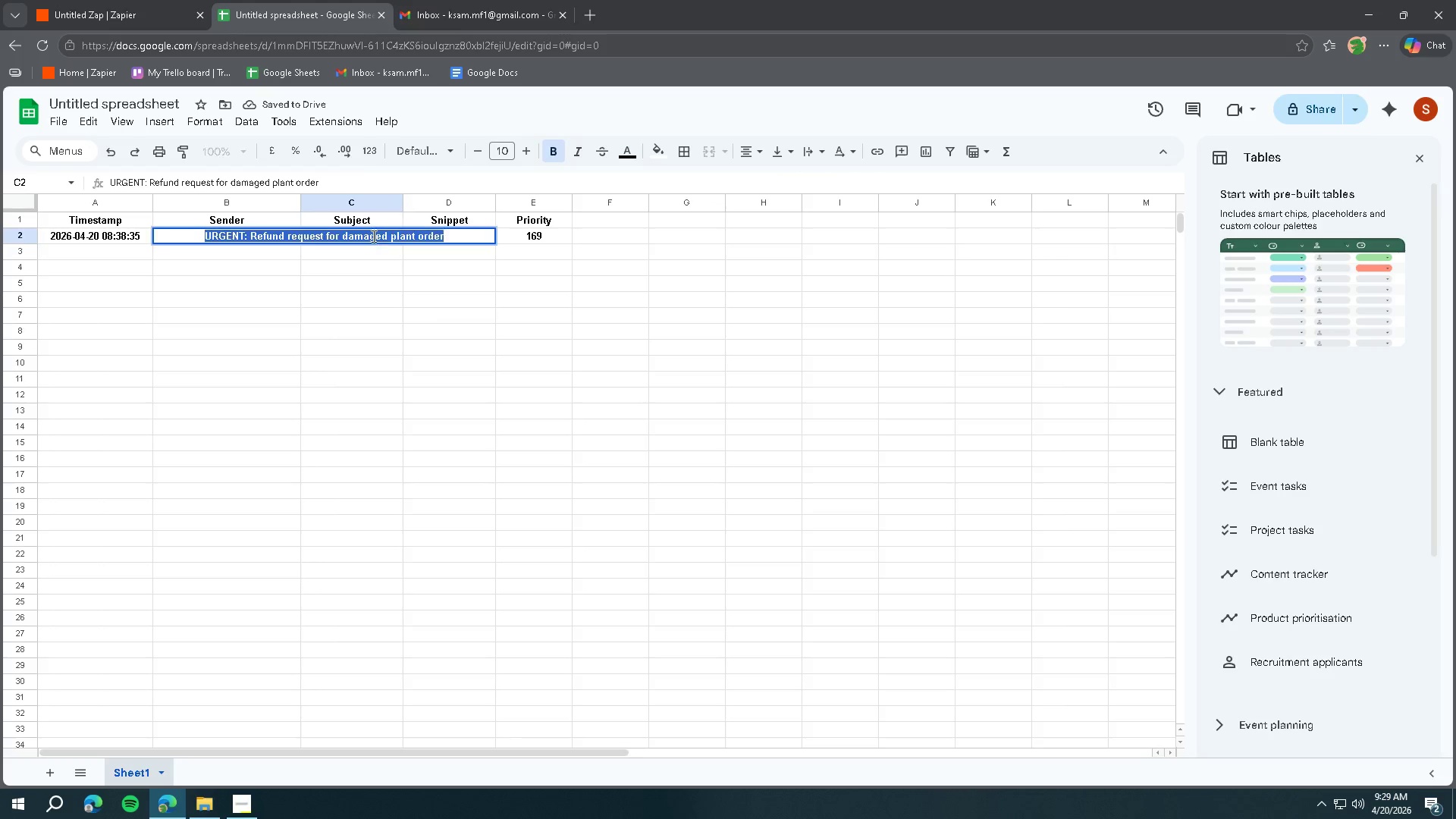 
triple_click([372, 236])
 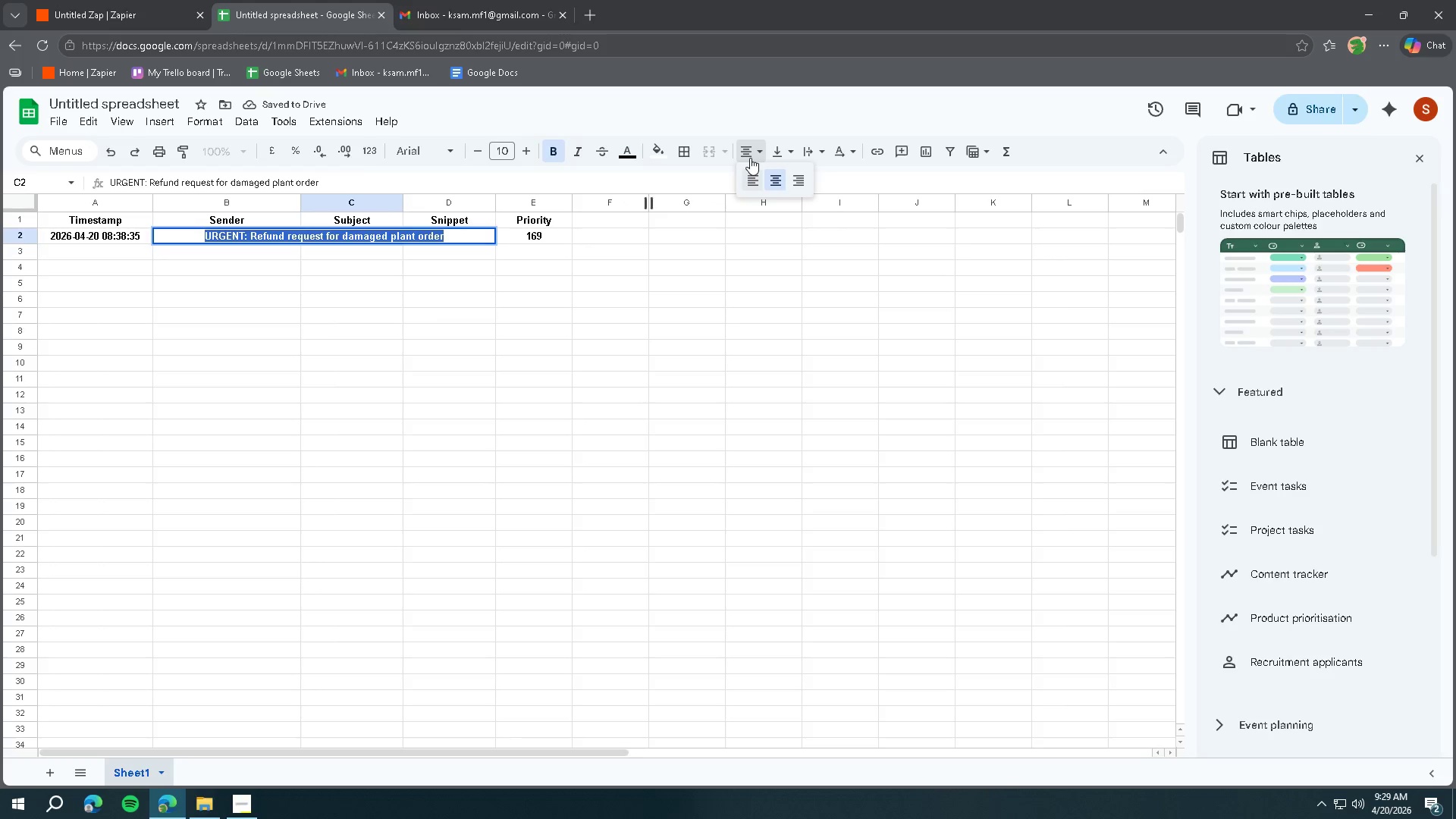 
double_click([747, 180])
 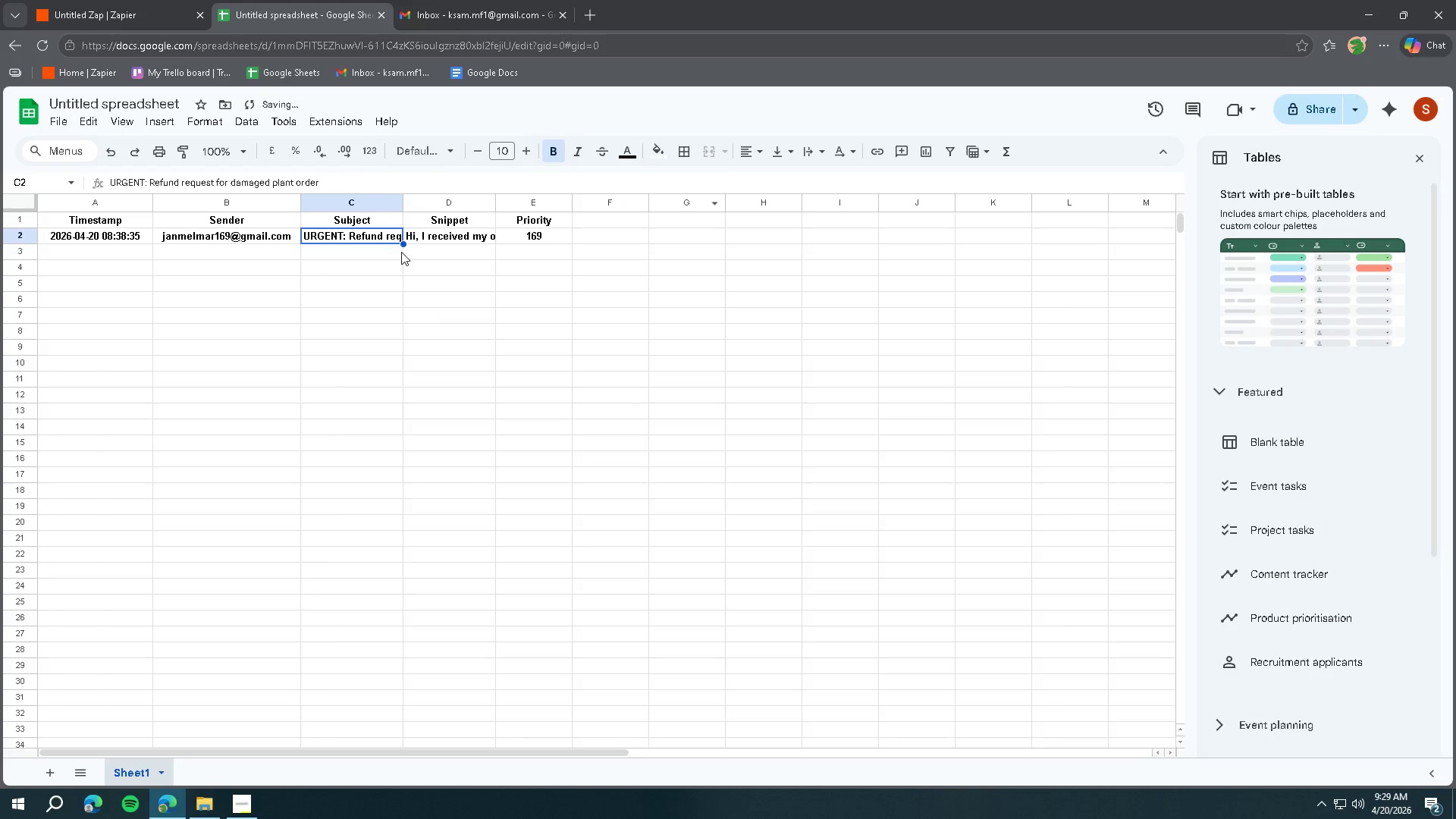 
triple_click([388, 259])
 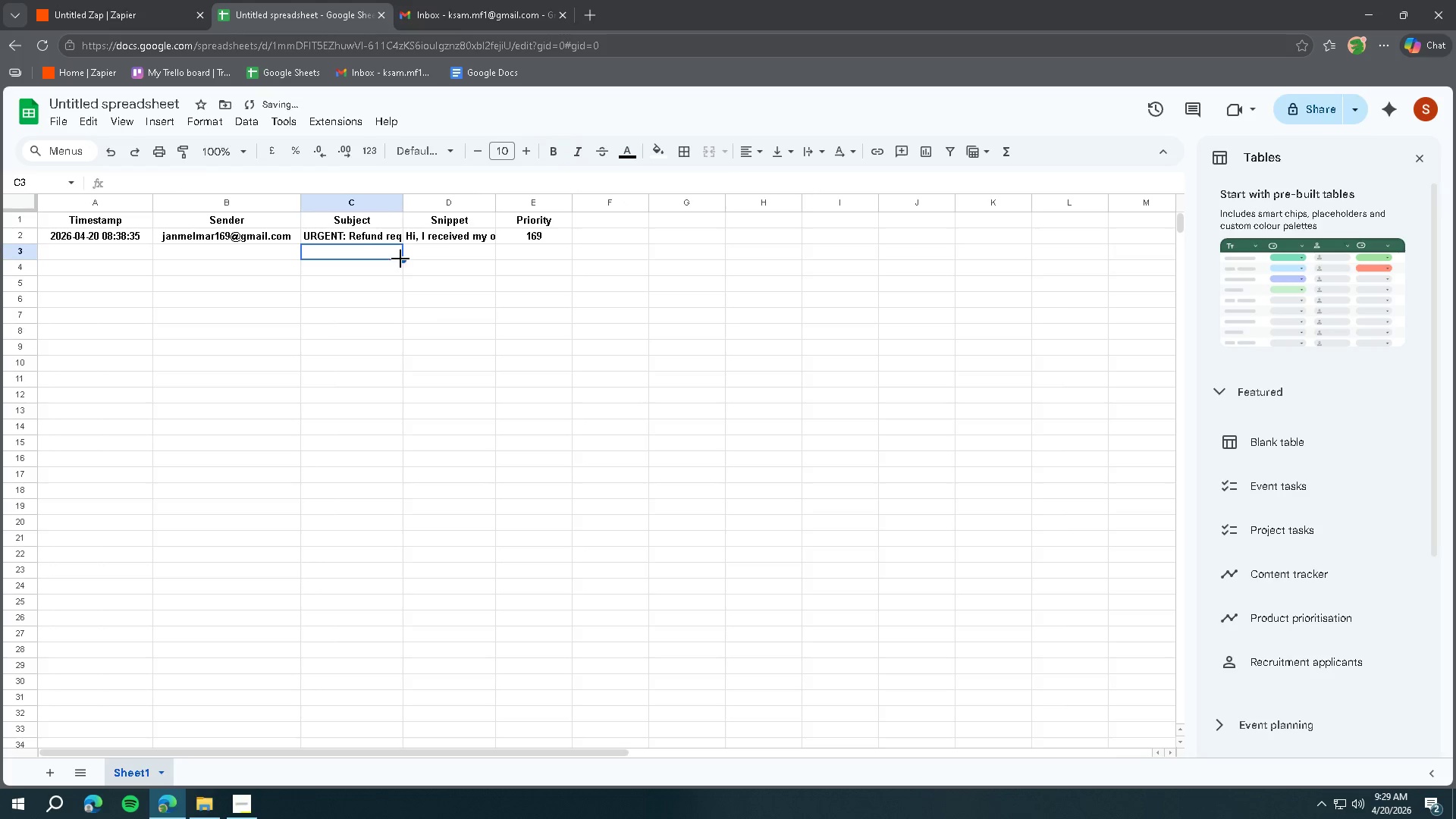 
left_click([532, 237])
 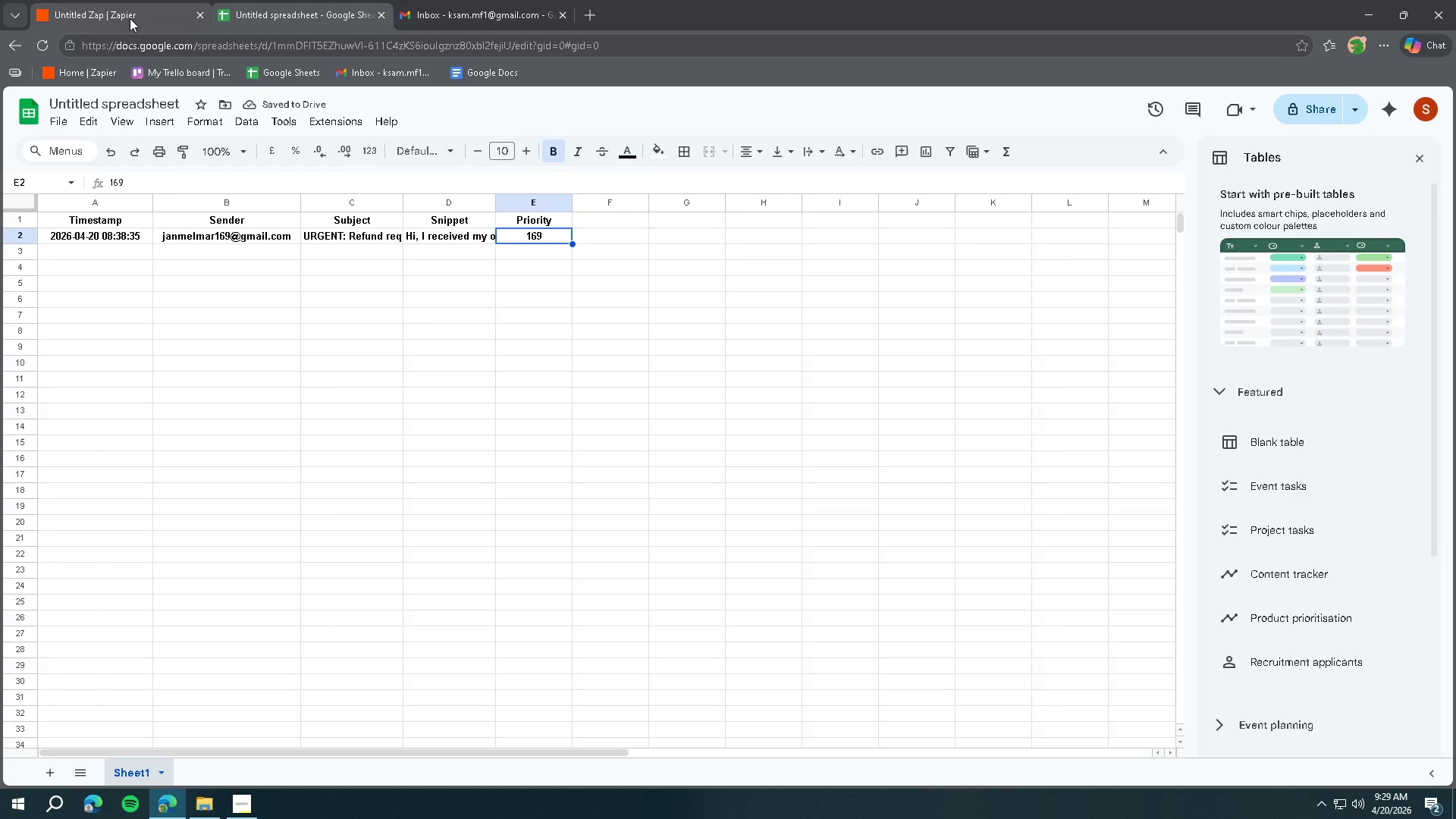 
left_click([130, 17])
 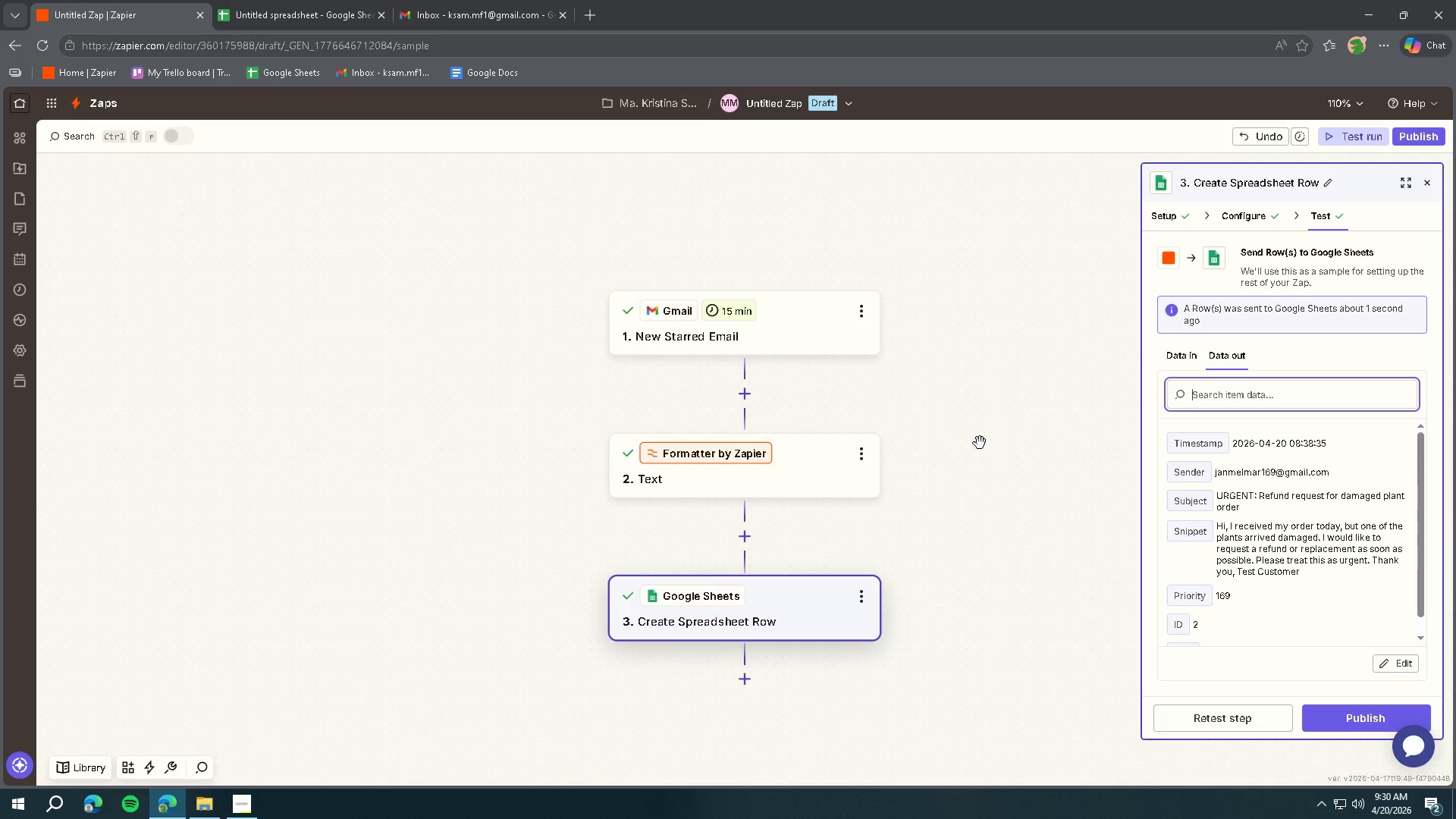 
wait(60.25)
 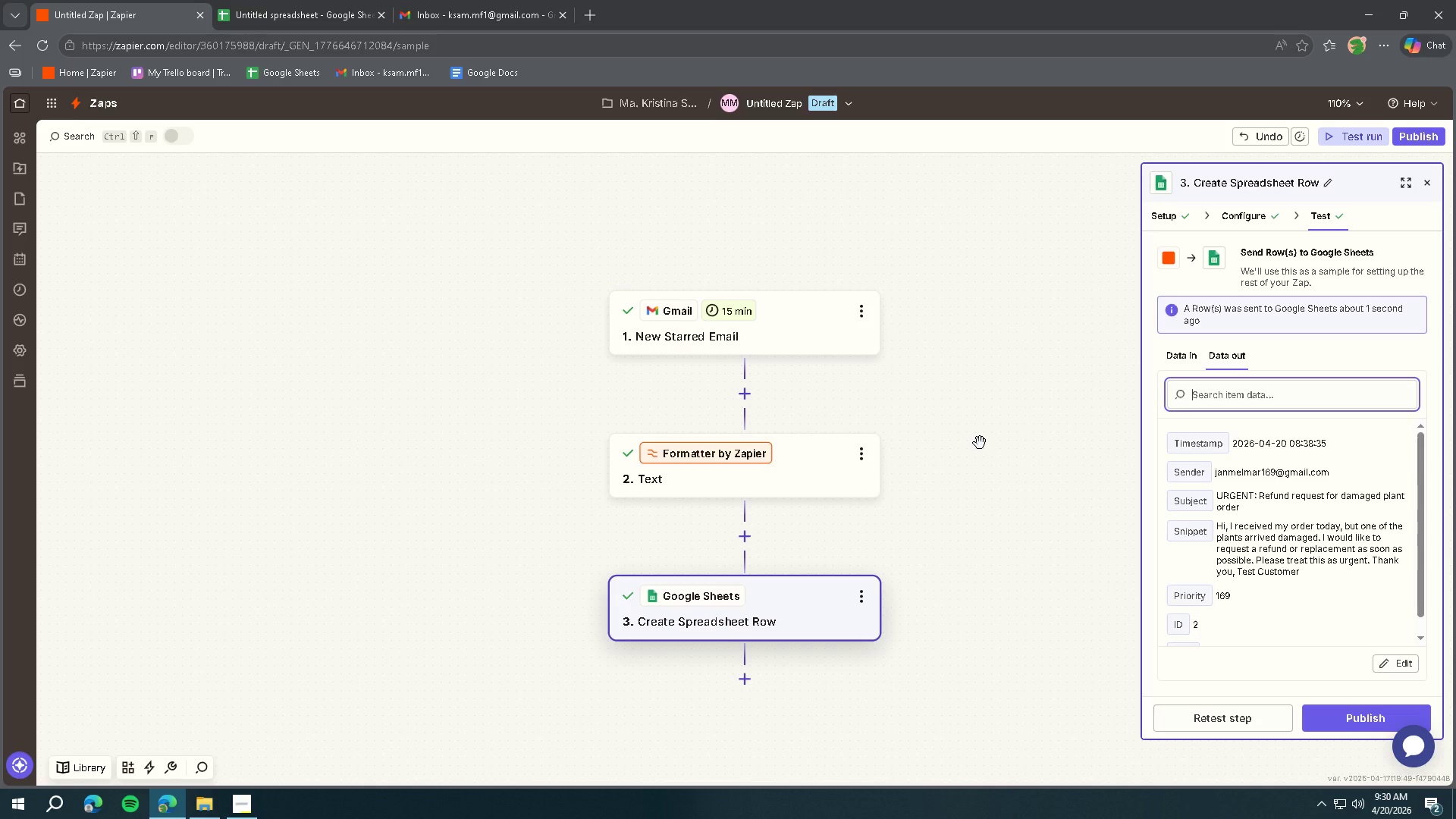 
left_click([802, 486])
 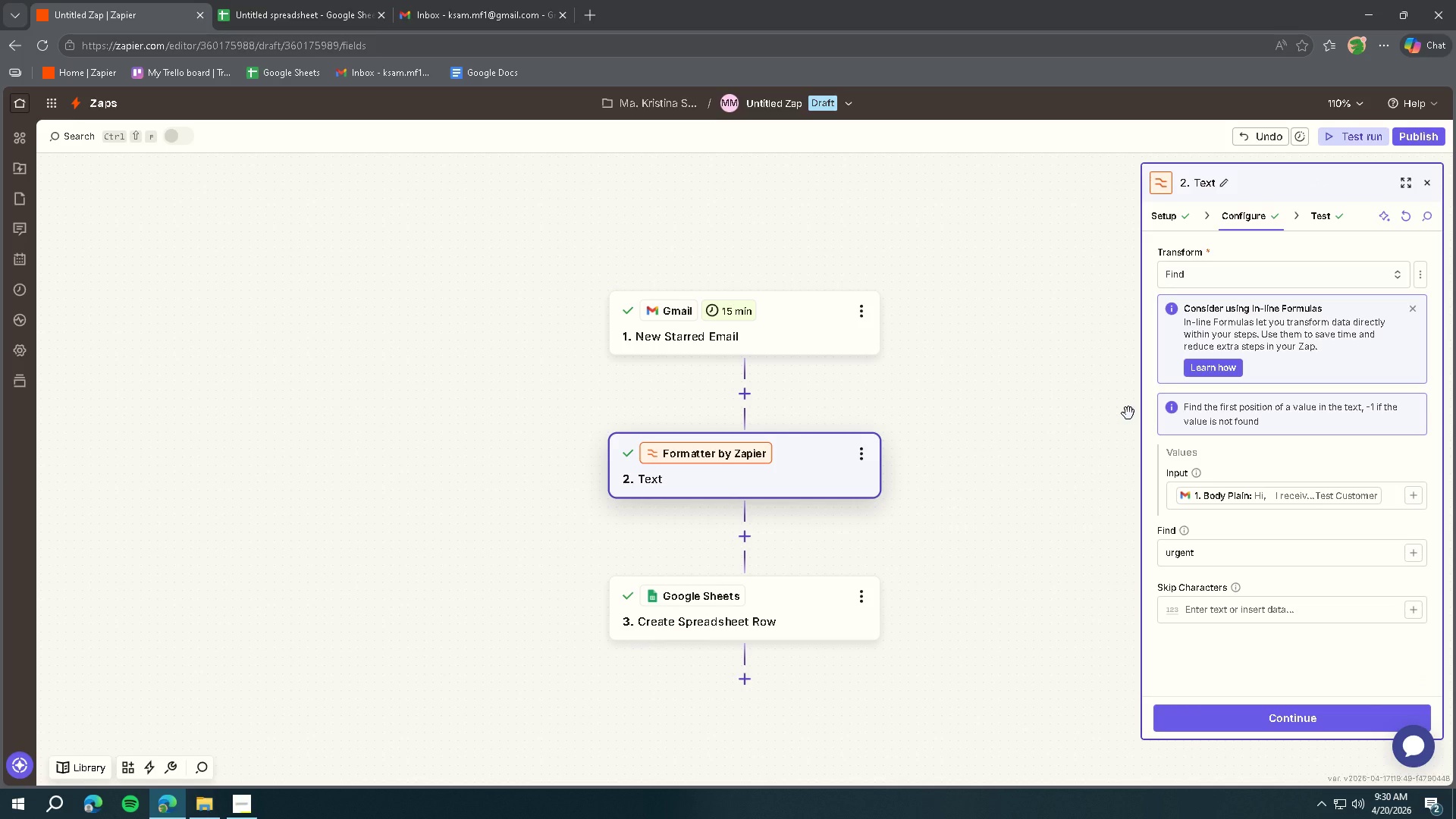 
wait(9.08)
 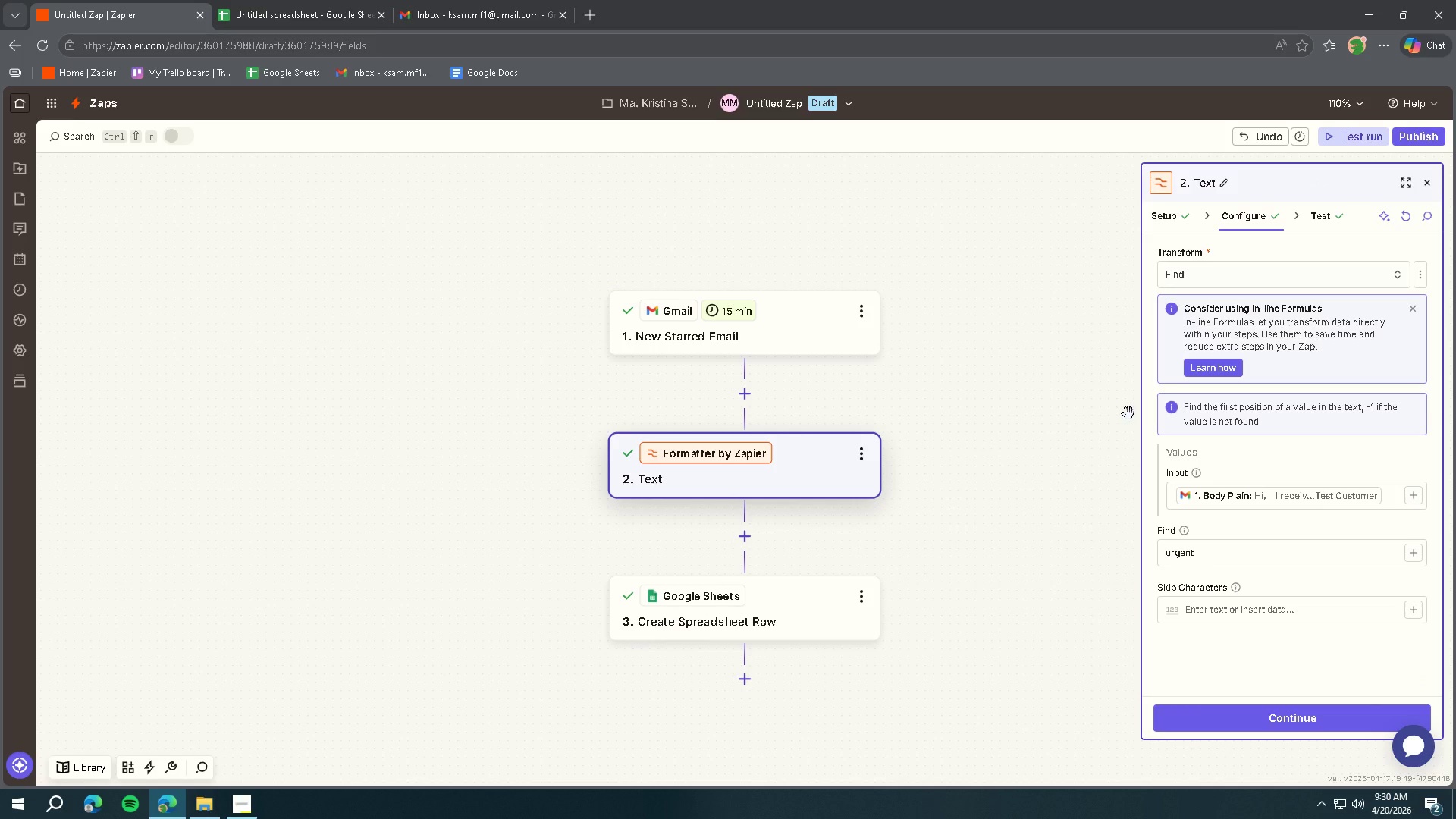 
left_click([1169, 219])
 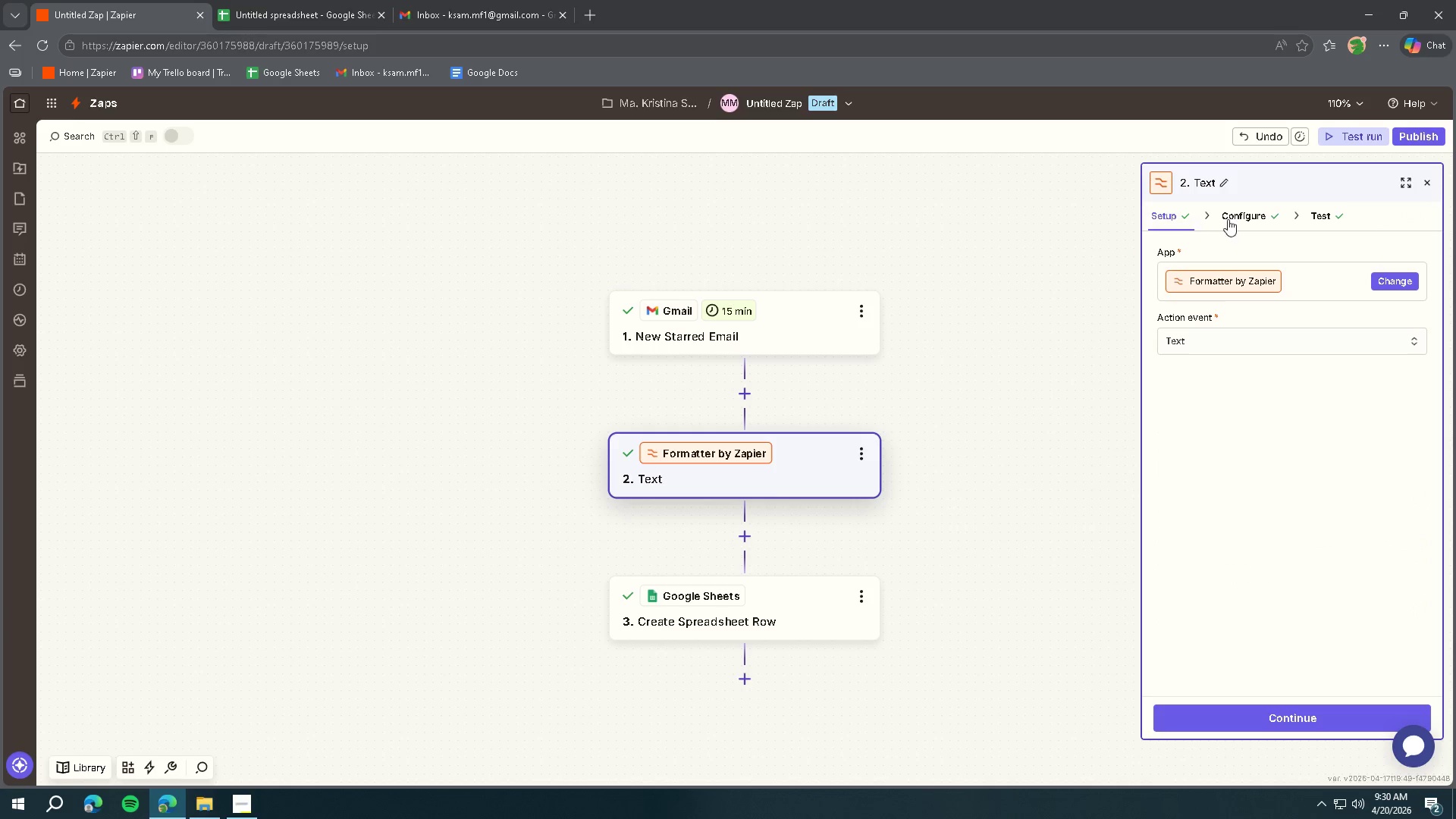 
left_click([1235, 217])
 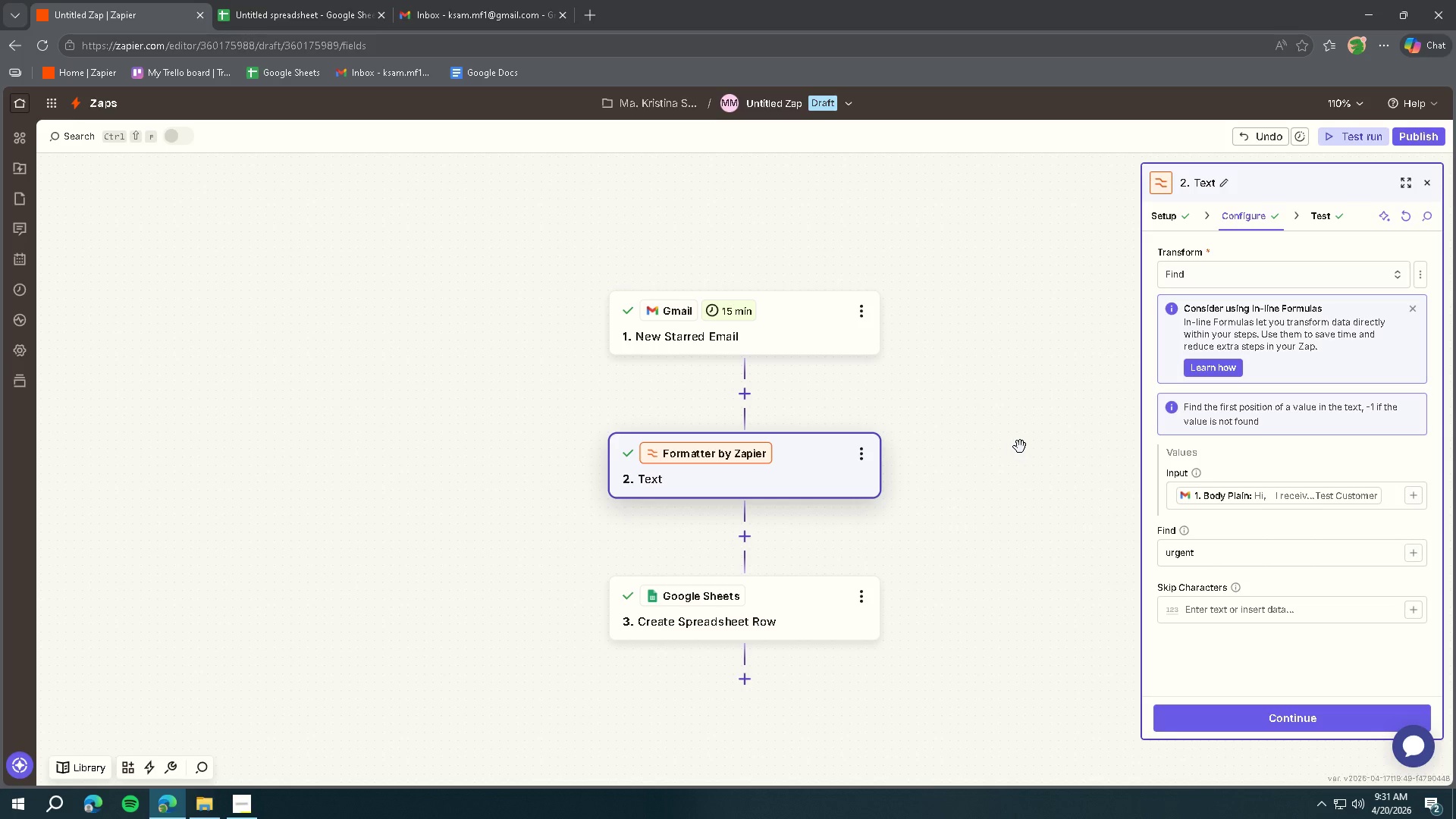 
wait(52.31)
 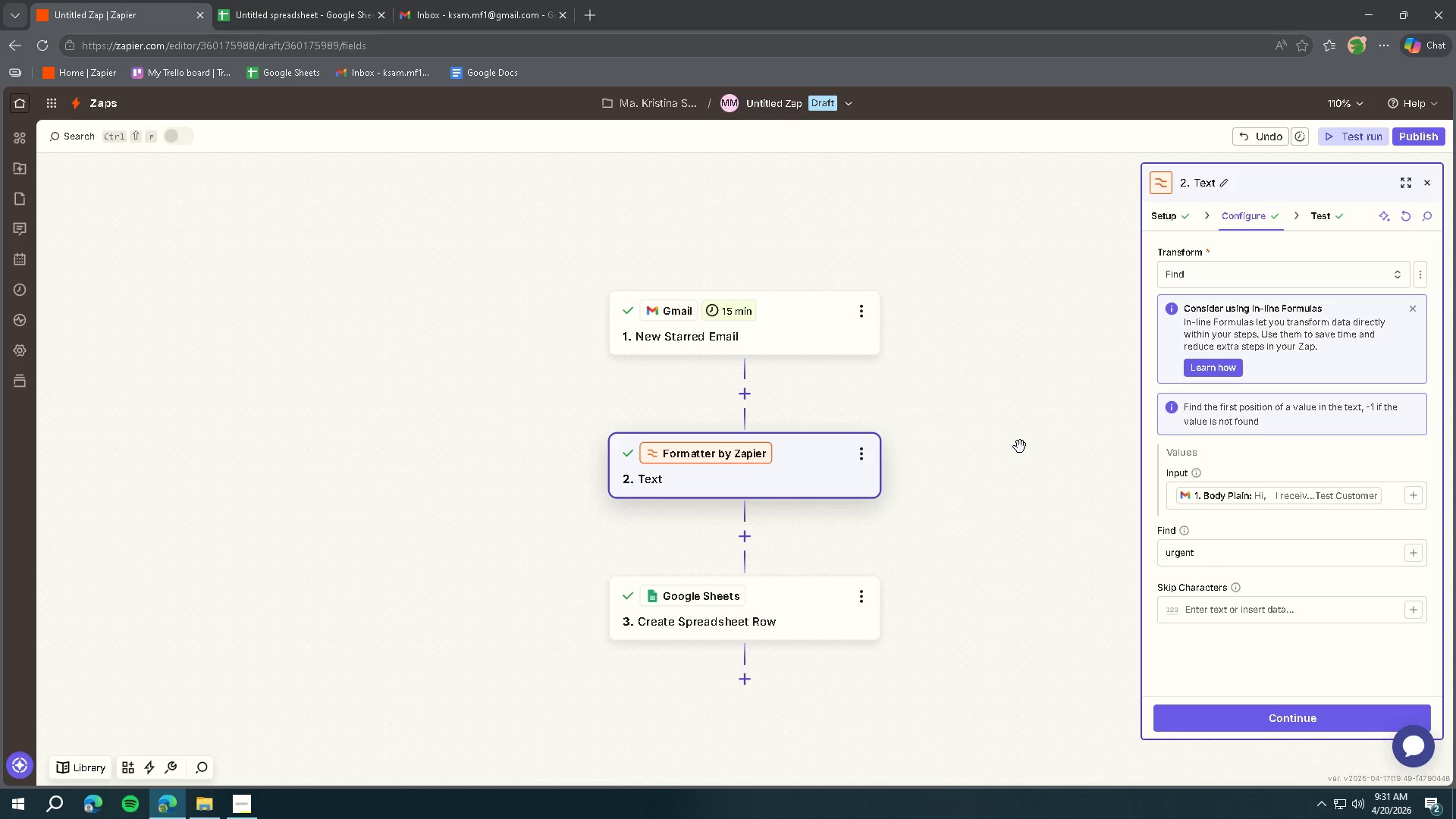 
left_click([748, 548])
 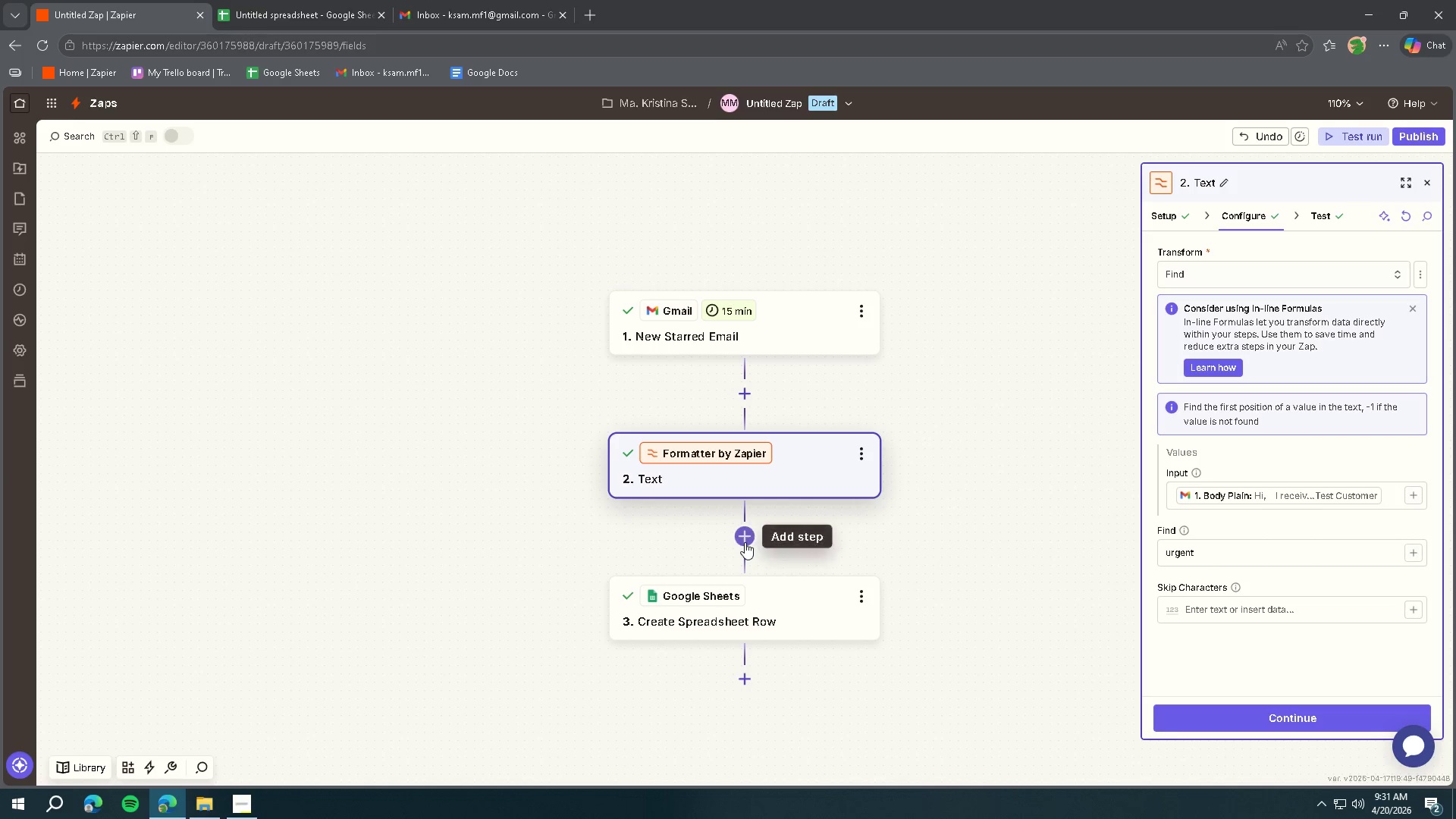 
left_click([744, 534])
 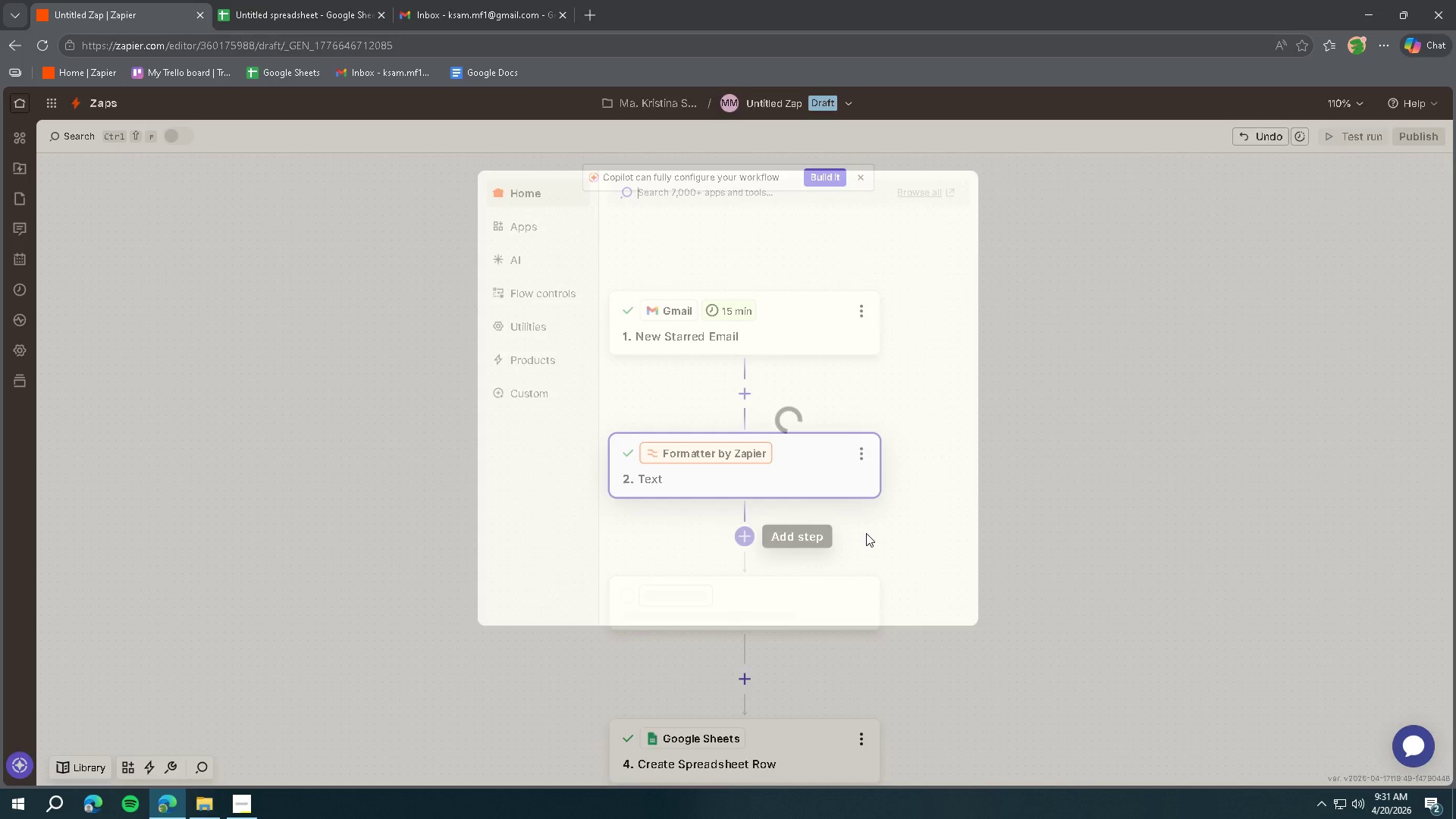 
mouse_move([889, 517])
 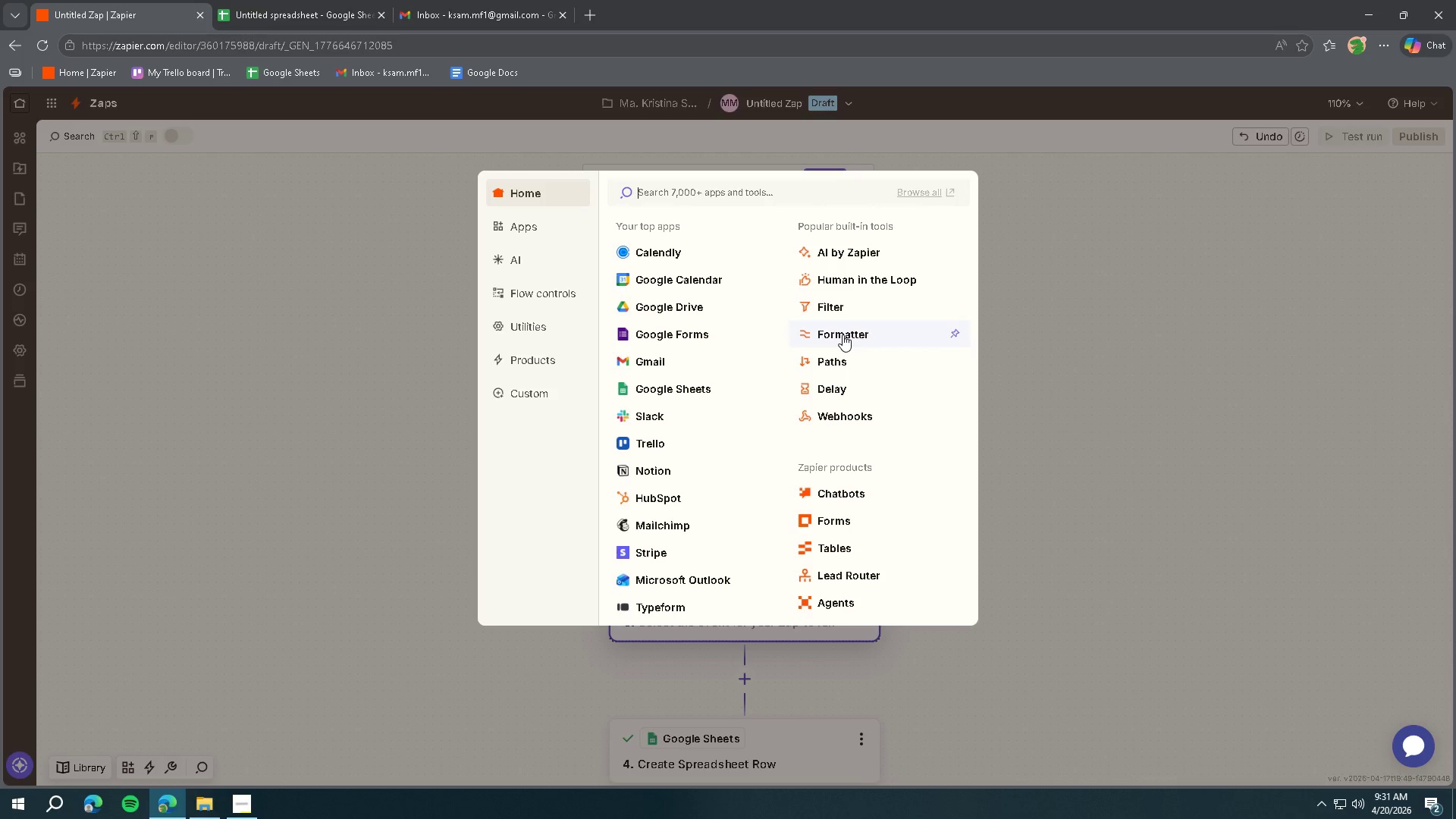 
left_click([843, 334])
 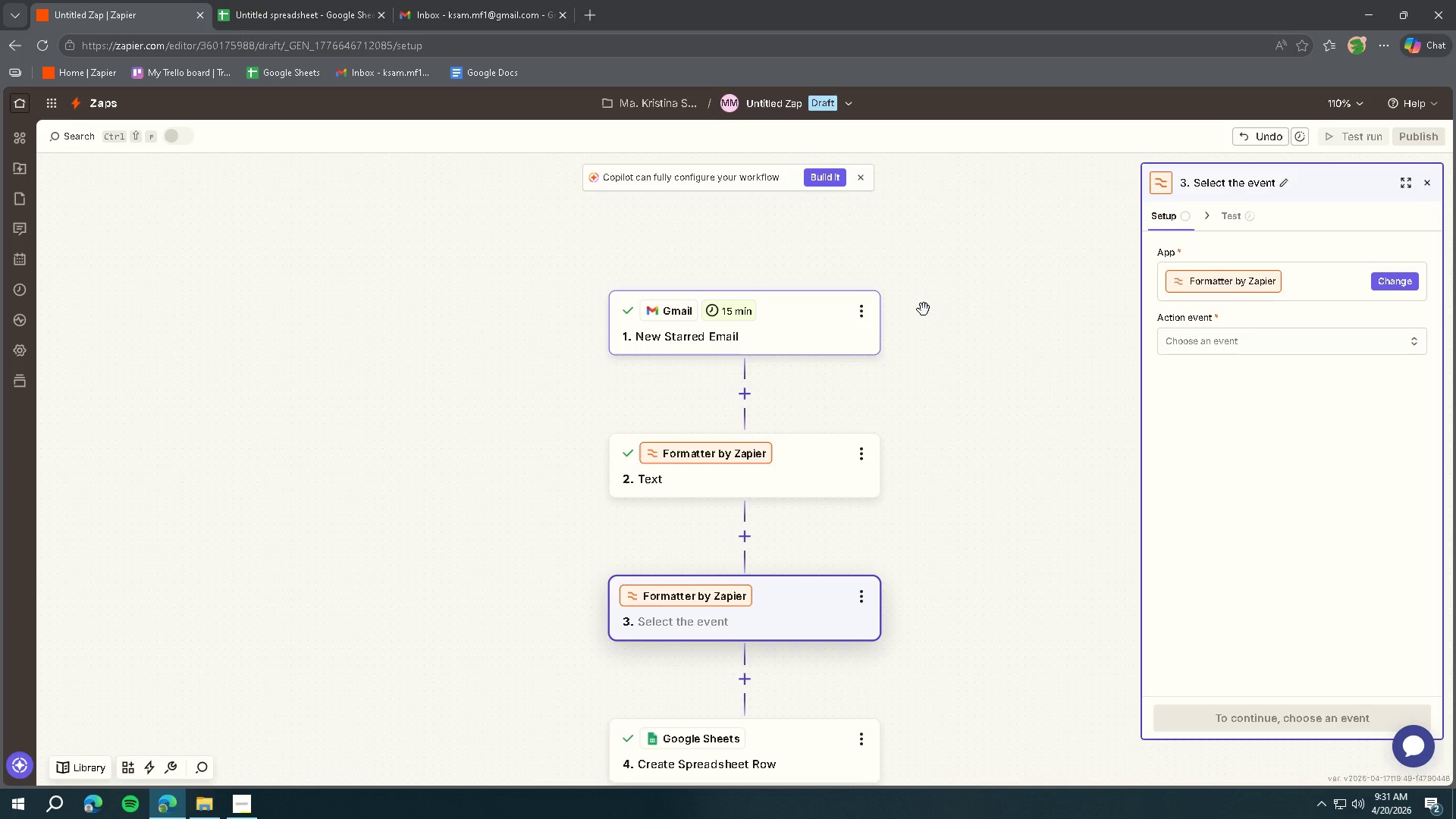 
wait(5.17)
 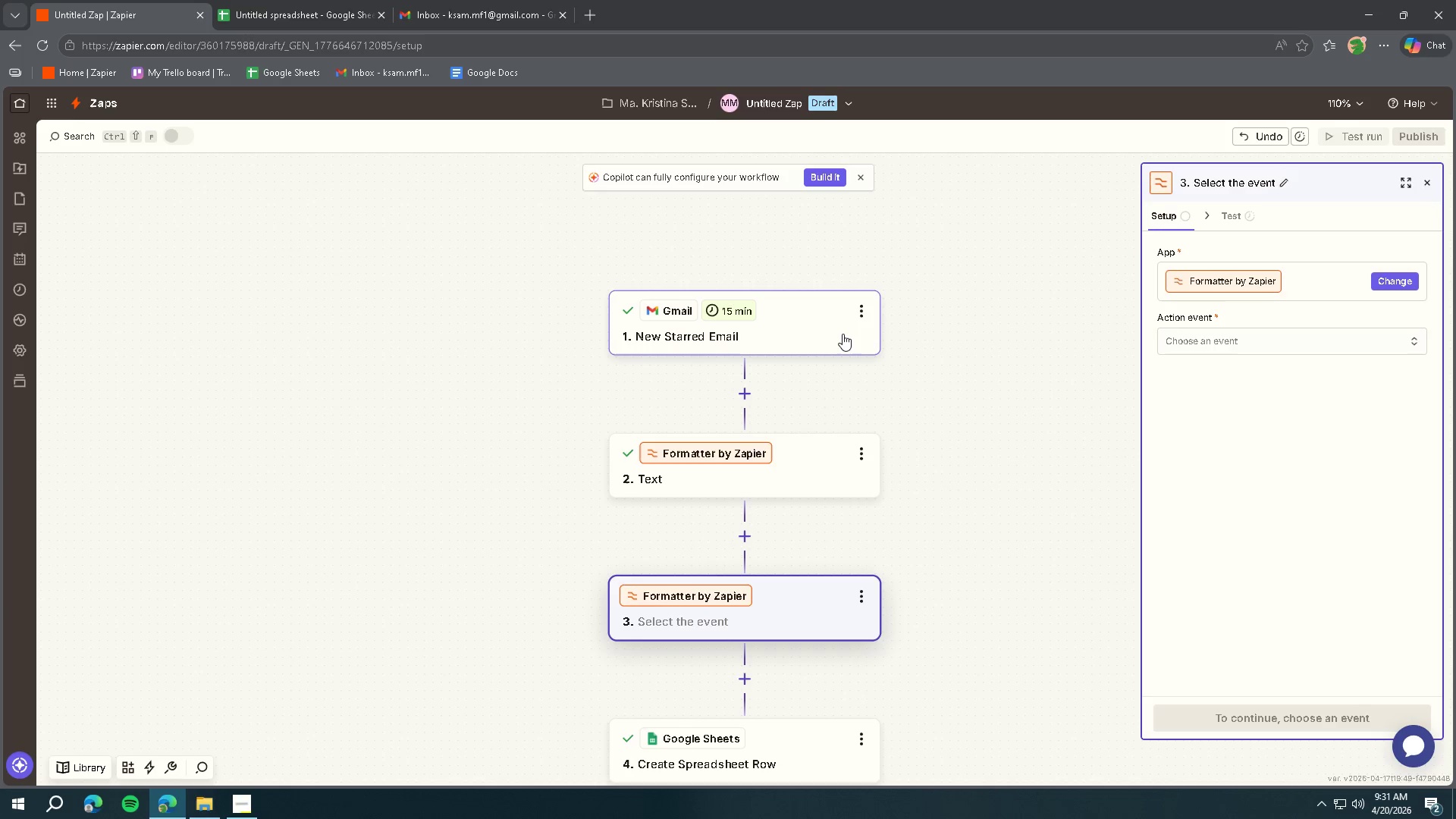 
left_click([1194, 351])
 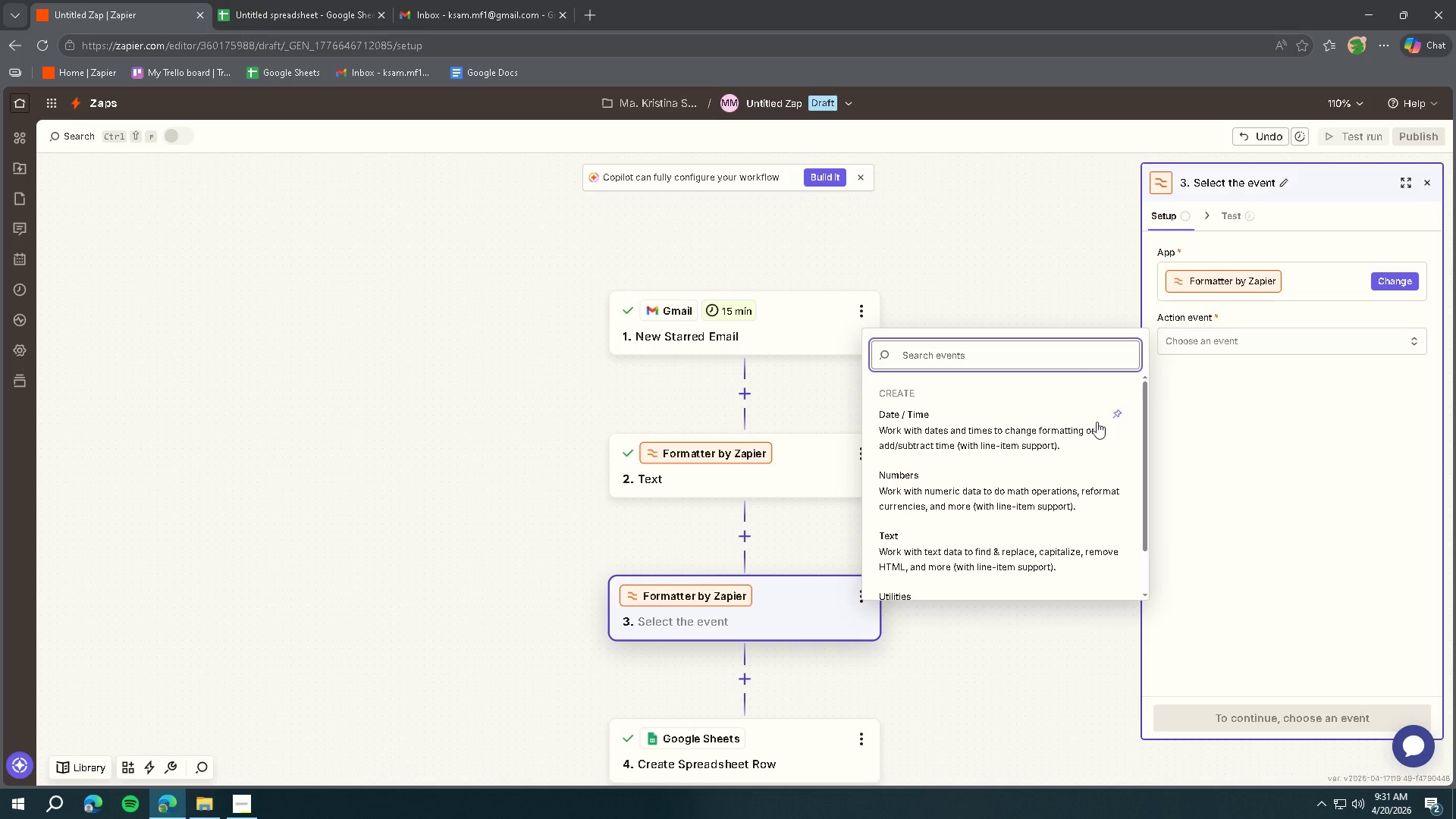 
scroll: coordinate [1003, 515], scroll_direction: down, amount: 5.0
 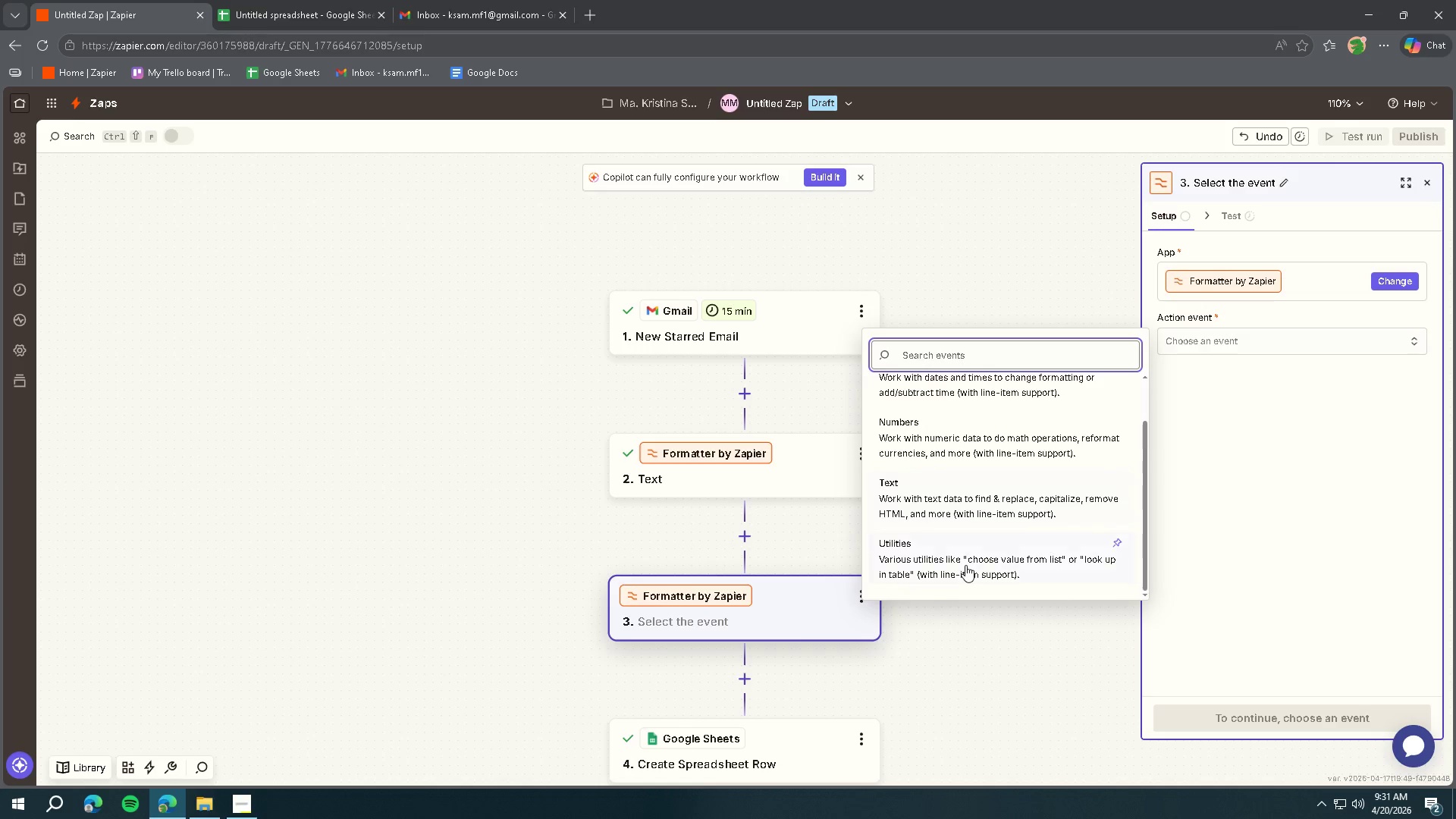 
left_click([965, 565])
 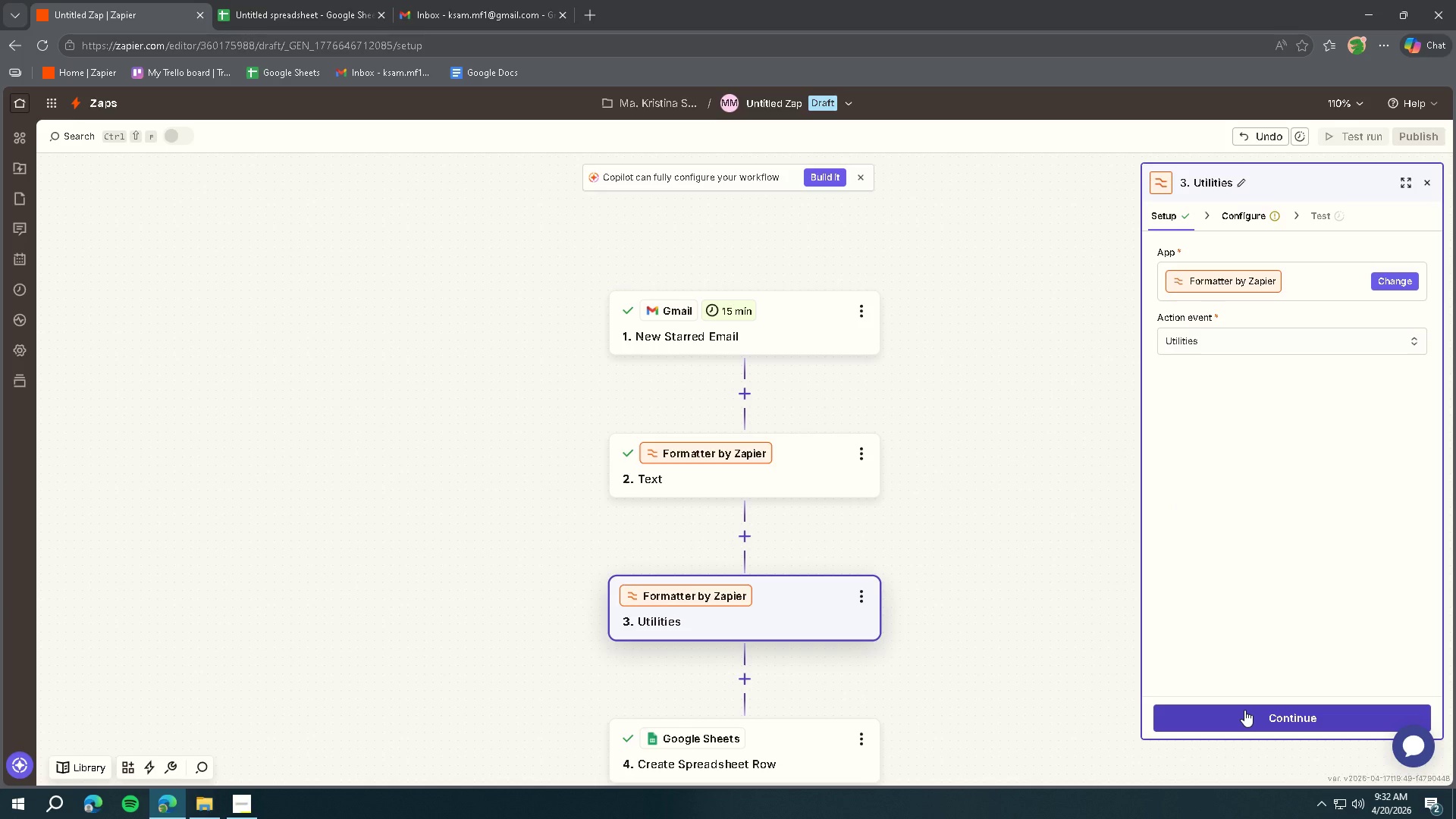 
wait(7.62)
 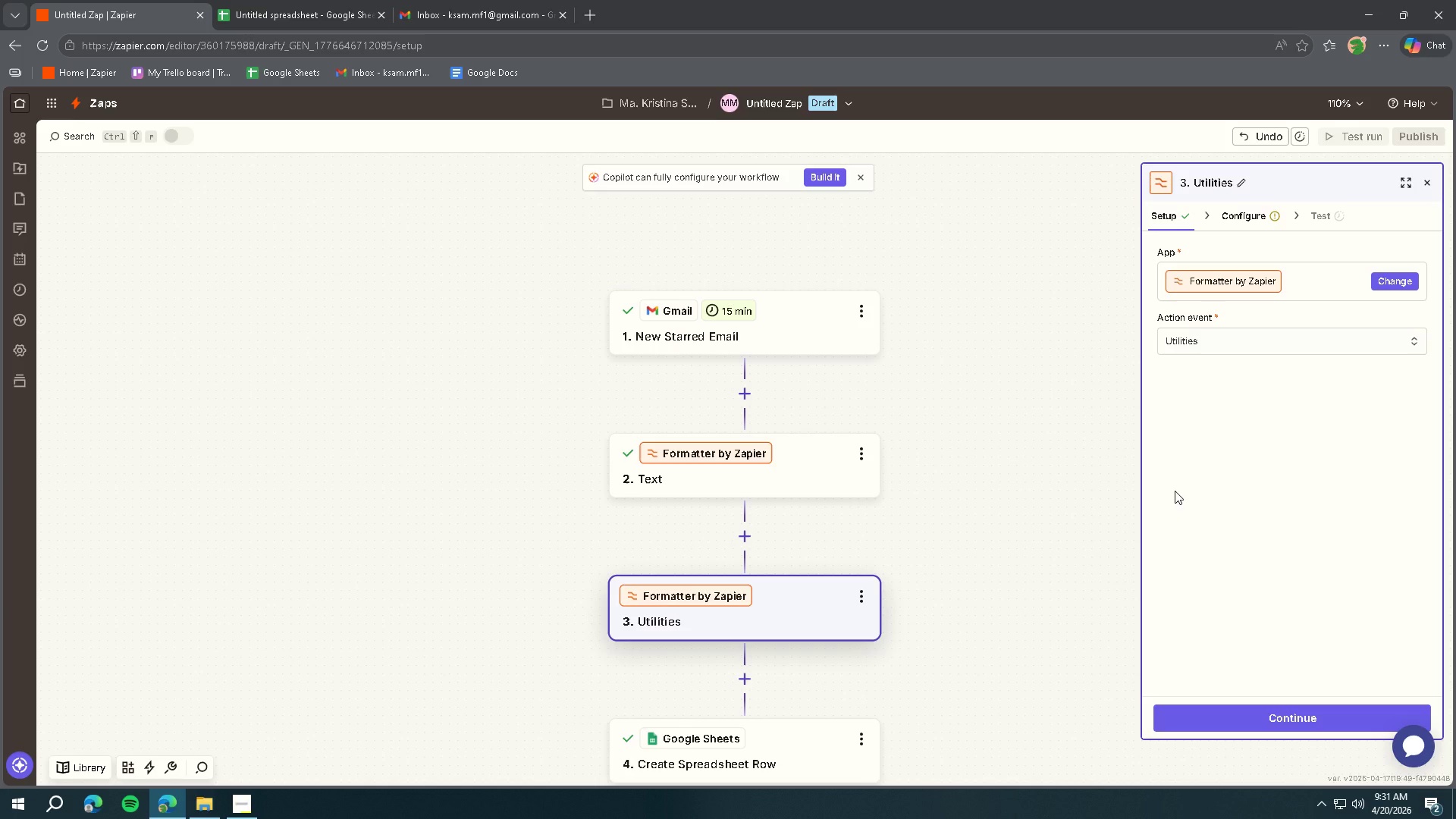 
left_click([1239, 717])
 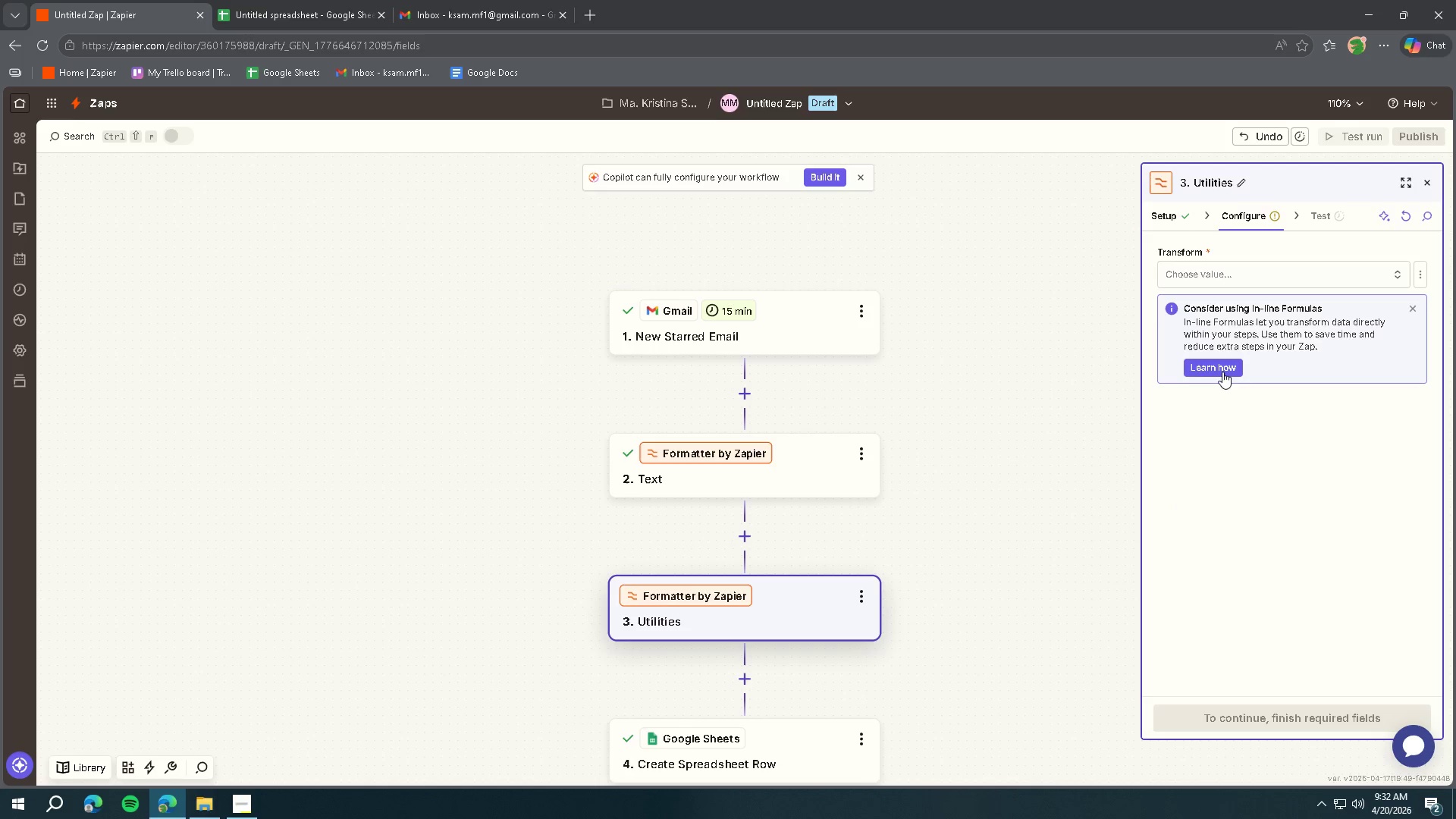 
left_click([1207, 273])
 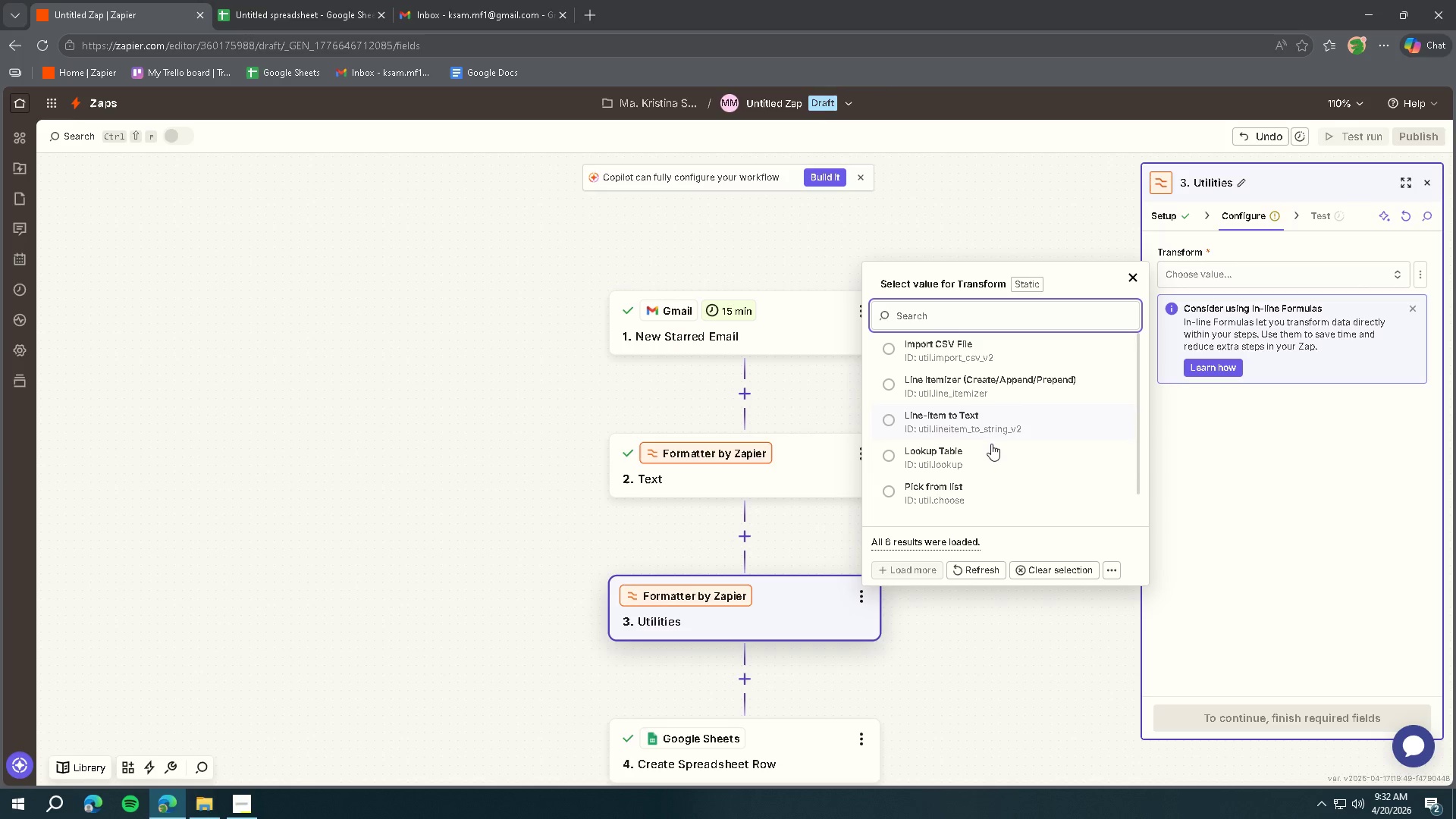 
scroll: coordinate [997, 428], scroll_direction: down, amount: 2.0
 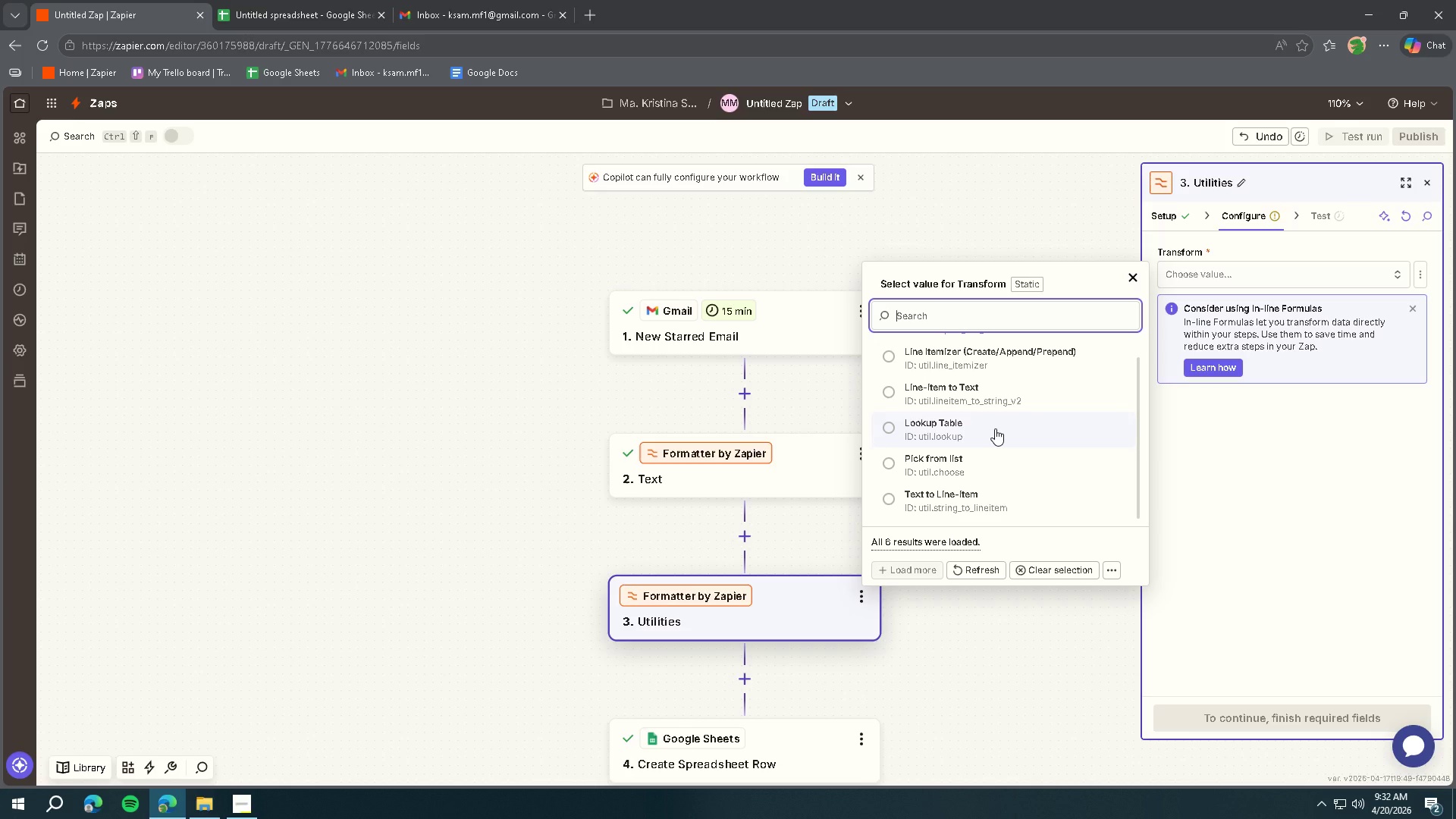 
wait(26.25)
 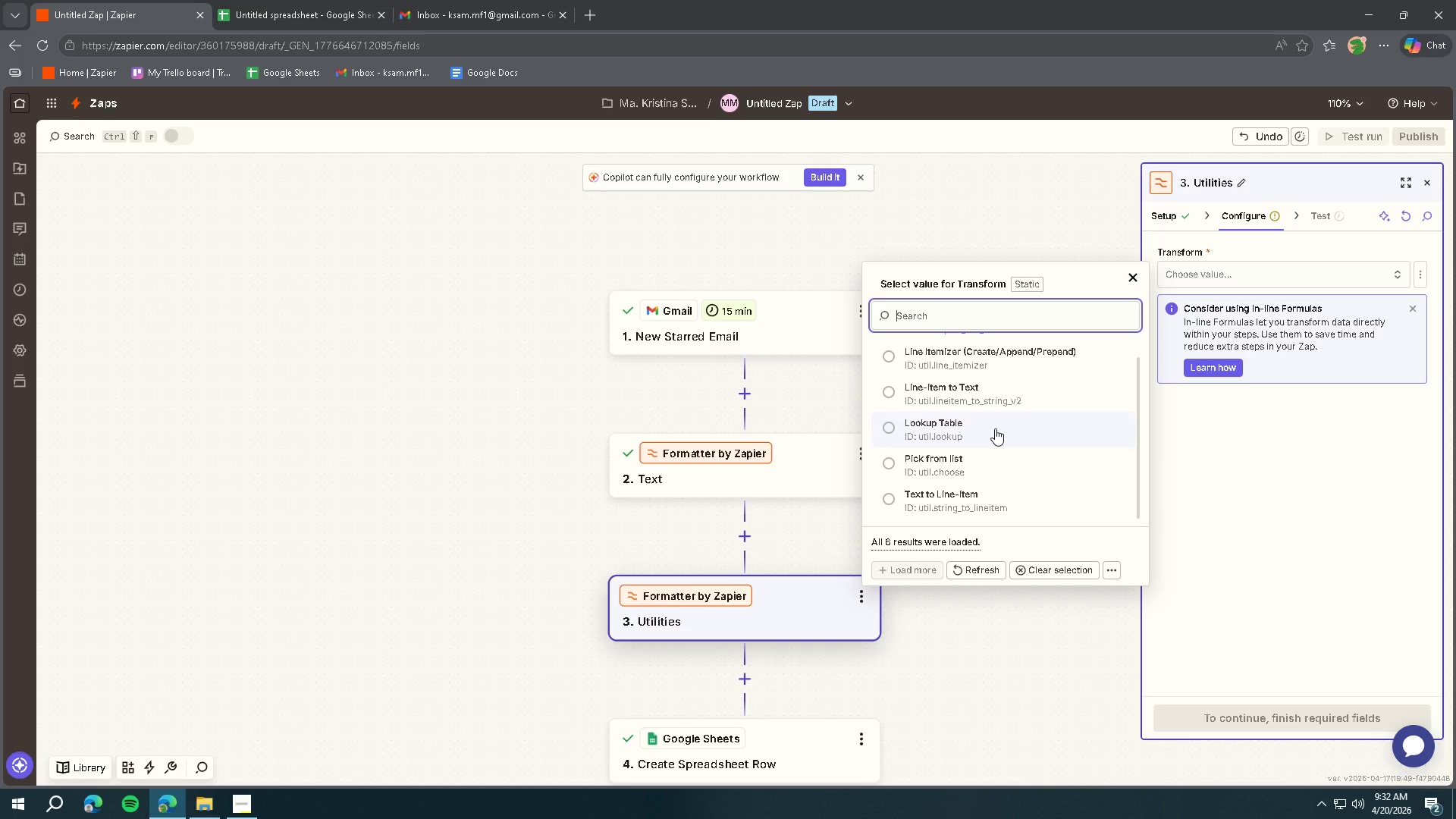 
left_click([929, 421])
 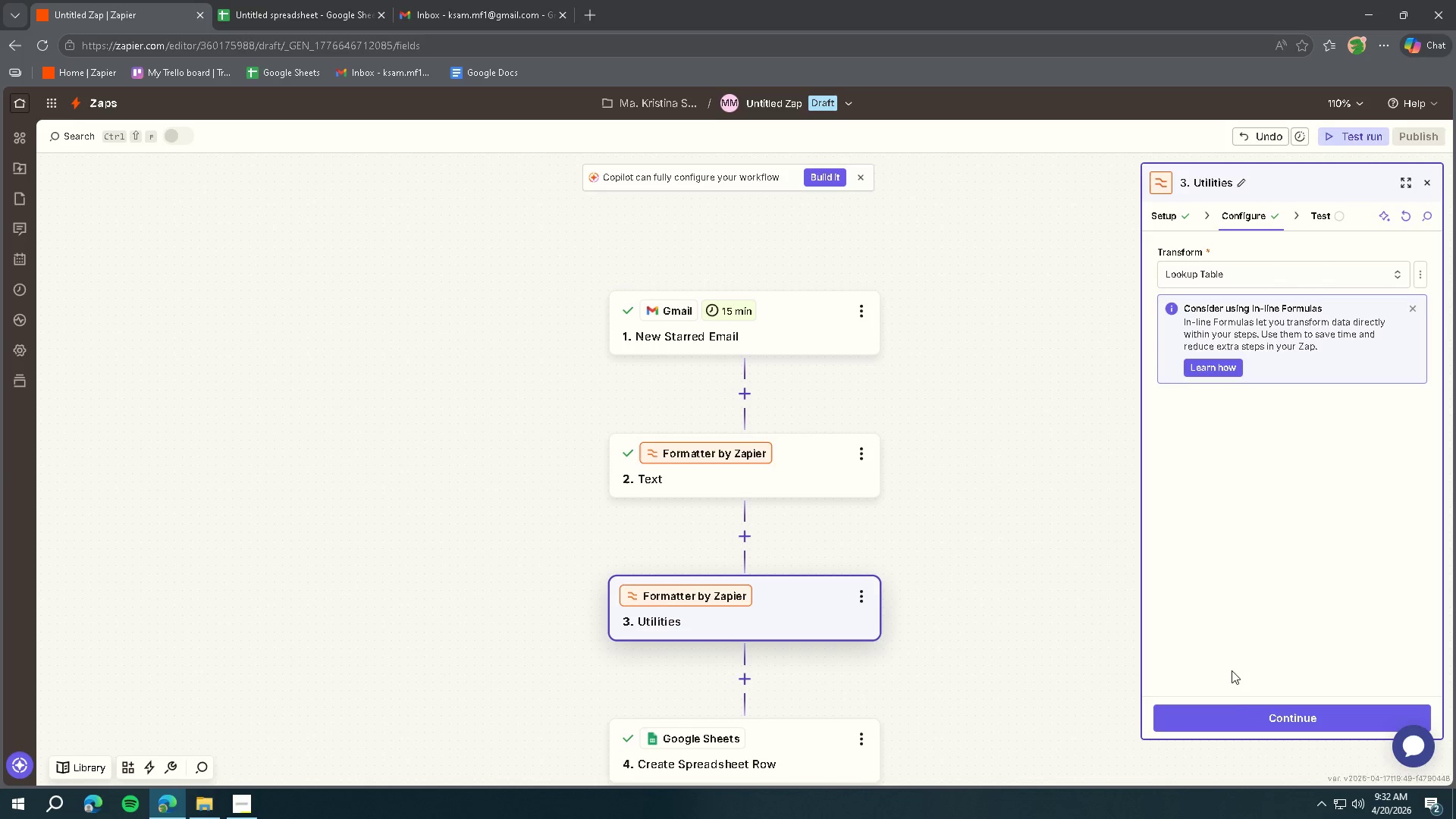 
left_click([1238, 707])
 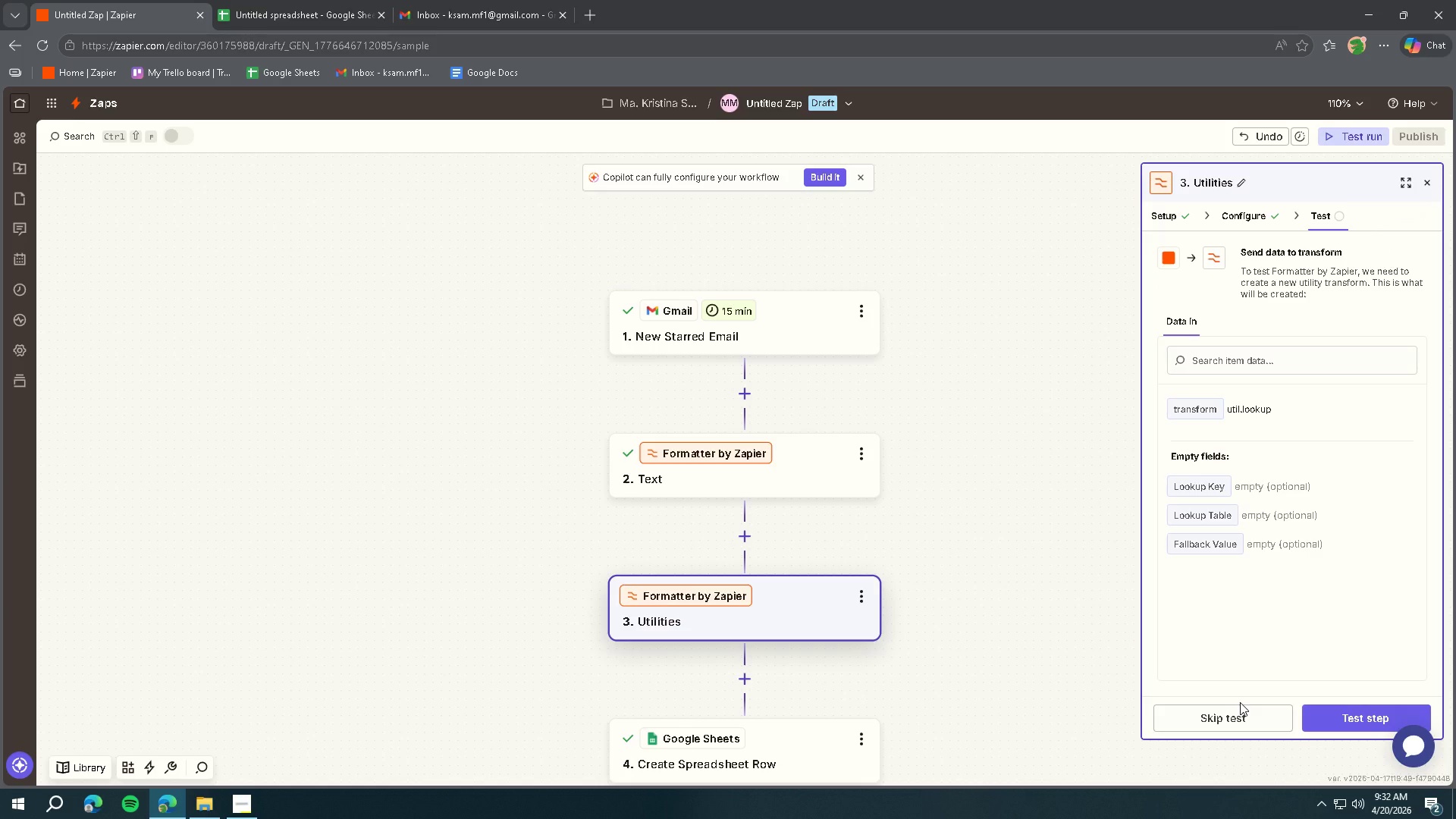 
wait(19.81)
 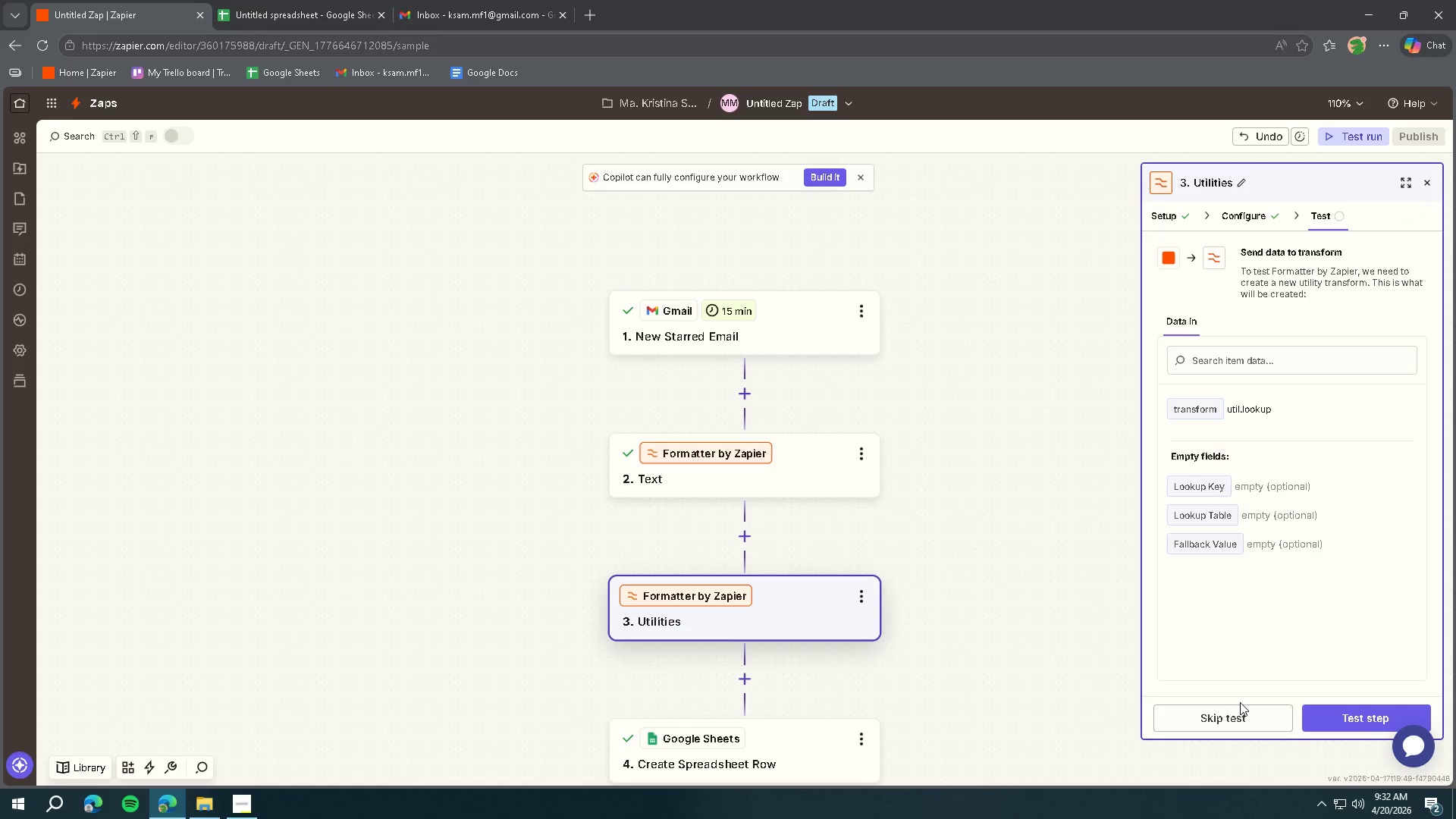 
left_click([1260, 220])
 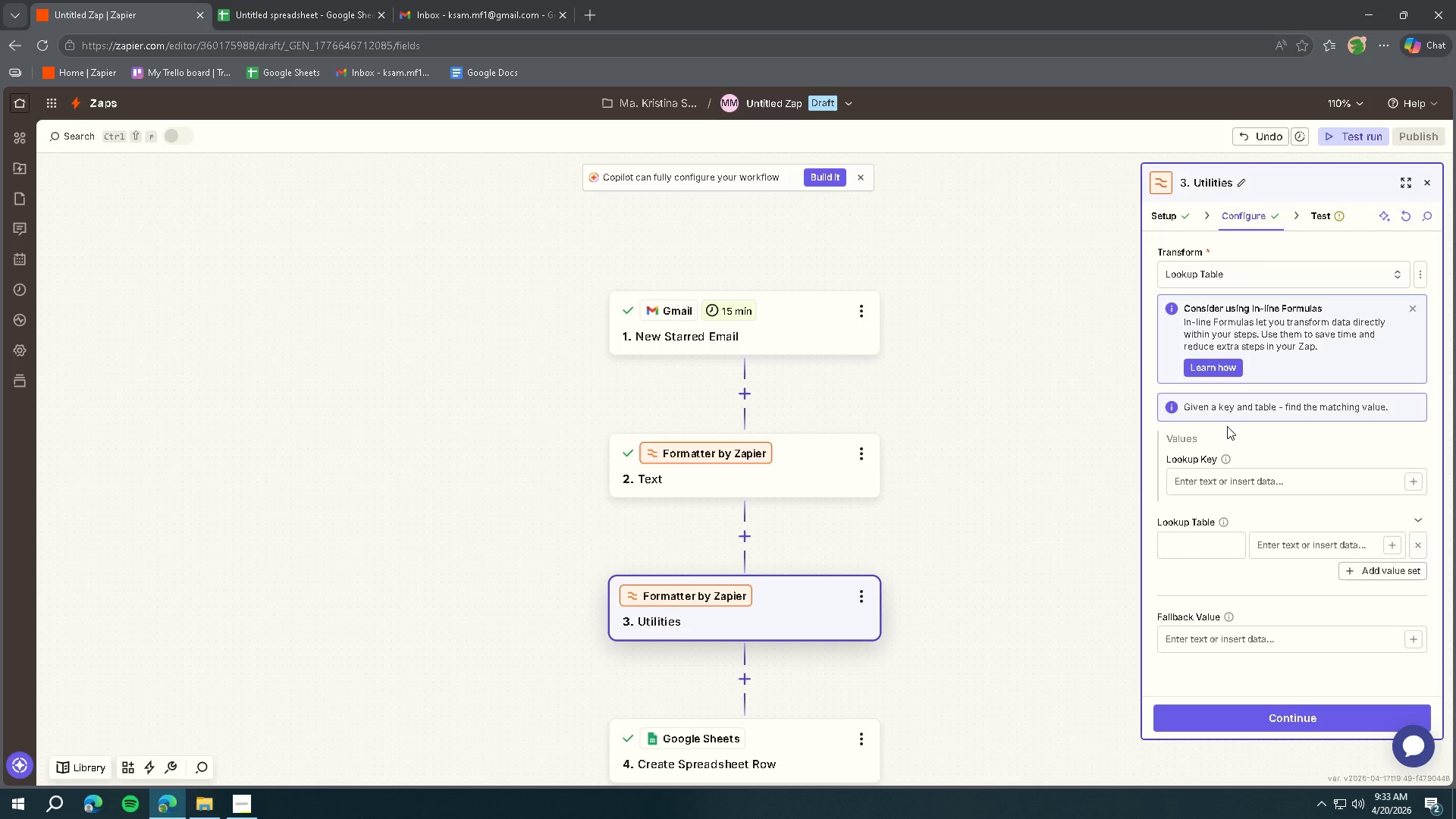 
wait(7.8)
 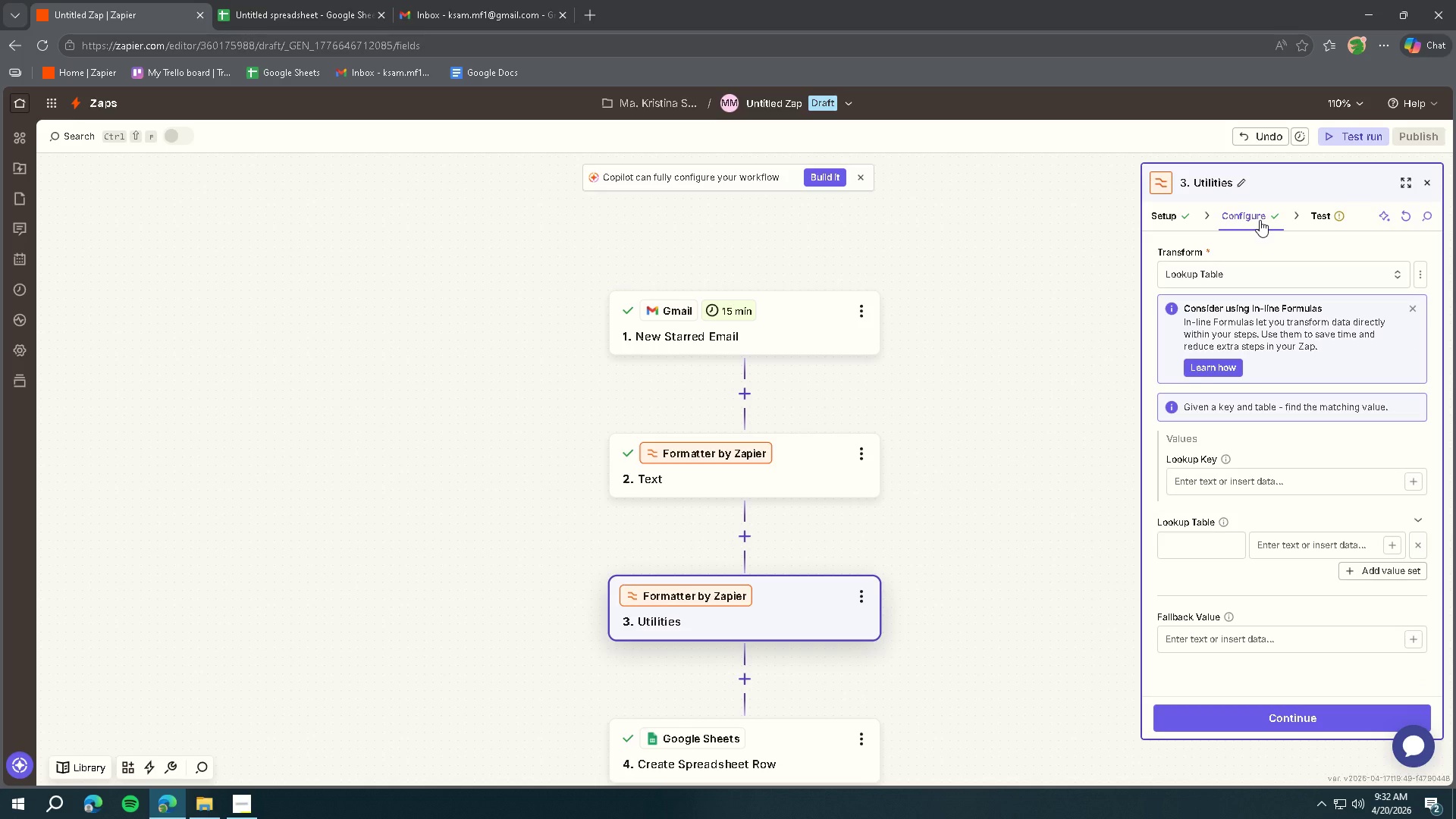 
left_click([1223, 479])
 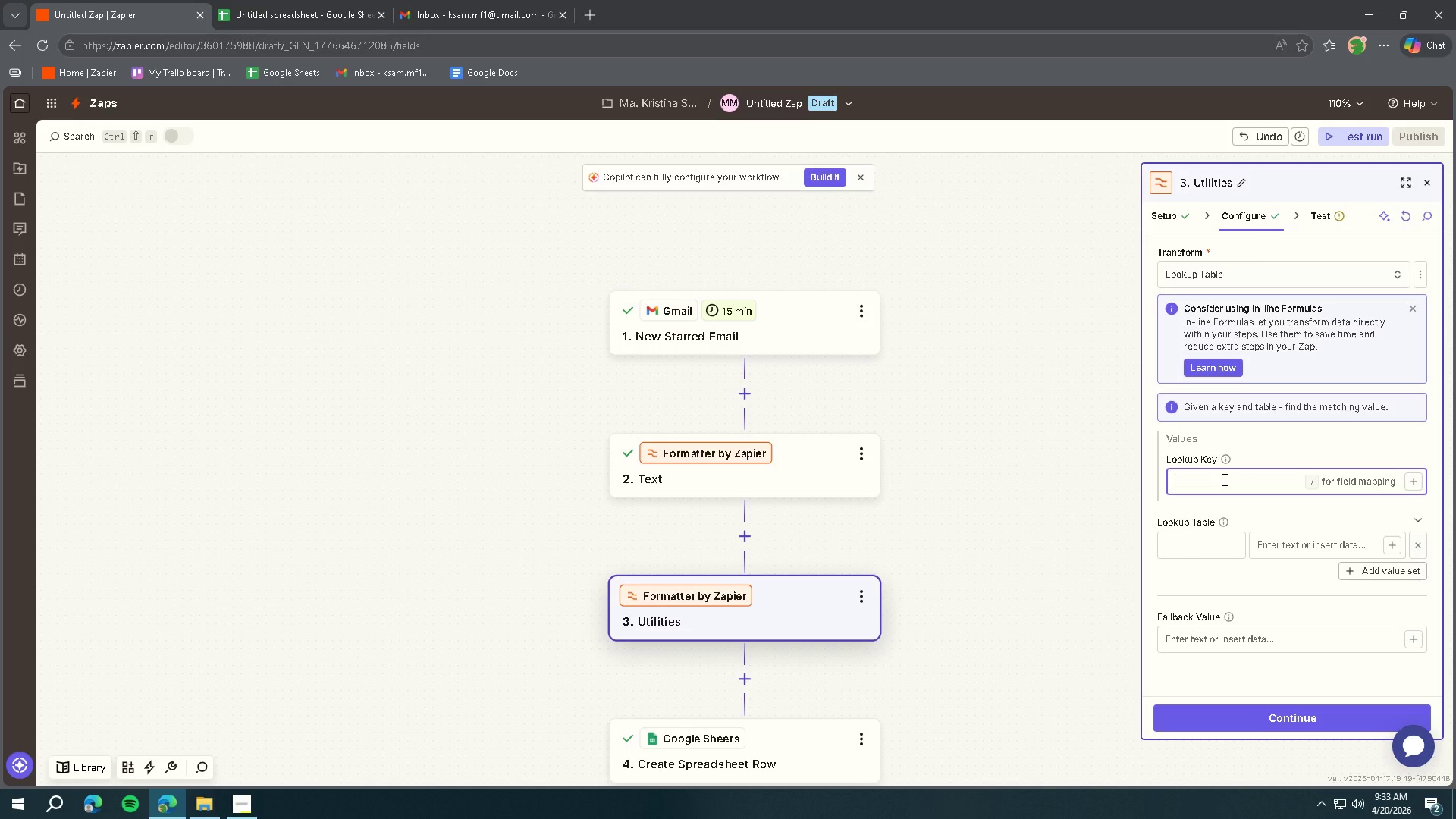 
wait(7.45)
 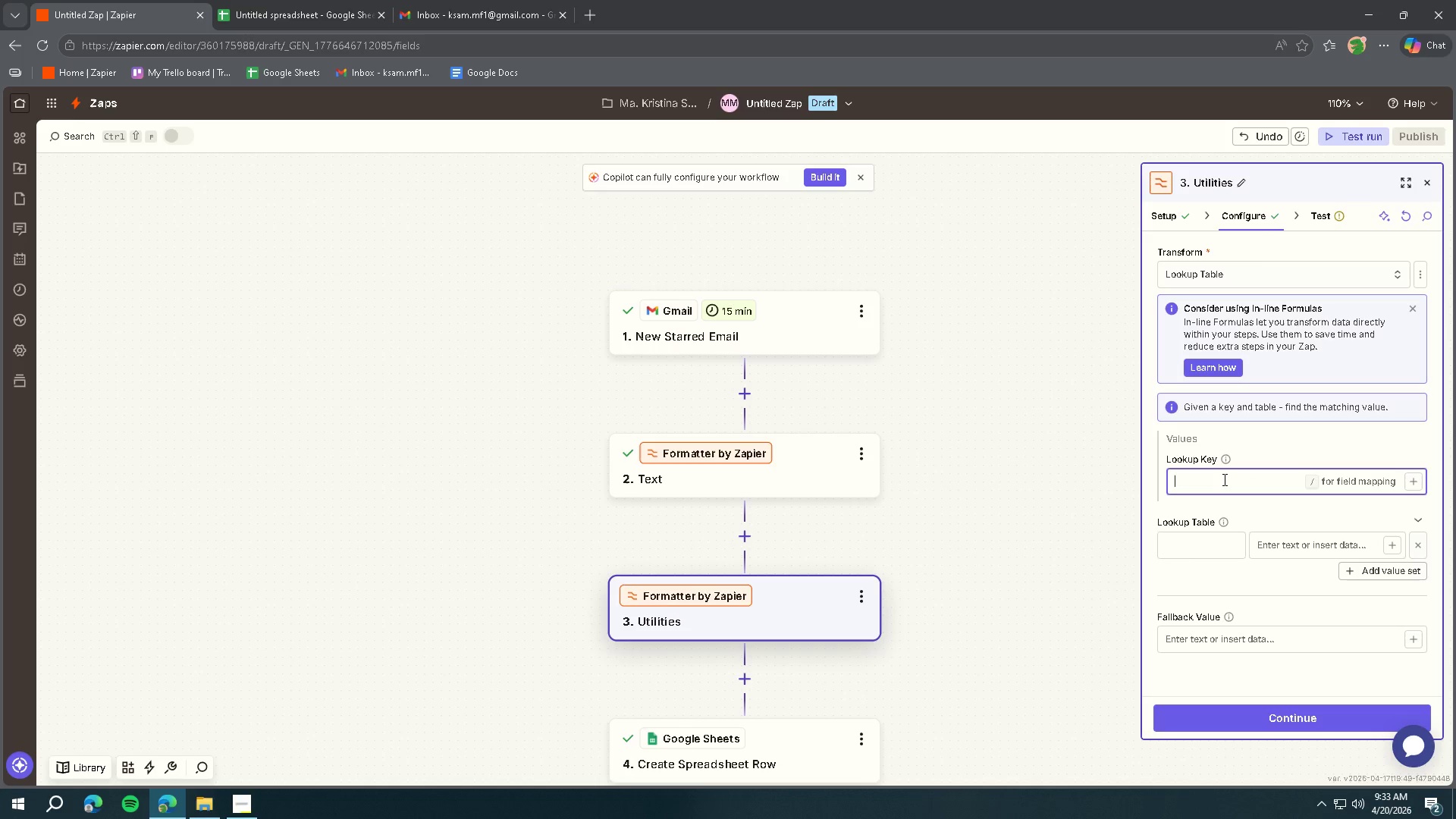 
scroll: coordinate [1201, 622], scroll_direction: down, amount: 3.0
 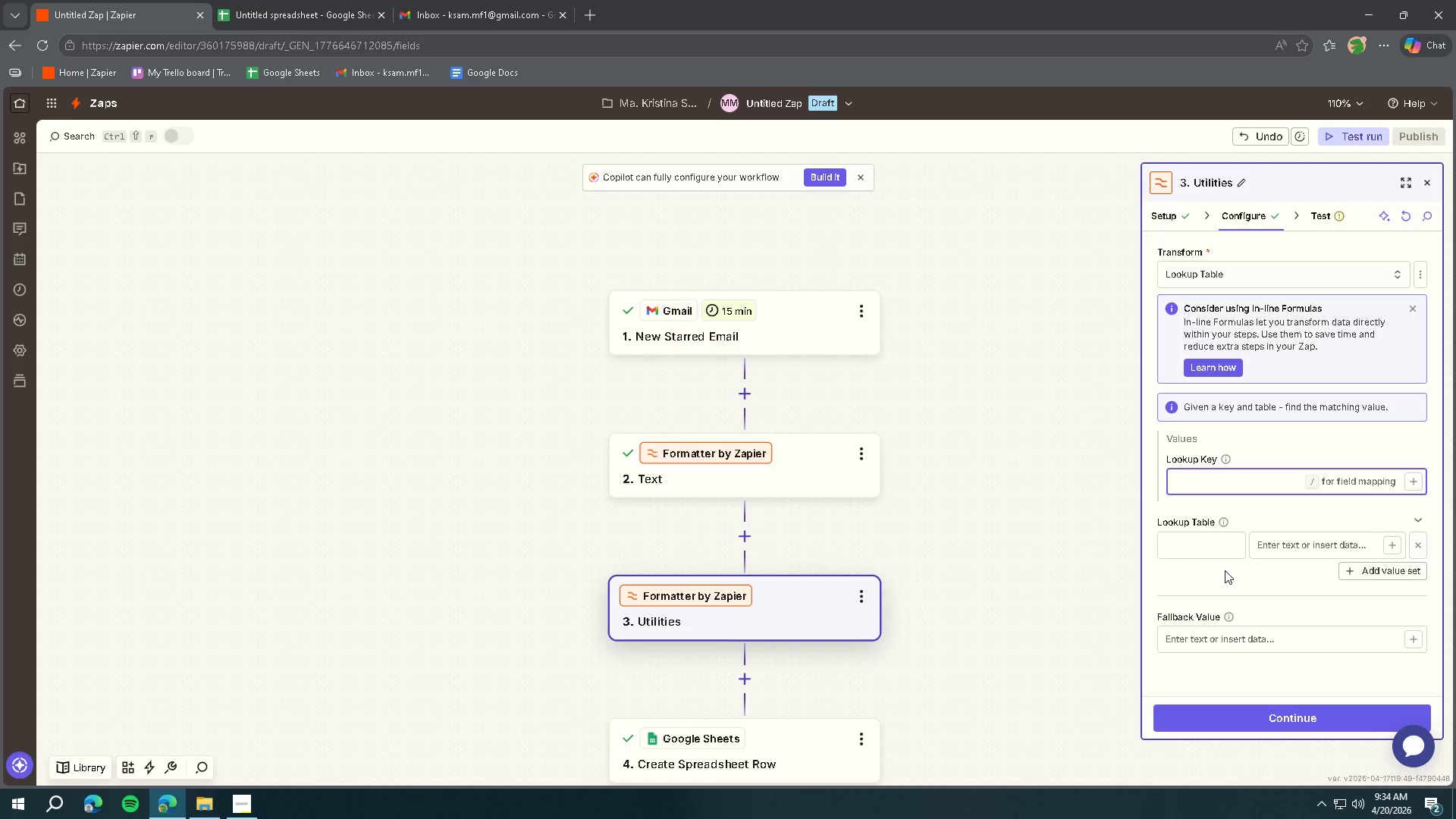 
wait(58.86)
 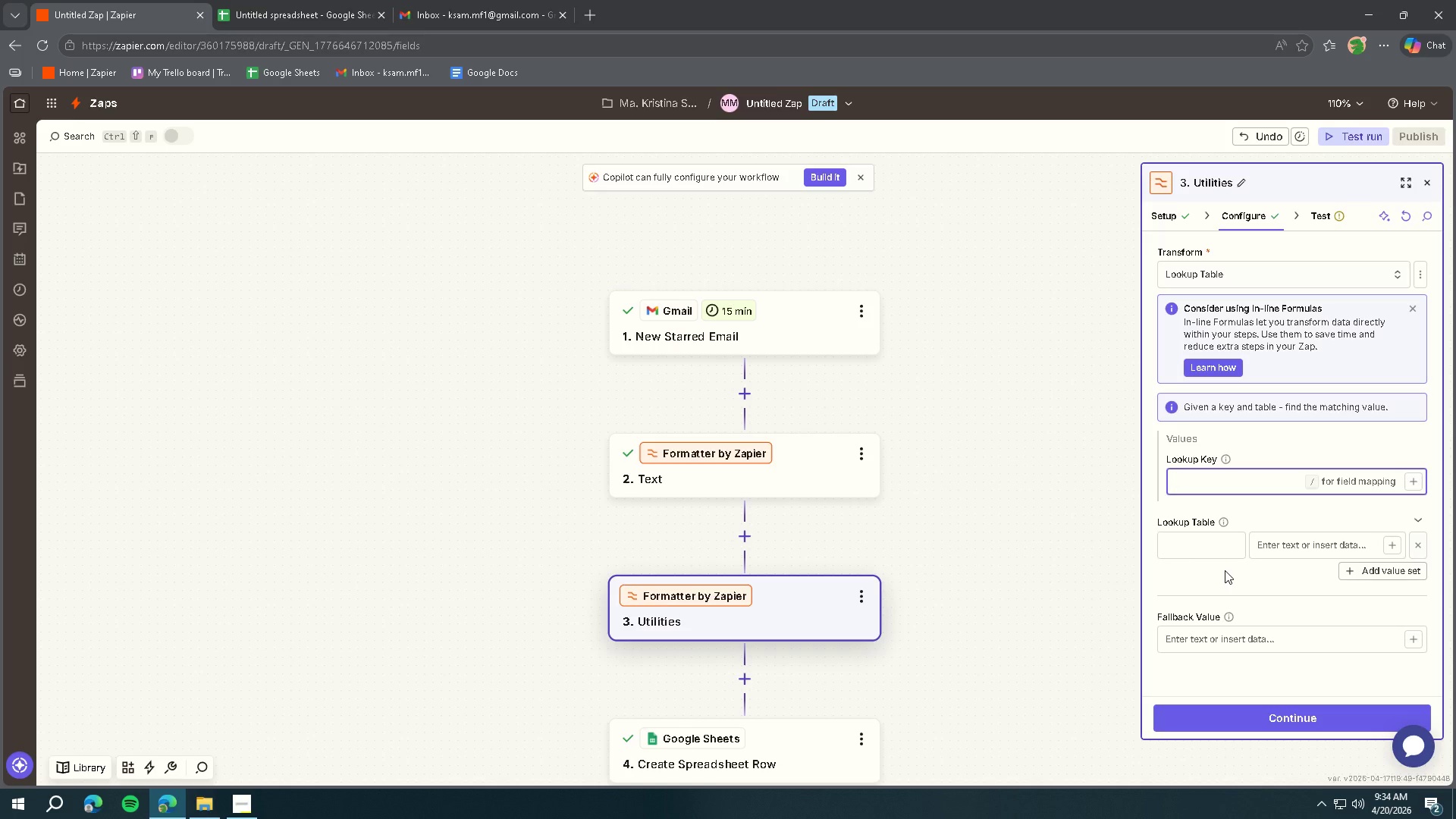 
left_click([1411, 485])
 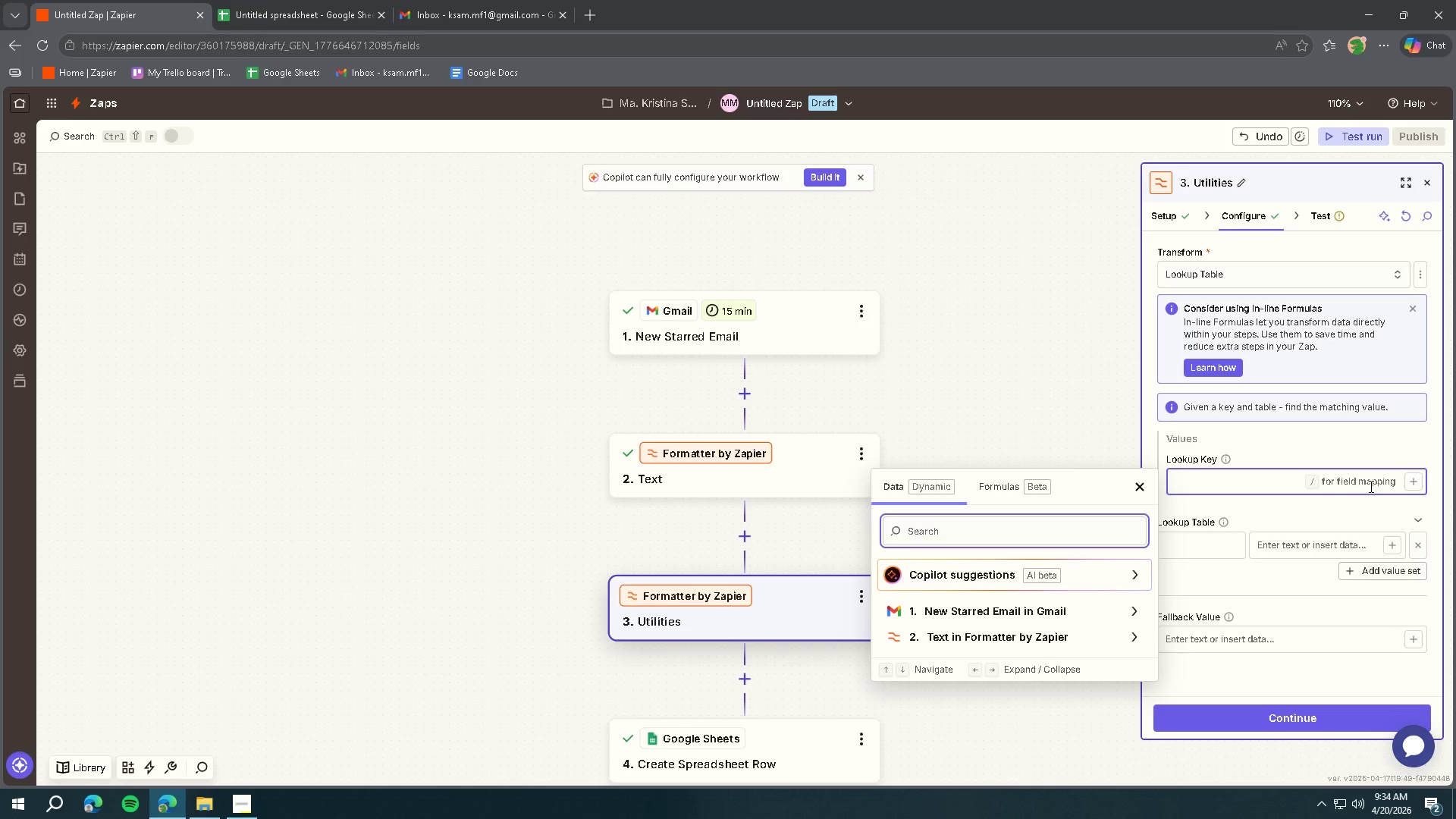 
mouse_move([1161, 601])
 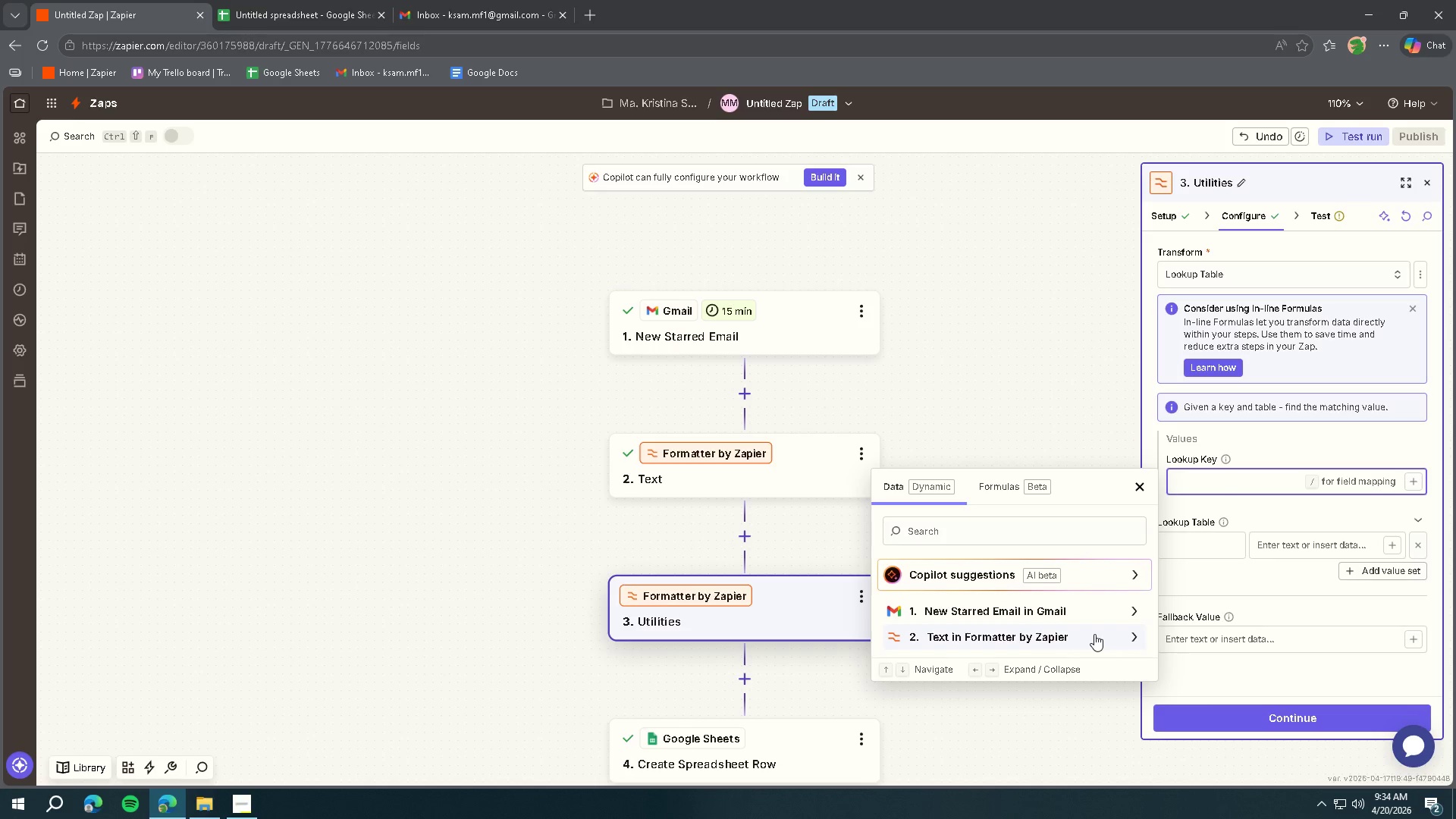 
left_click([1216, 488])
 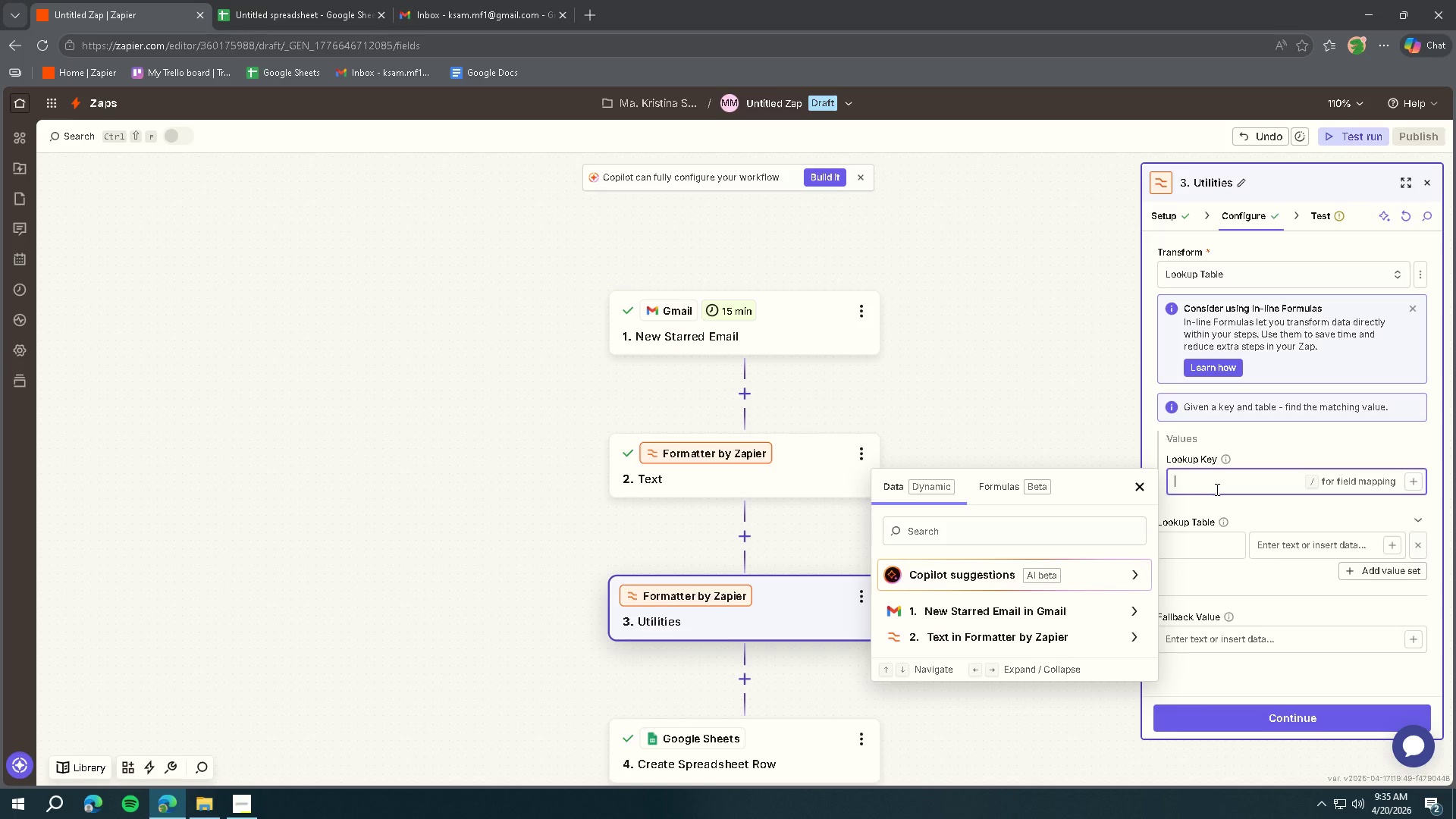 
wait(53.19)
 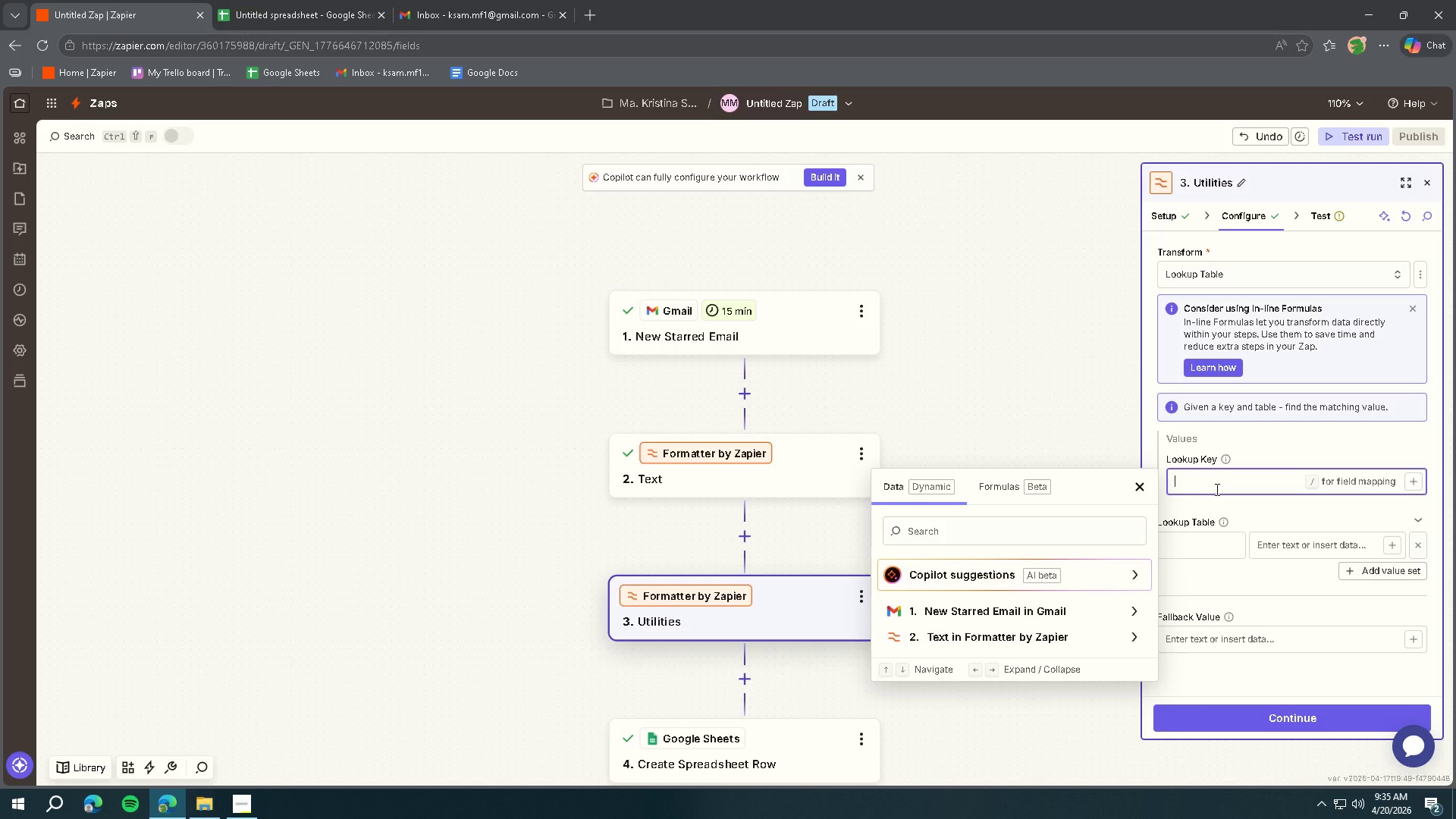 
left_click([1055, 626])
 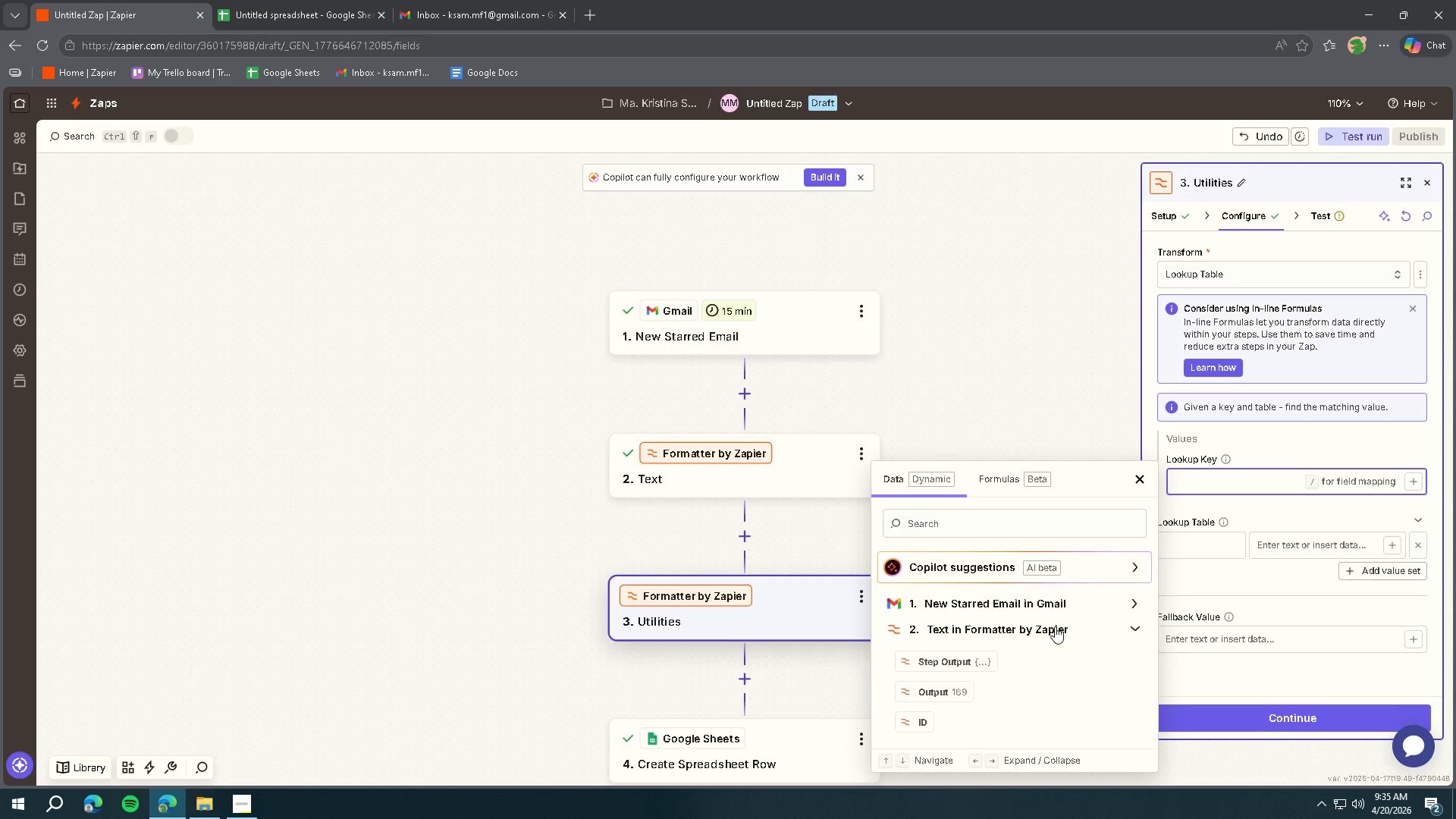 
left_click([943, 687])
 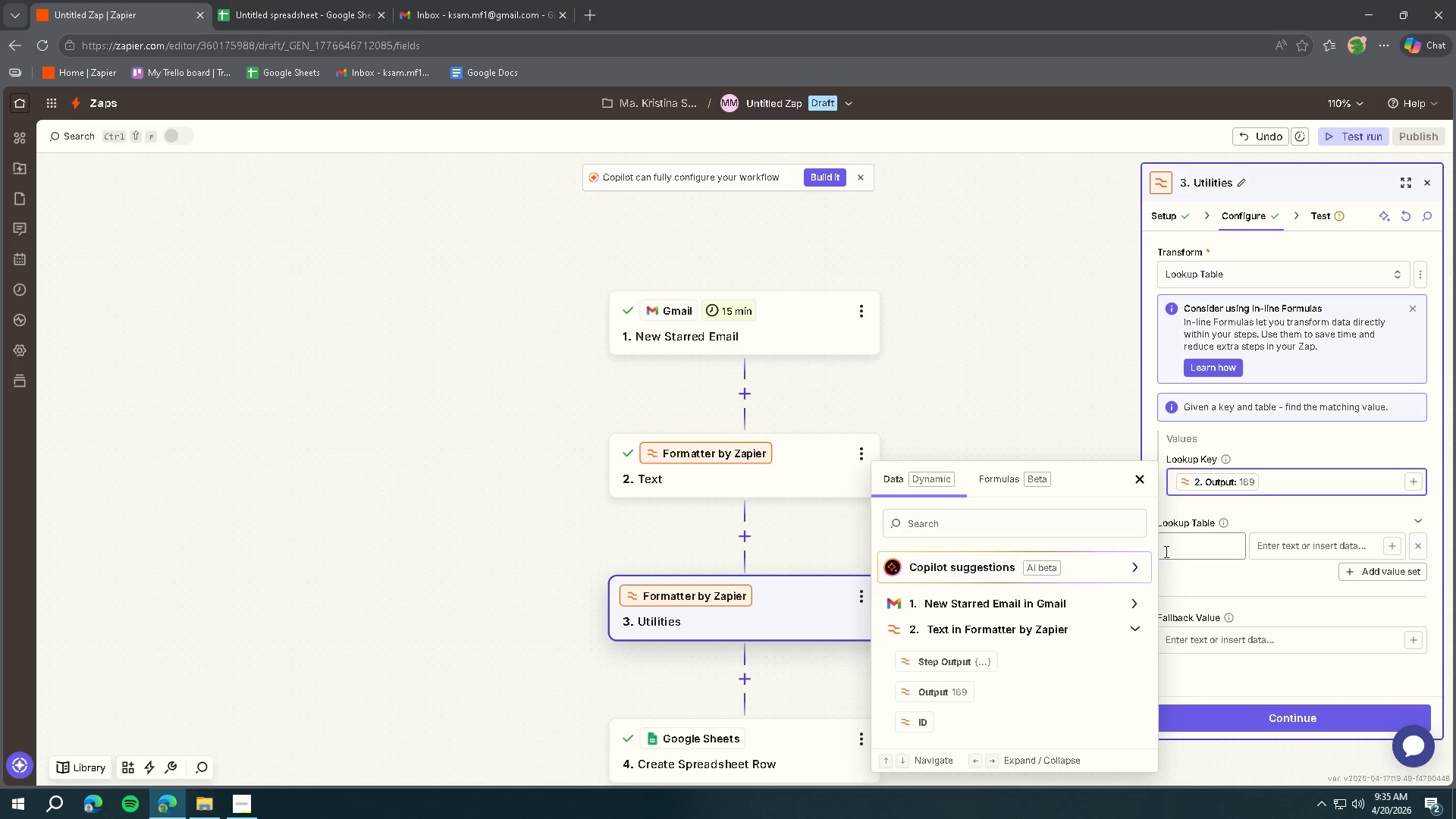 
left_click([1184, 544])
 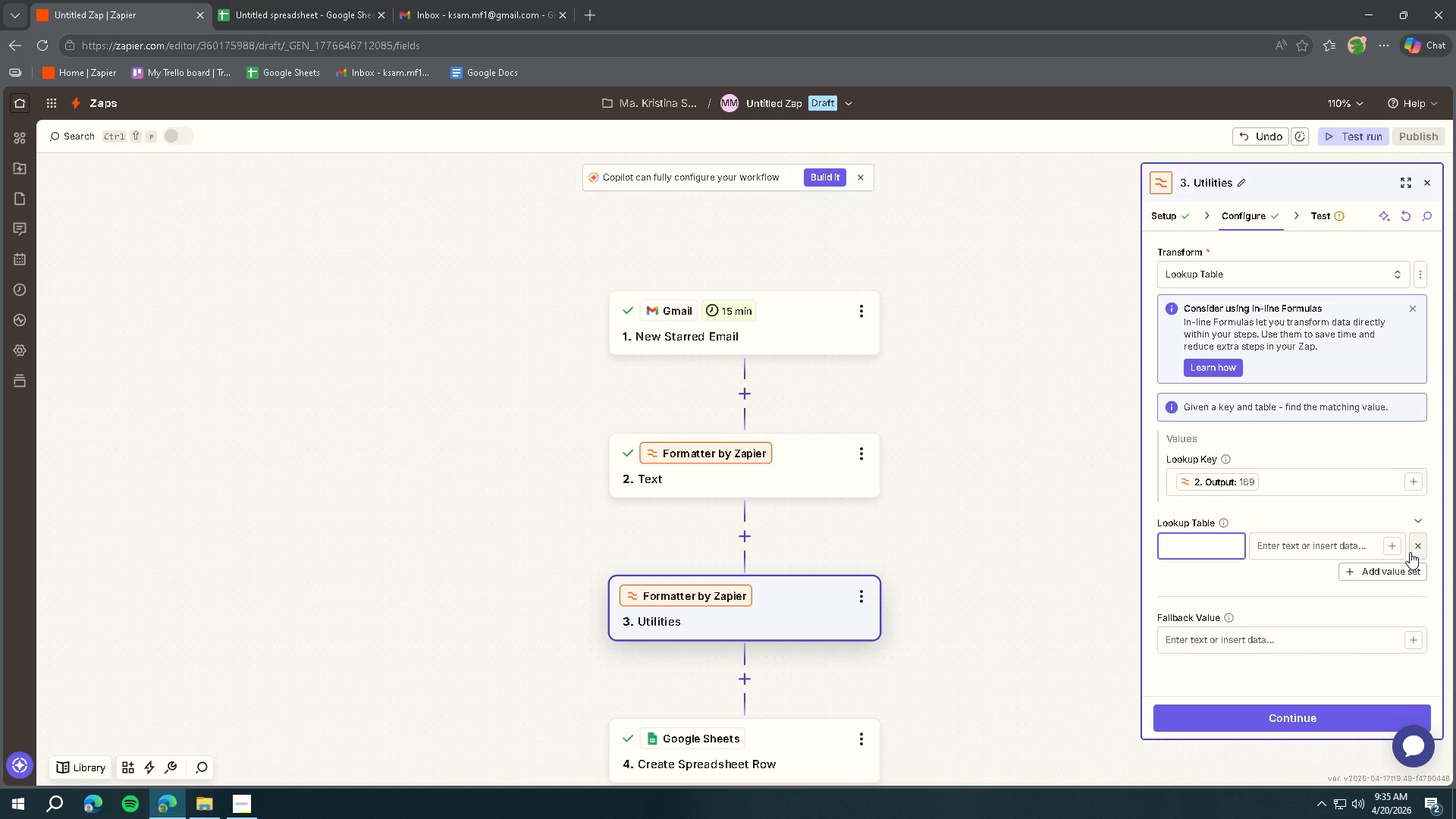 
wait(14.44)
 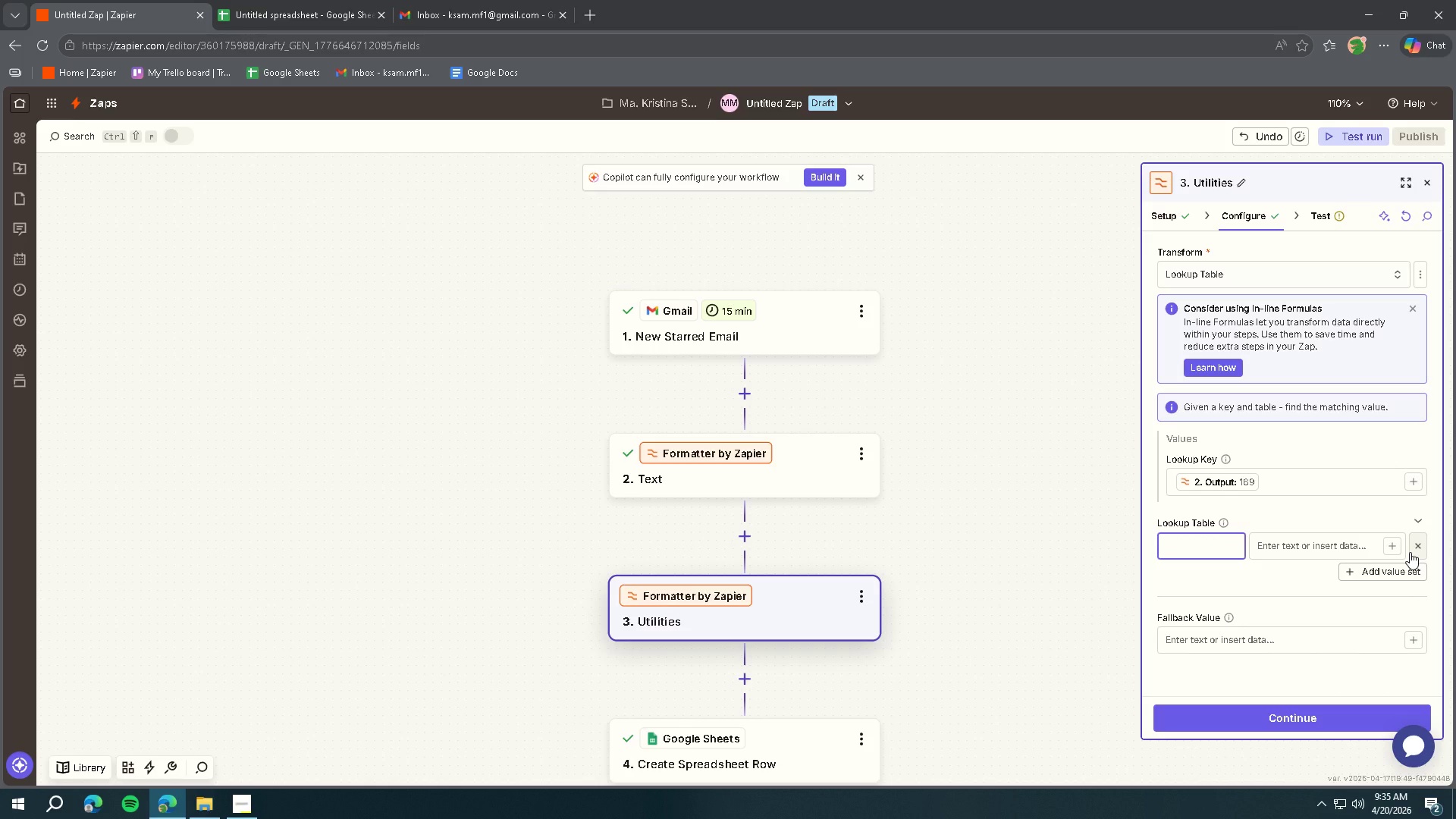 
scroll: coordinate [1299, 539], scroll_direction: down, amount: 2.0
 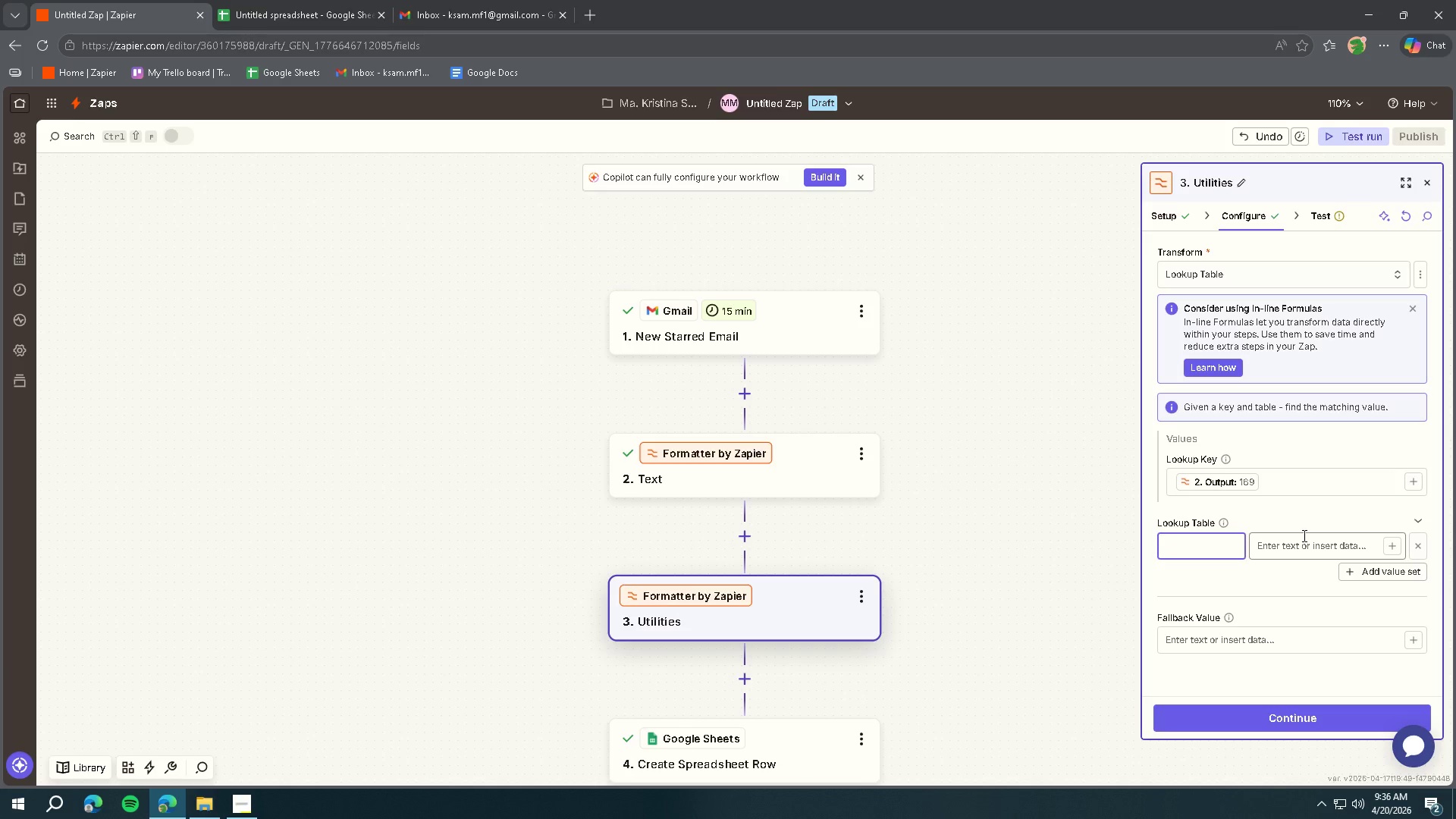 
wait(32.0)
 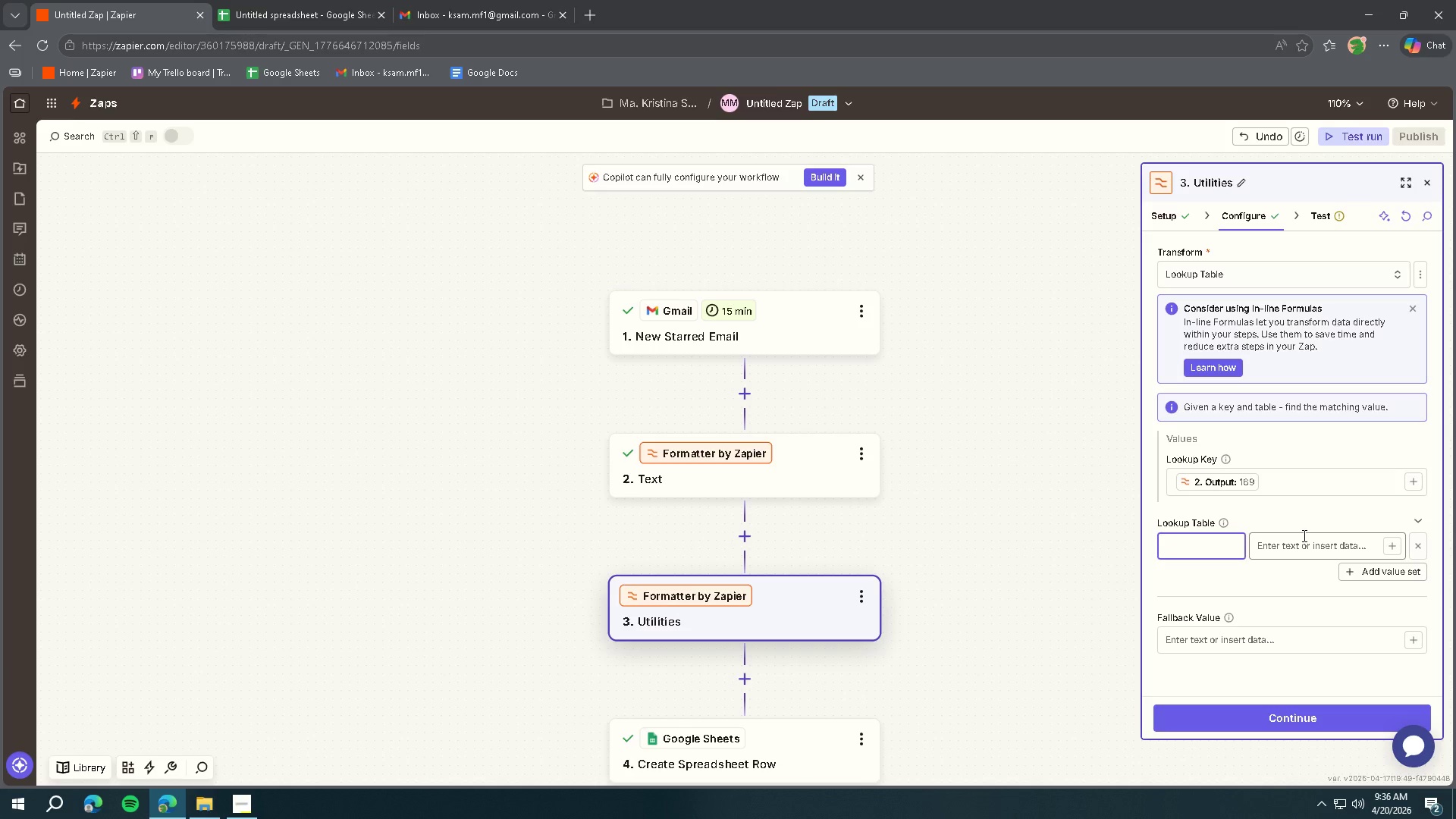 
left_click([1341, 546])
 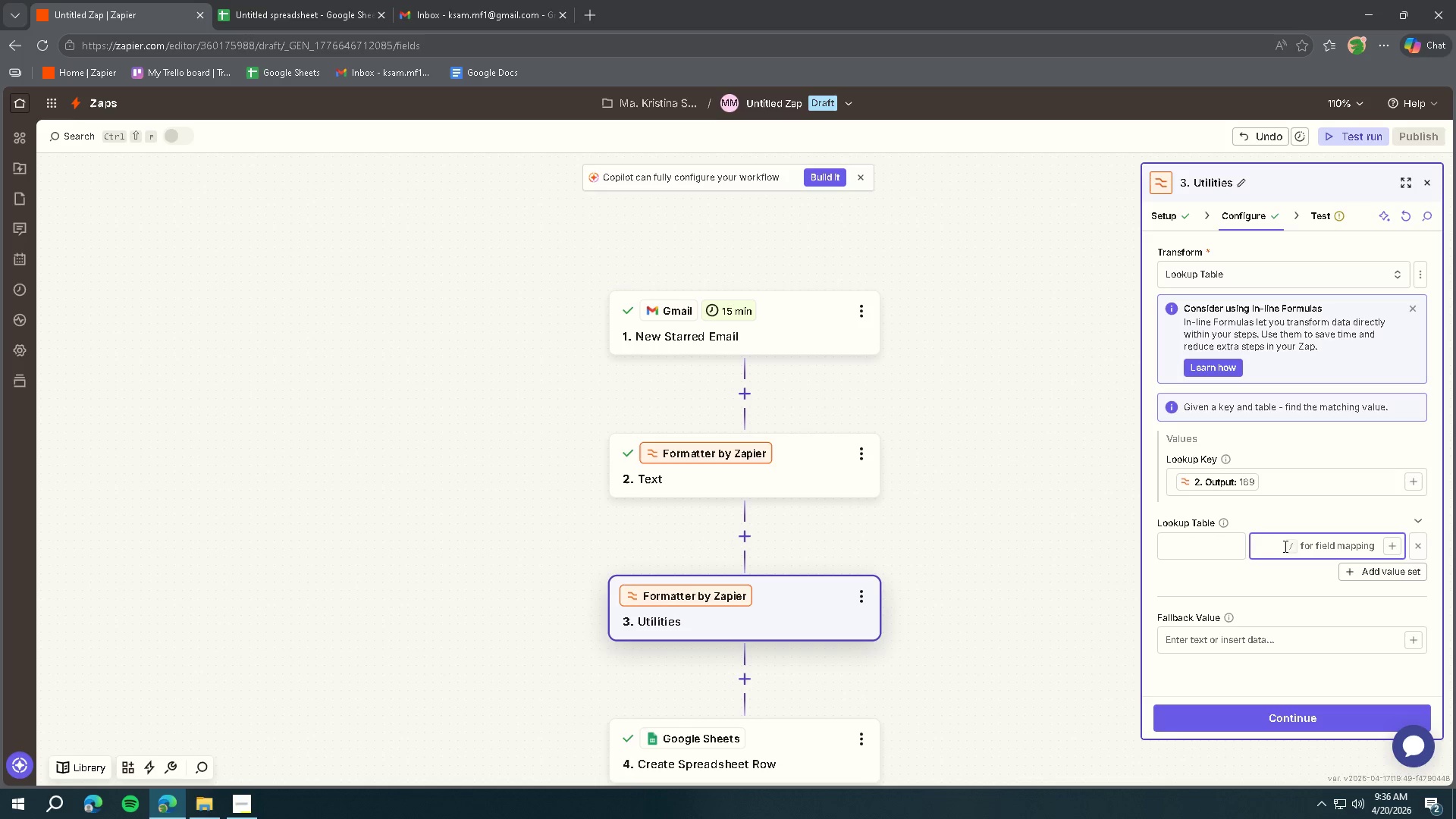 
left_click([1210, 546])
 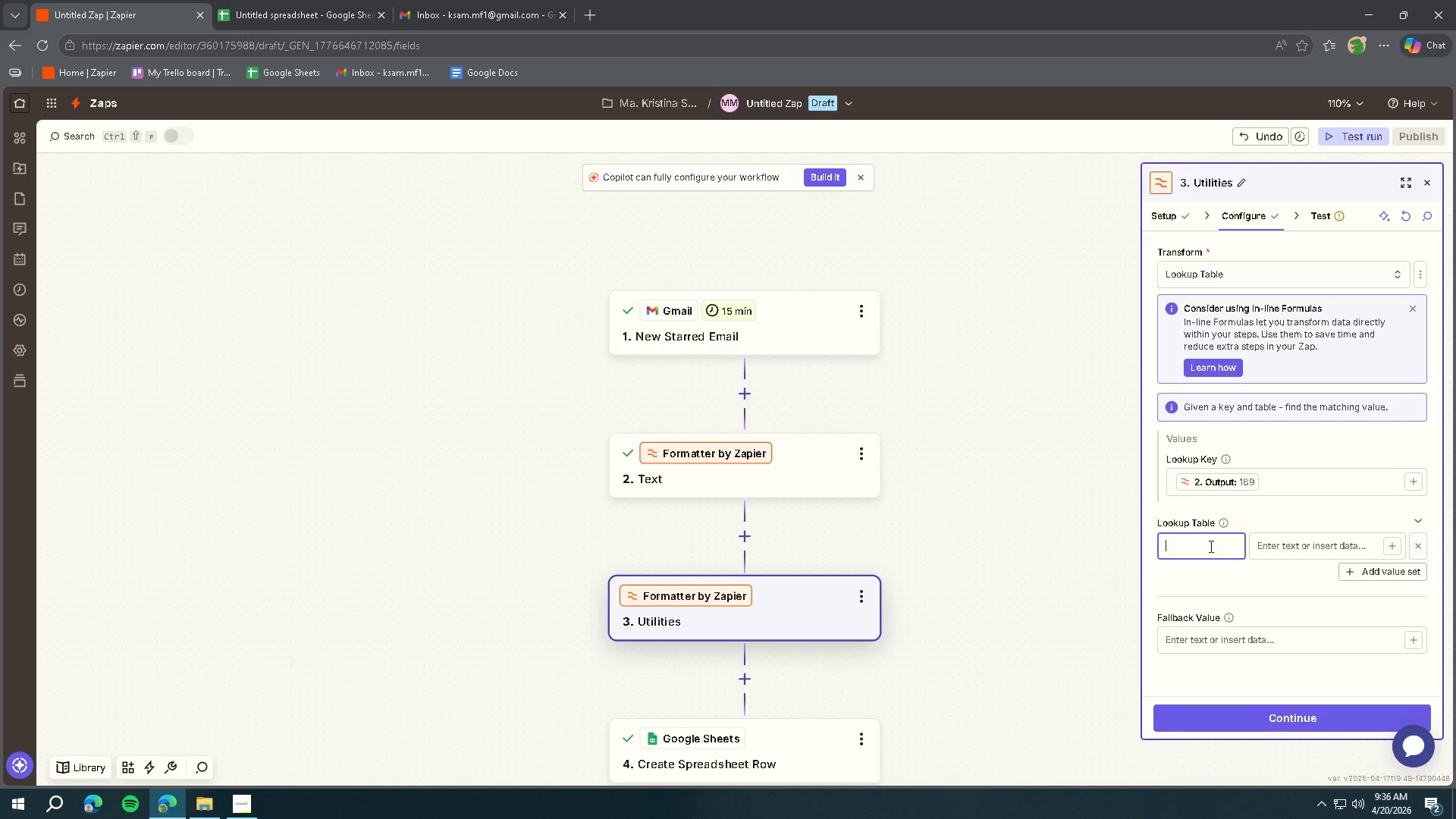 
wait(8.42)
 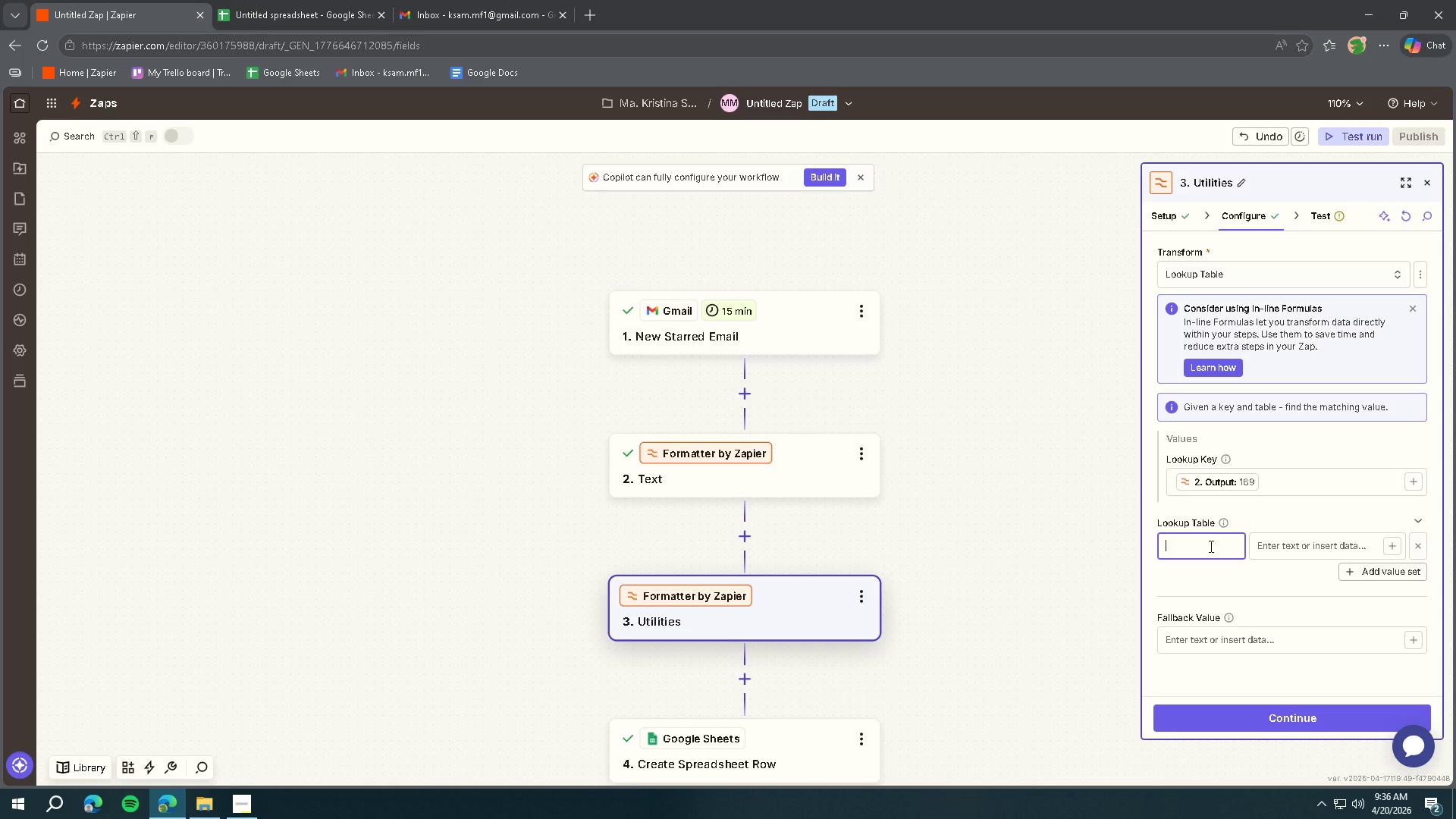 
left_click([1386, 550])
 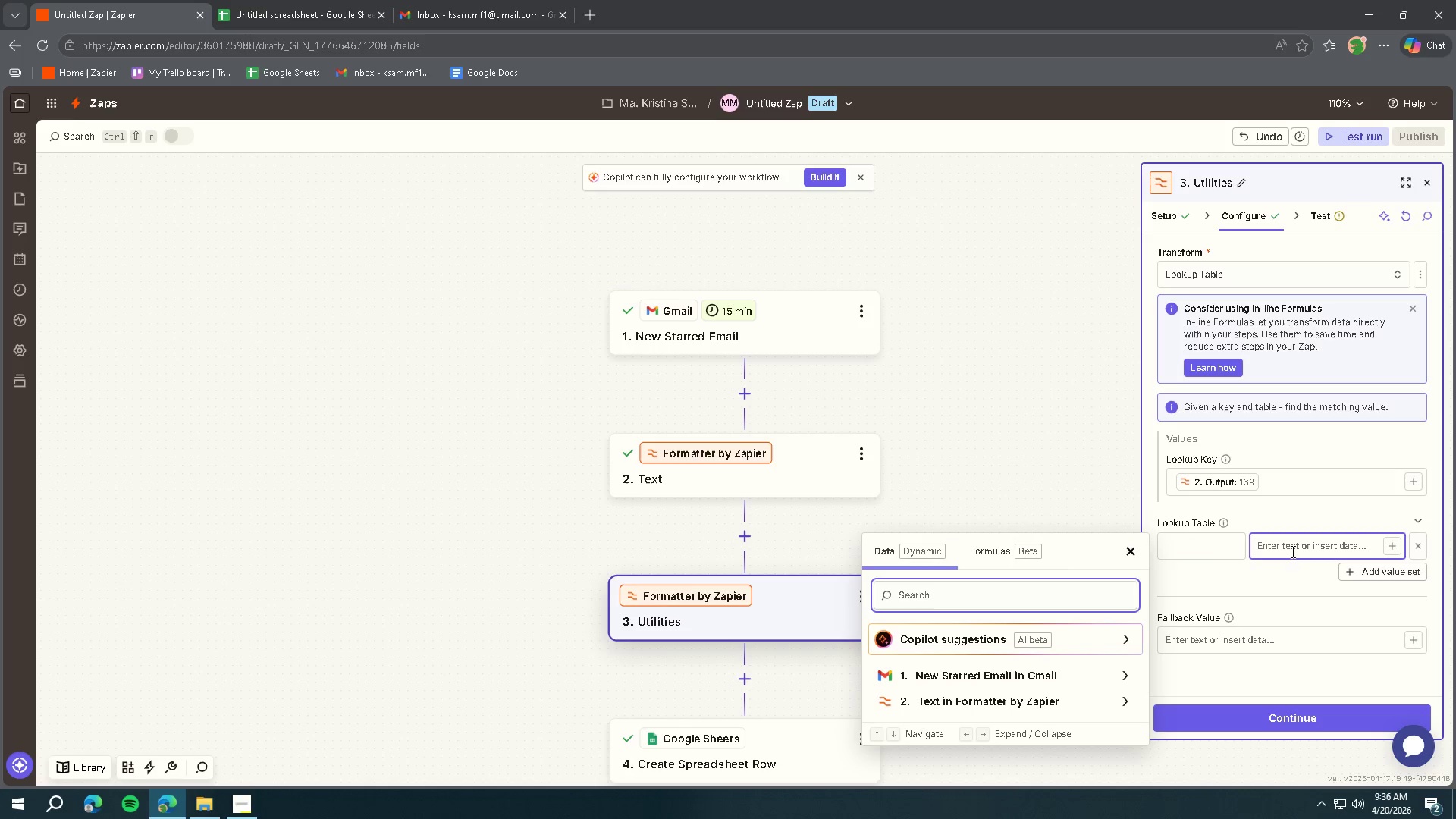 
left_click([1223, 555])
 